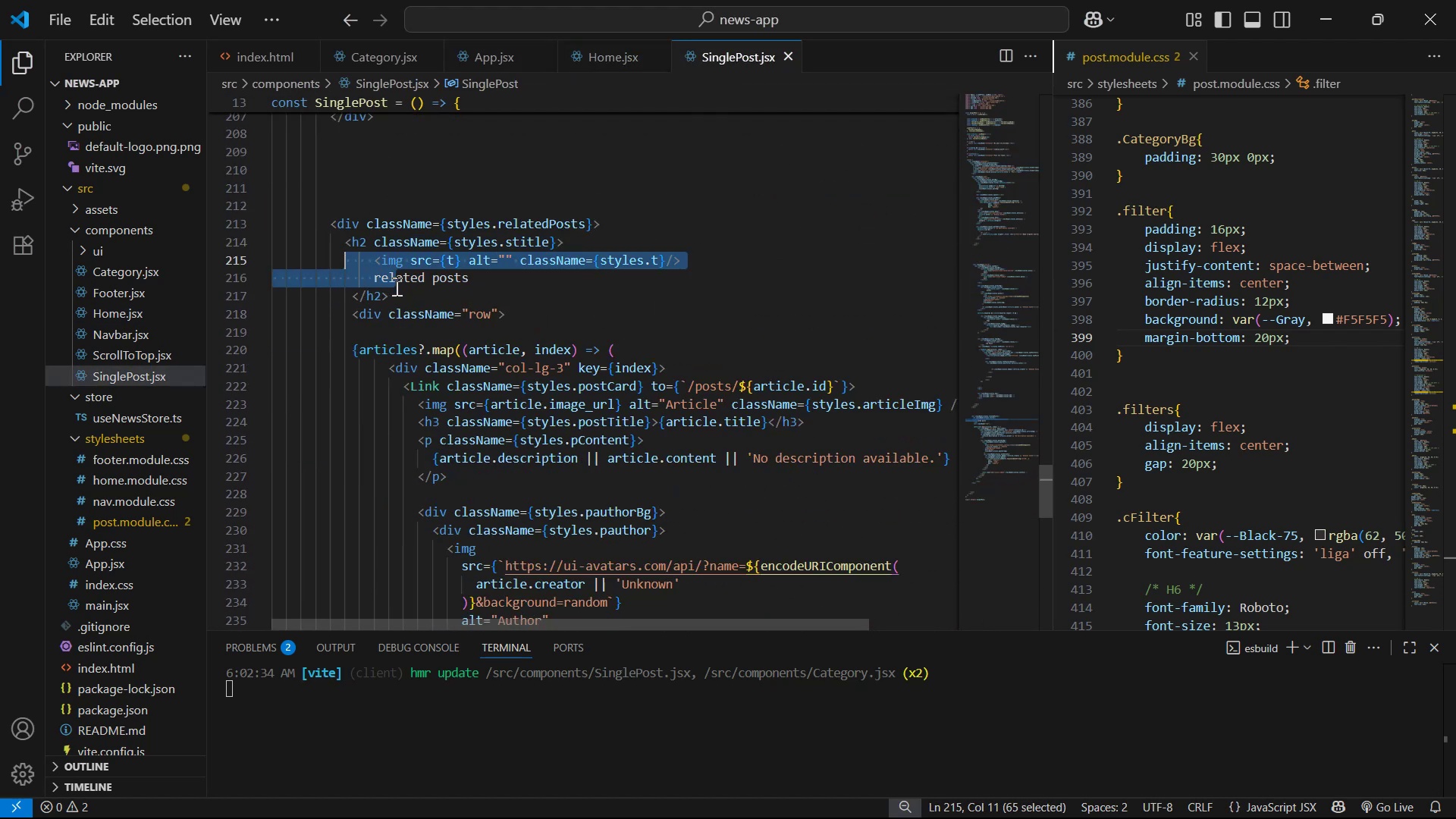 
left_click_drag(start_coordinate=[429, 302], to_coordinate=[345, 246])
 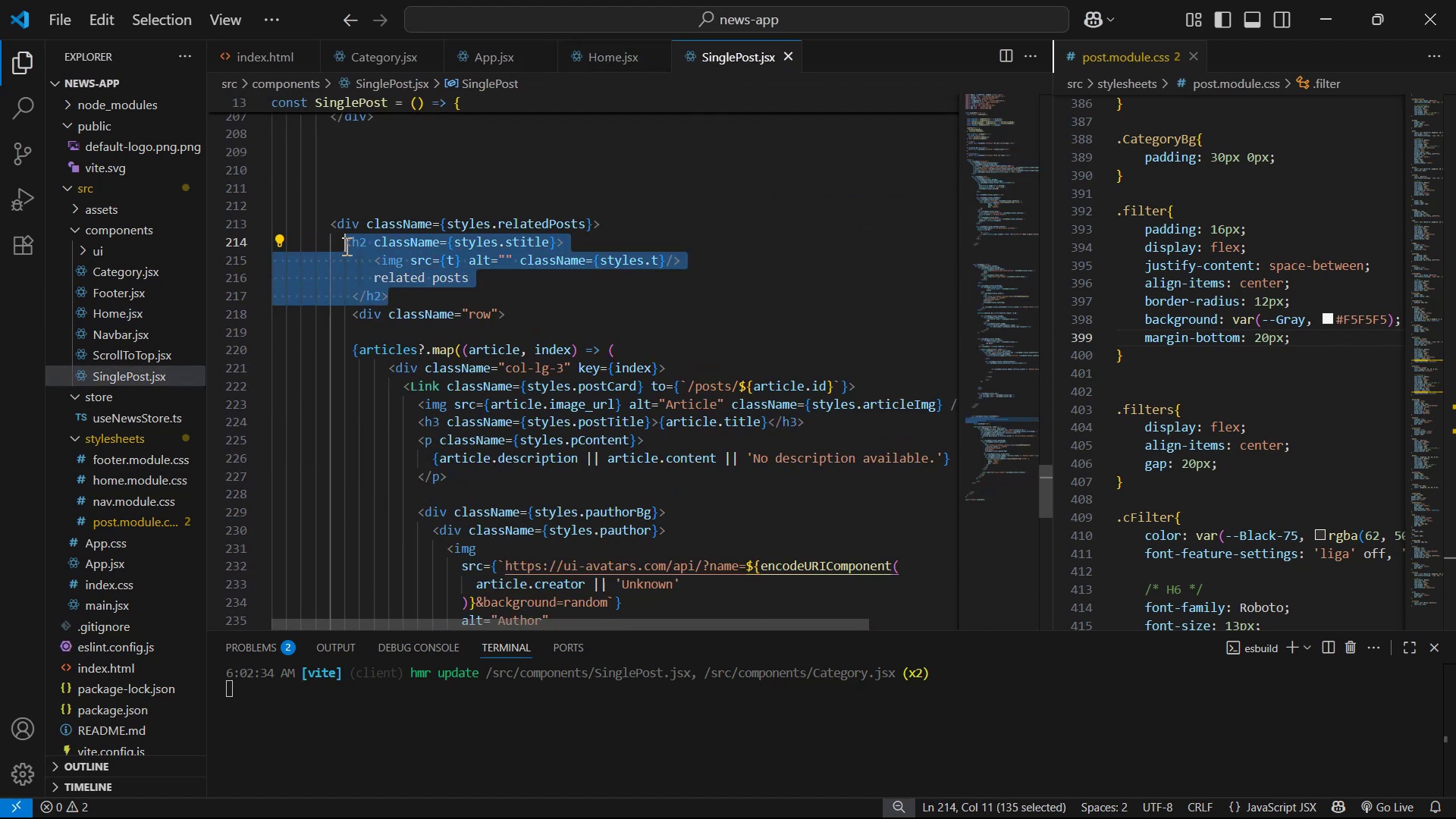 
key(Control+C)
 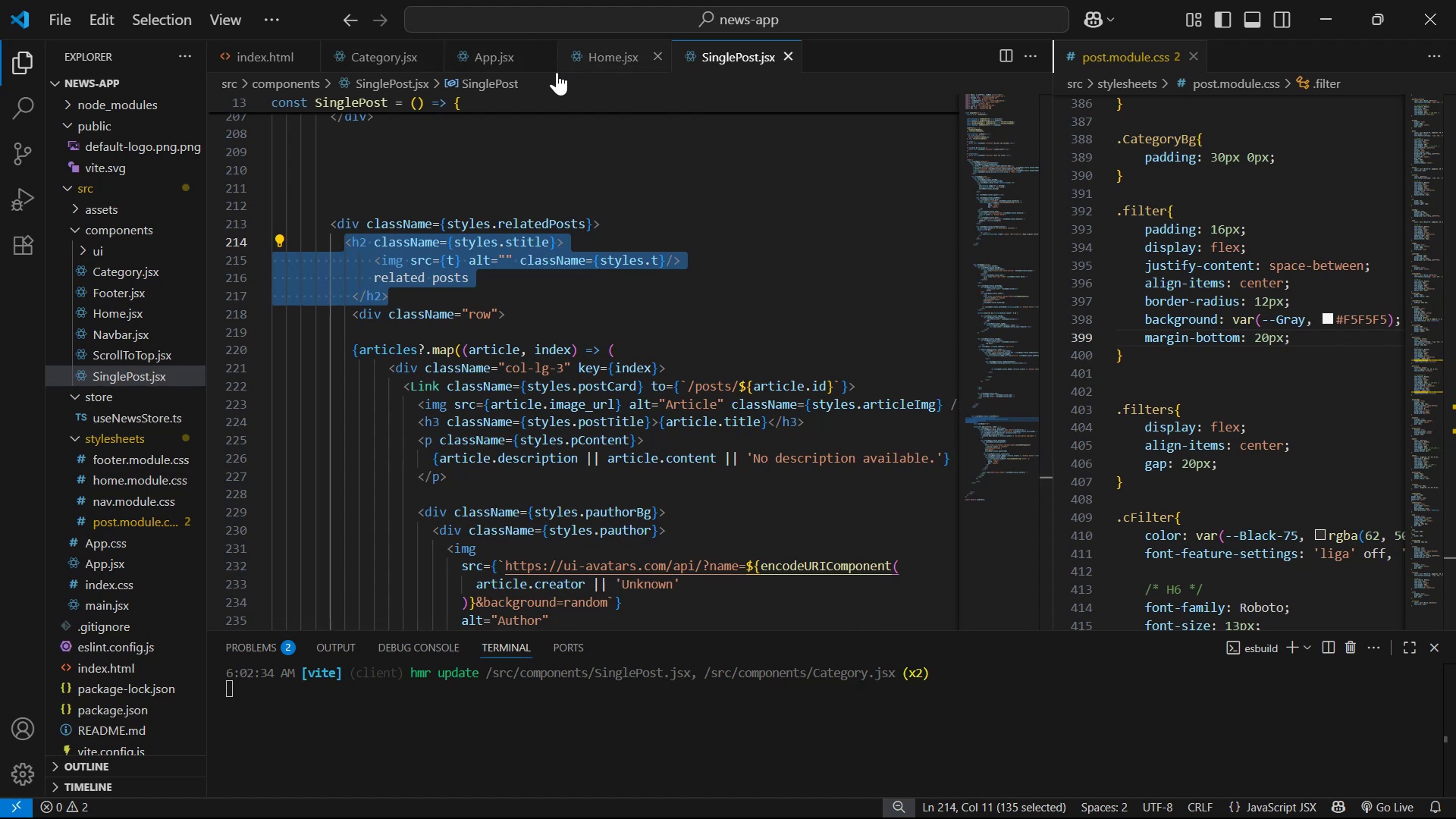 
left_click([373, 48])
 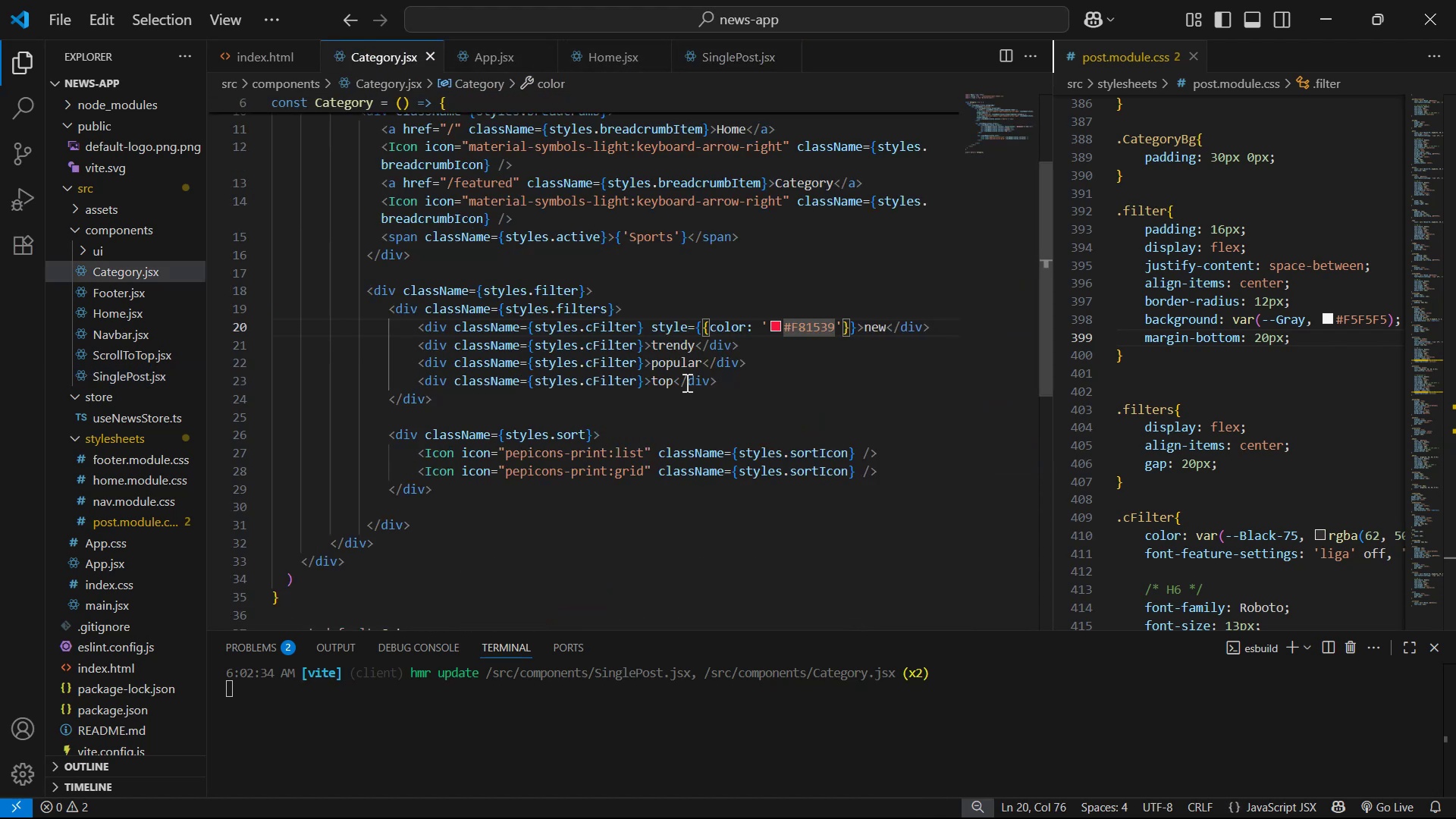 
scroll: coordinate [698, 410], scroll_direction: down, amount: 3.0
 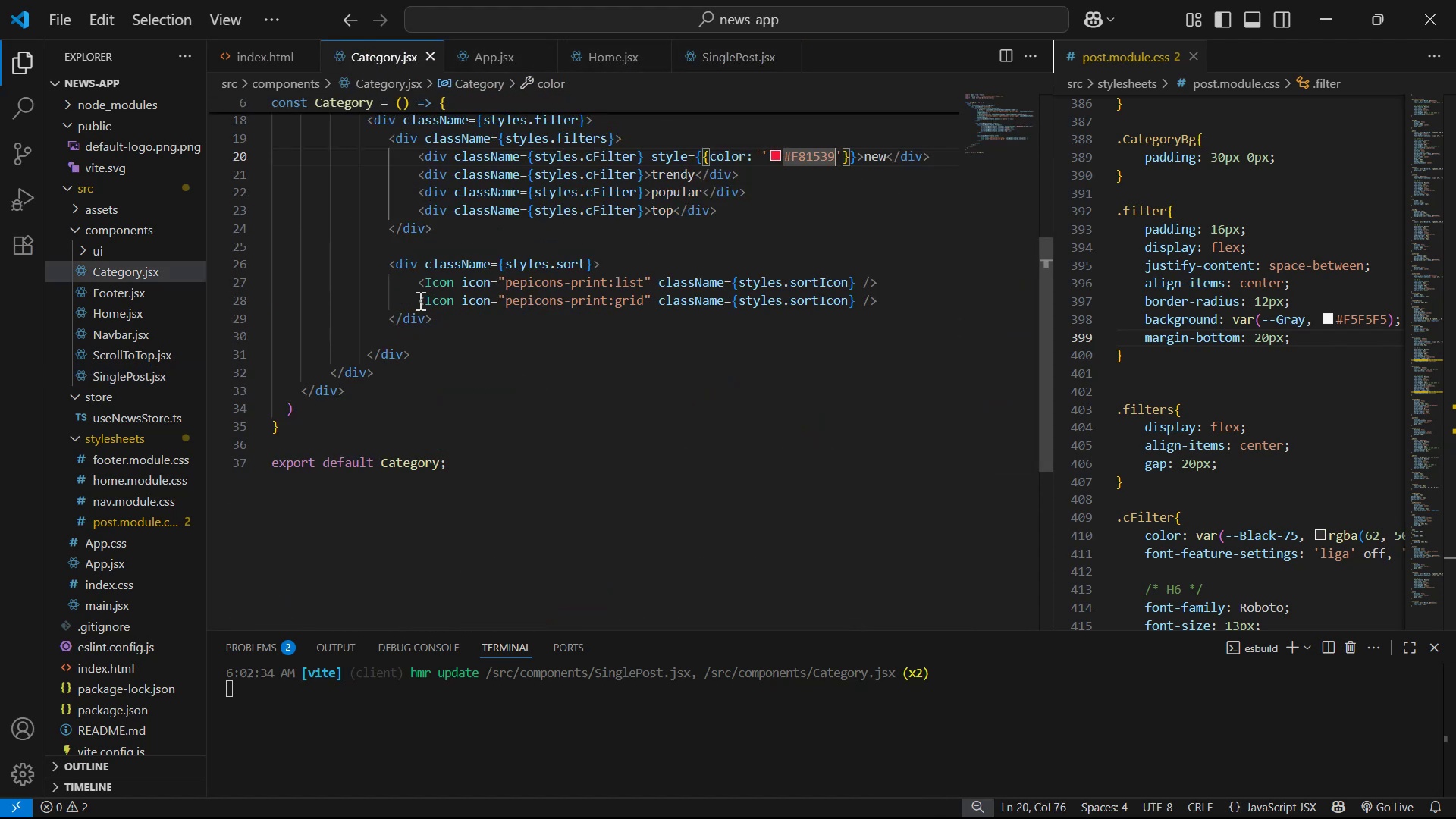 
left_click([413, 274])
 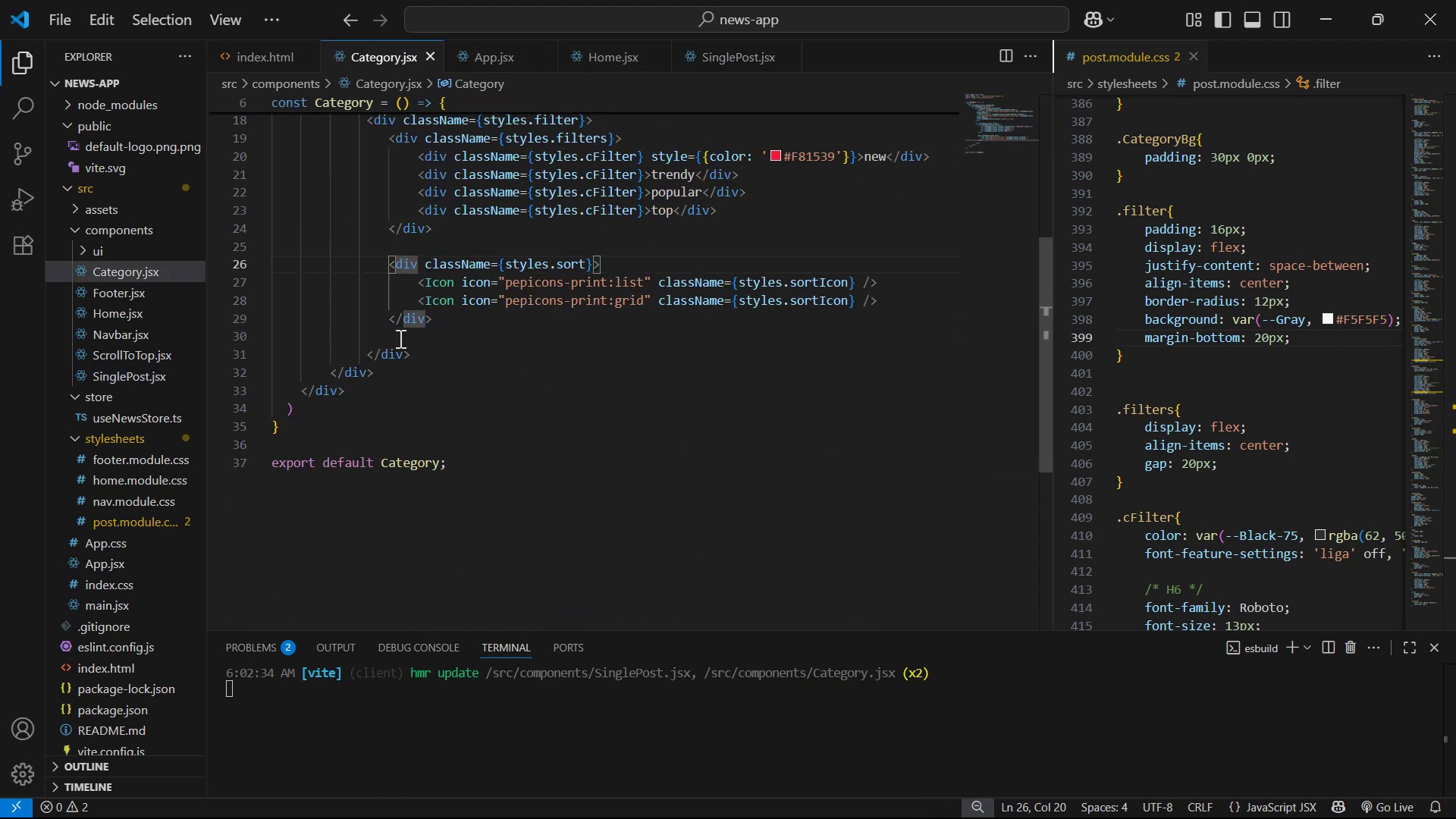 
left_click([404, 346])
 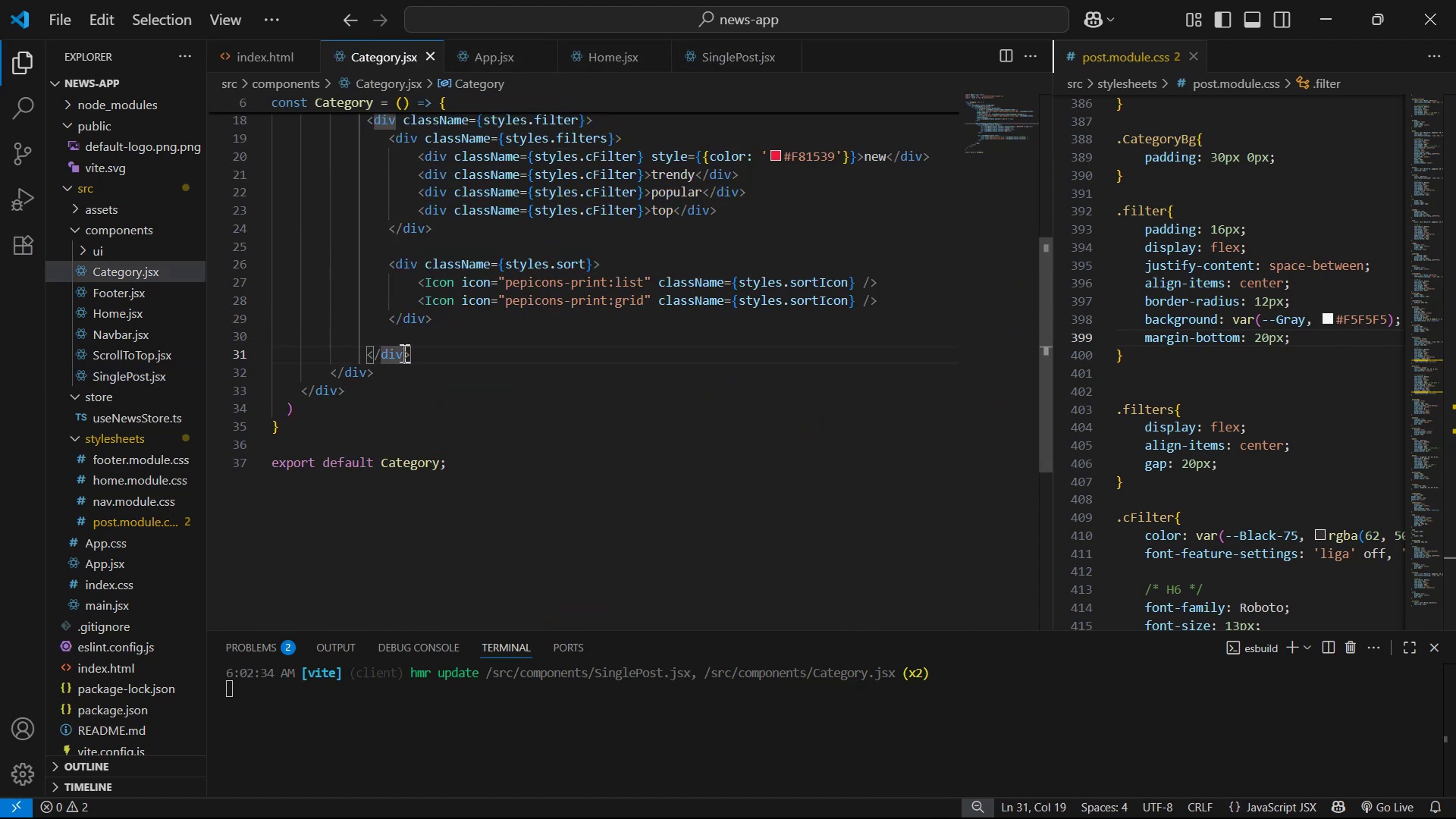 
double_click([429, 354])
 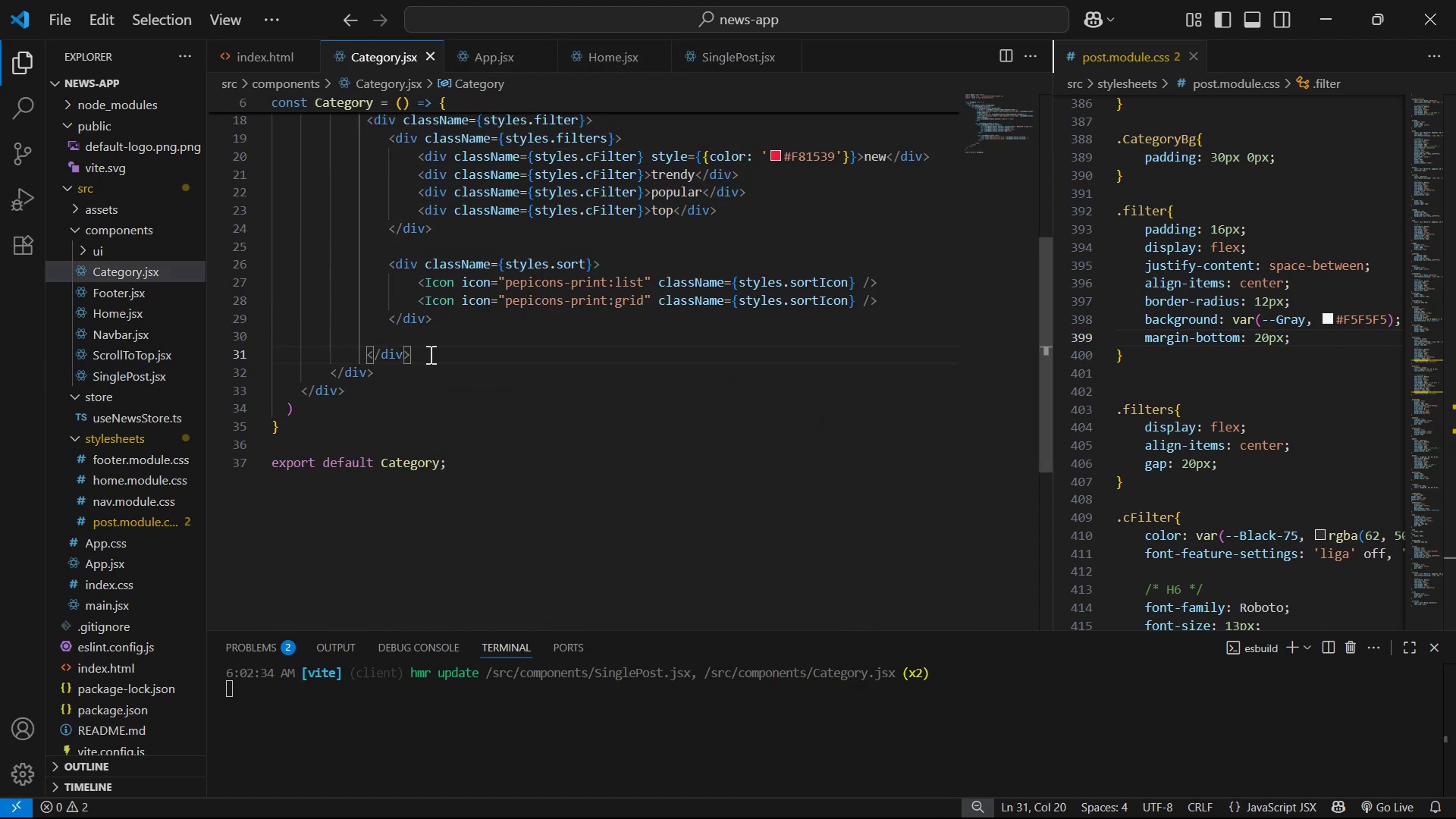 
key(Enter)
 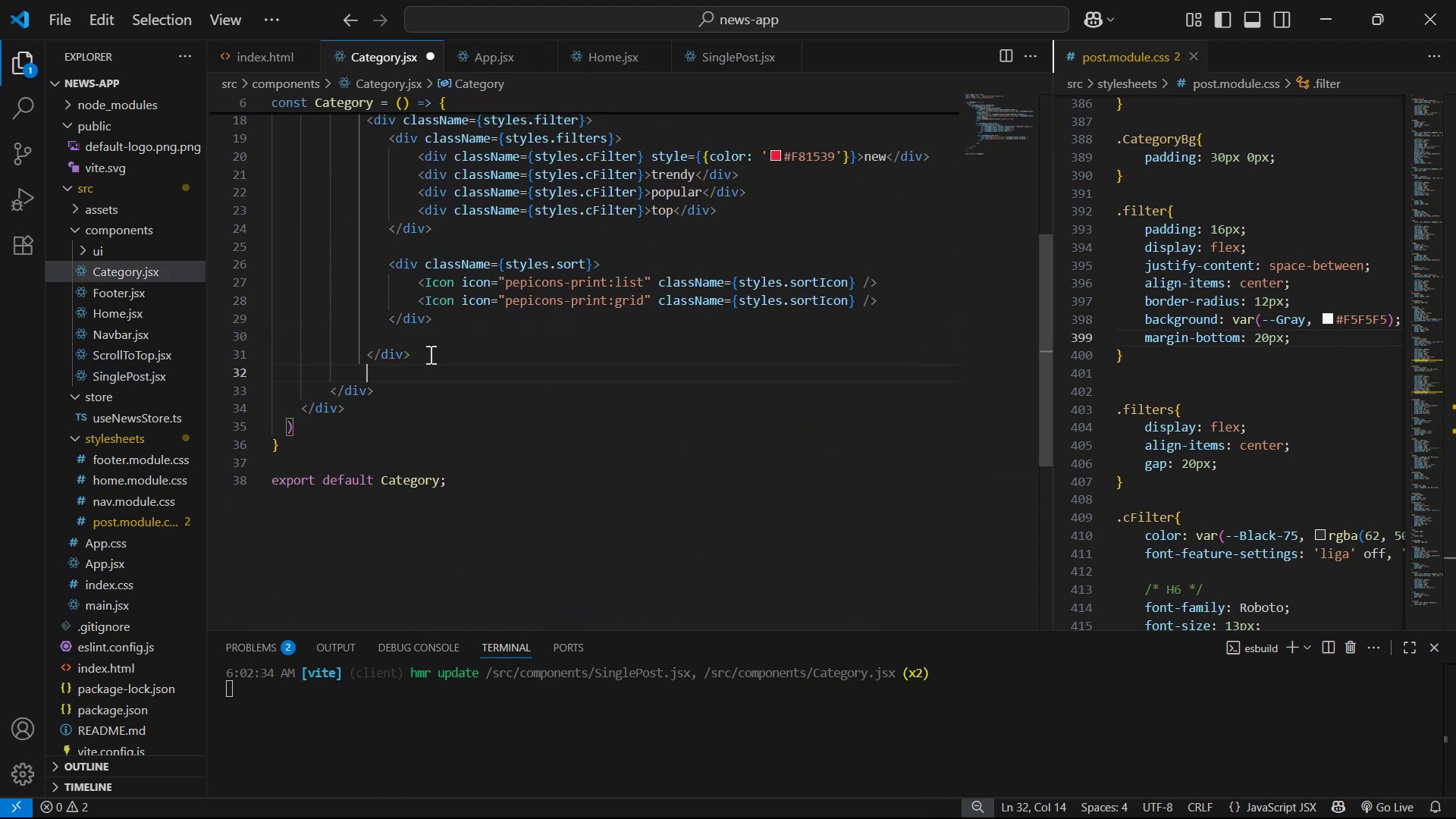 
key(Enter)
 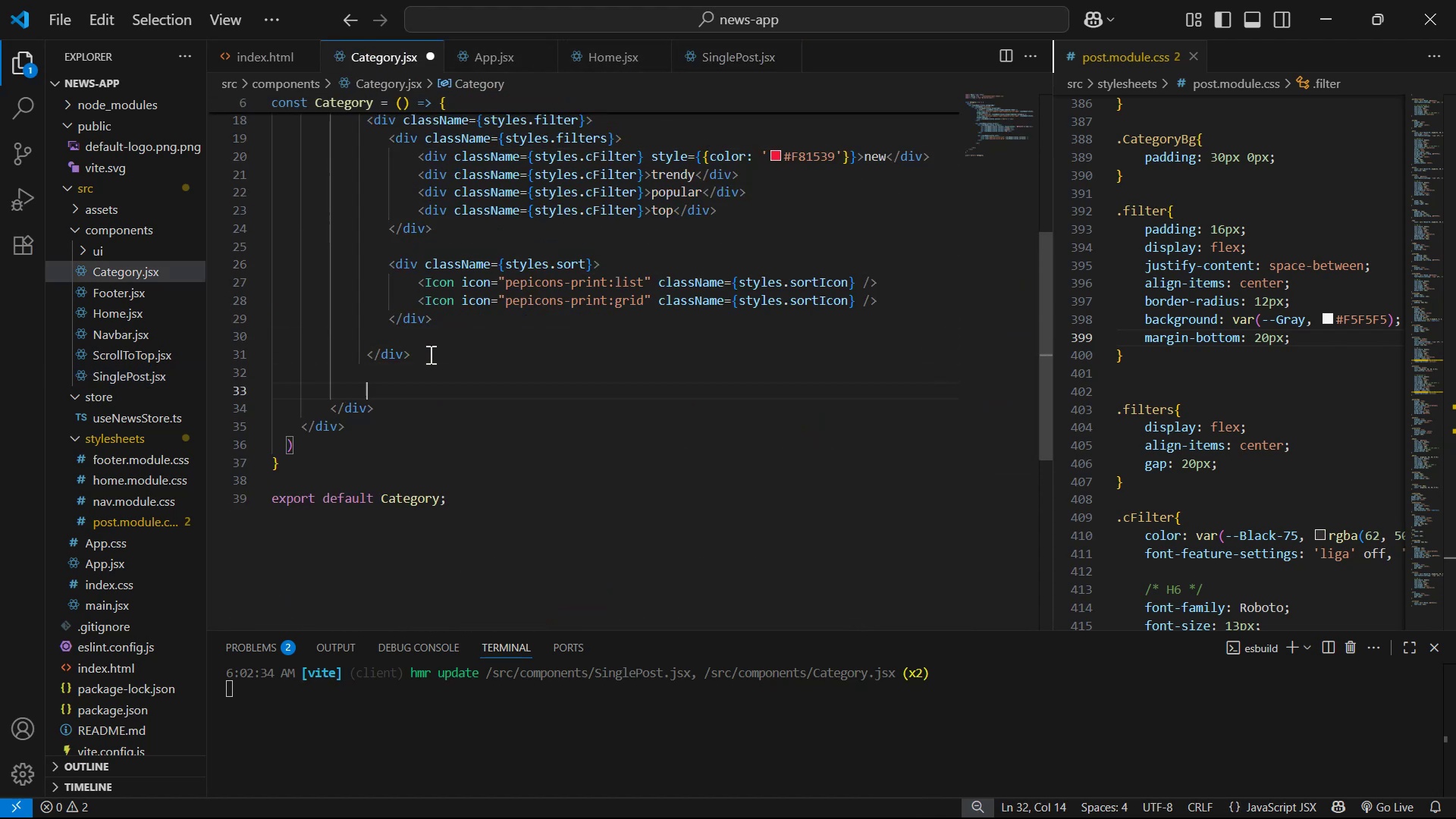 
key(Enter)
 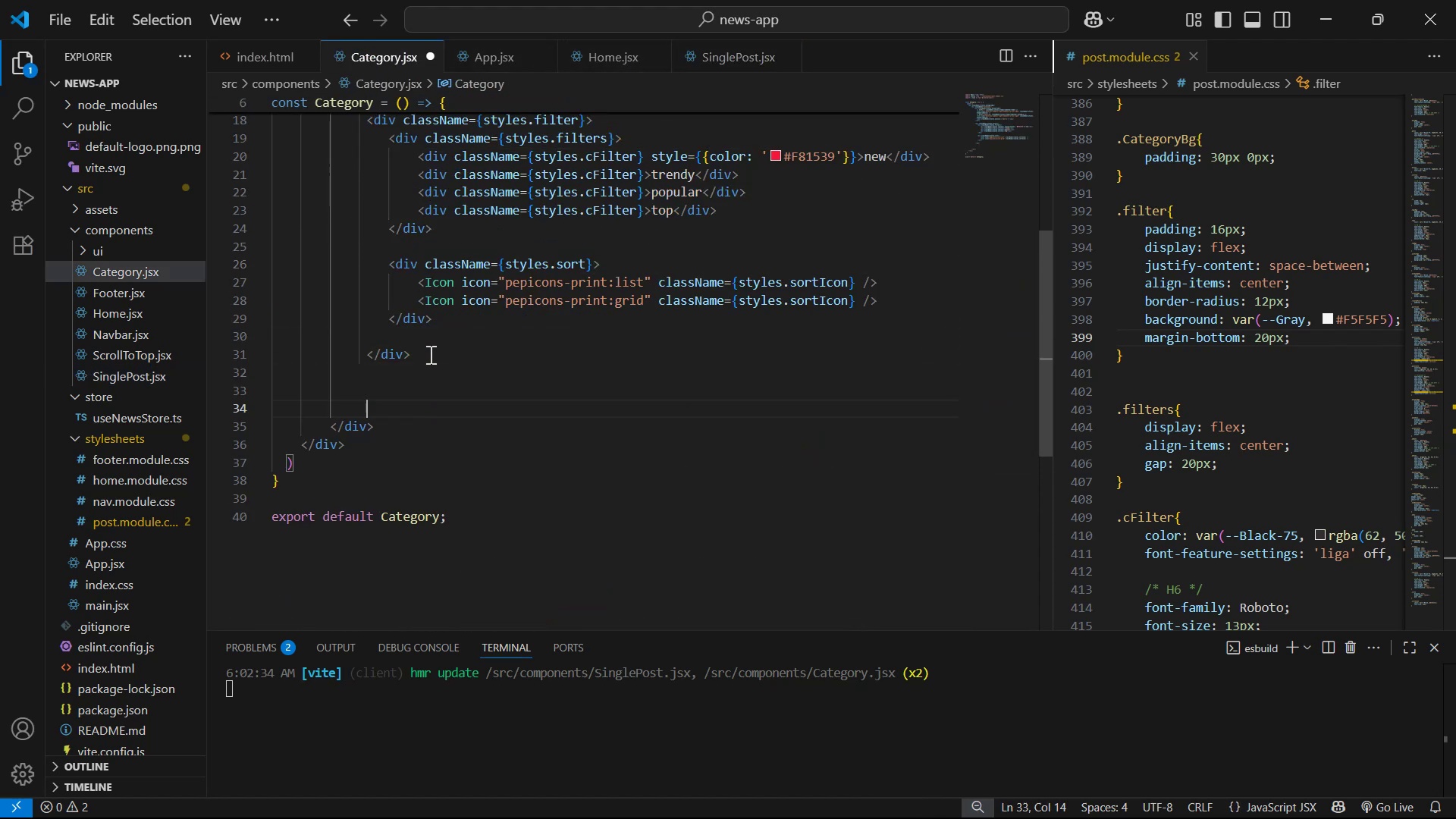 
key(Enter)
 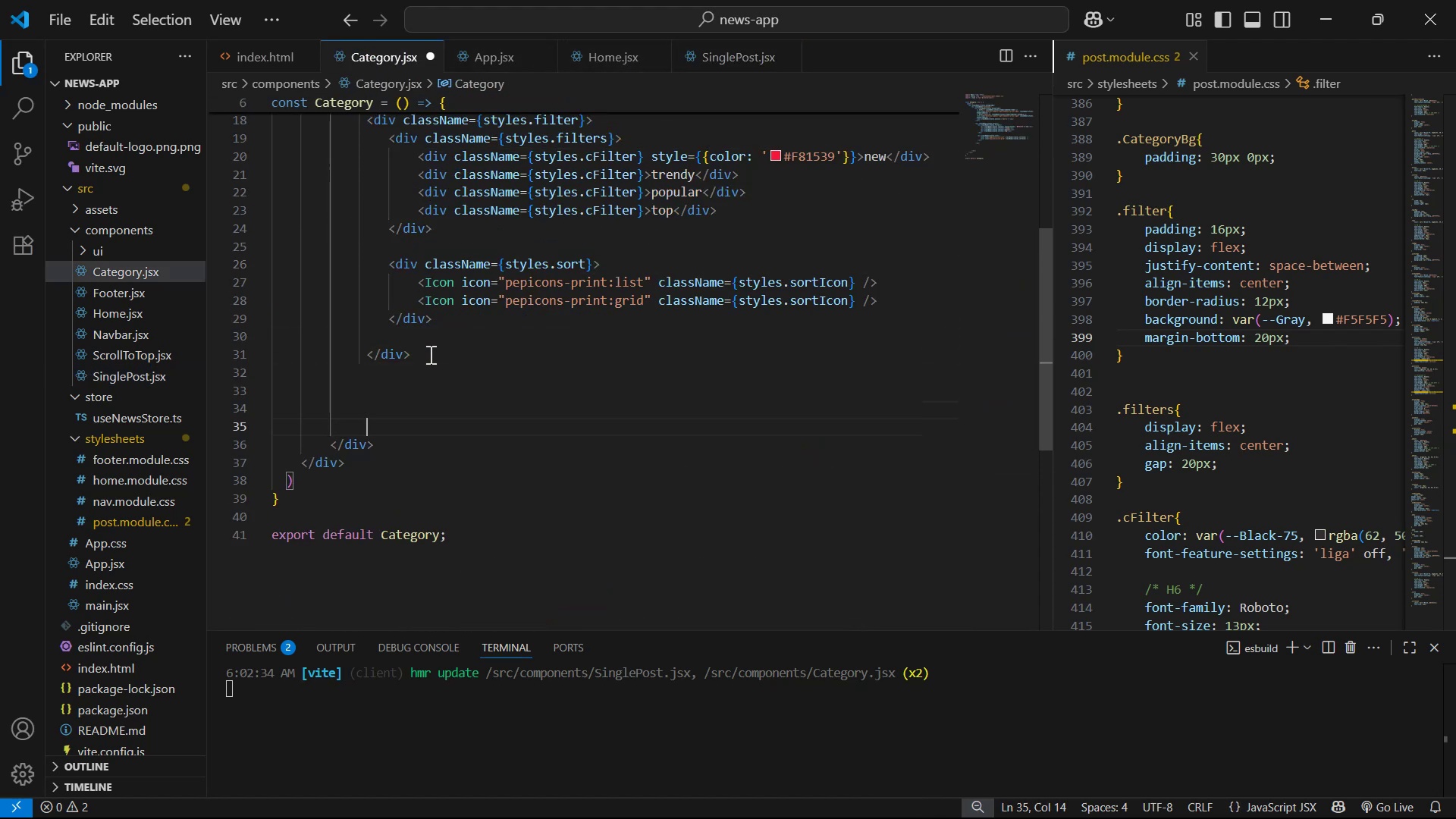 
key(Enter)
 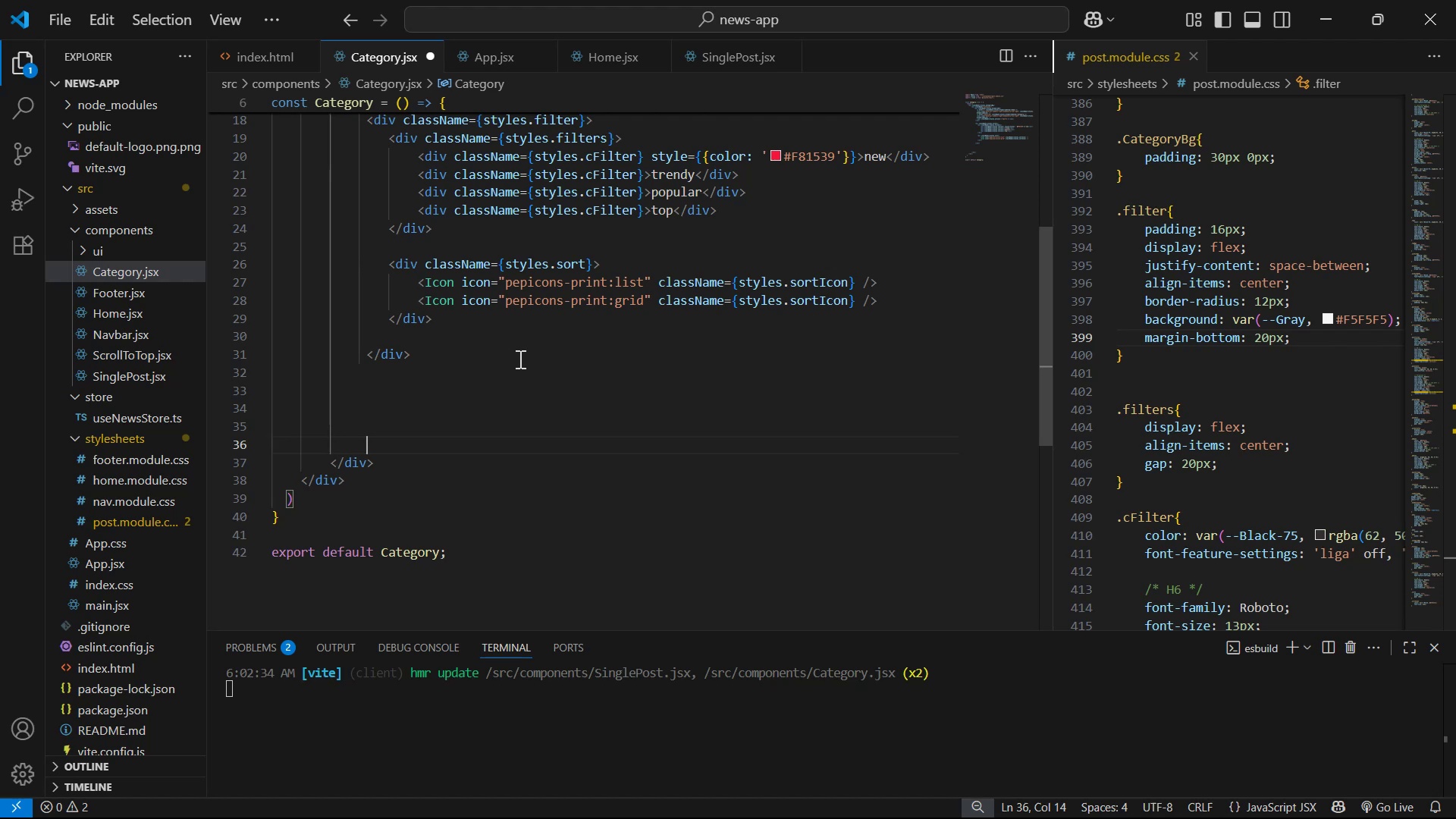 
left_click([519, 359])
 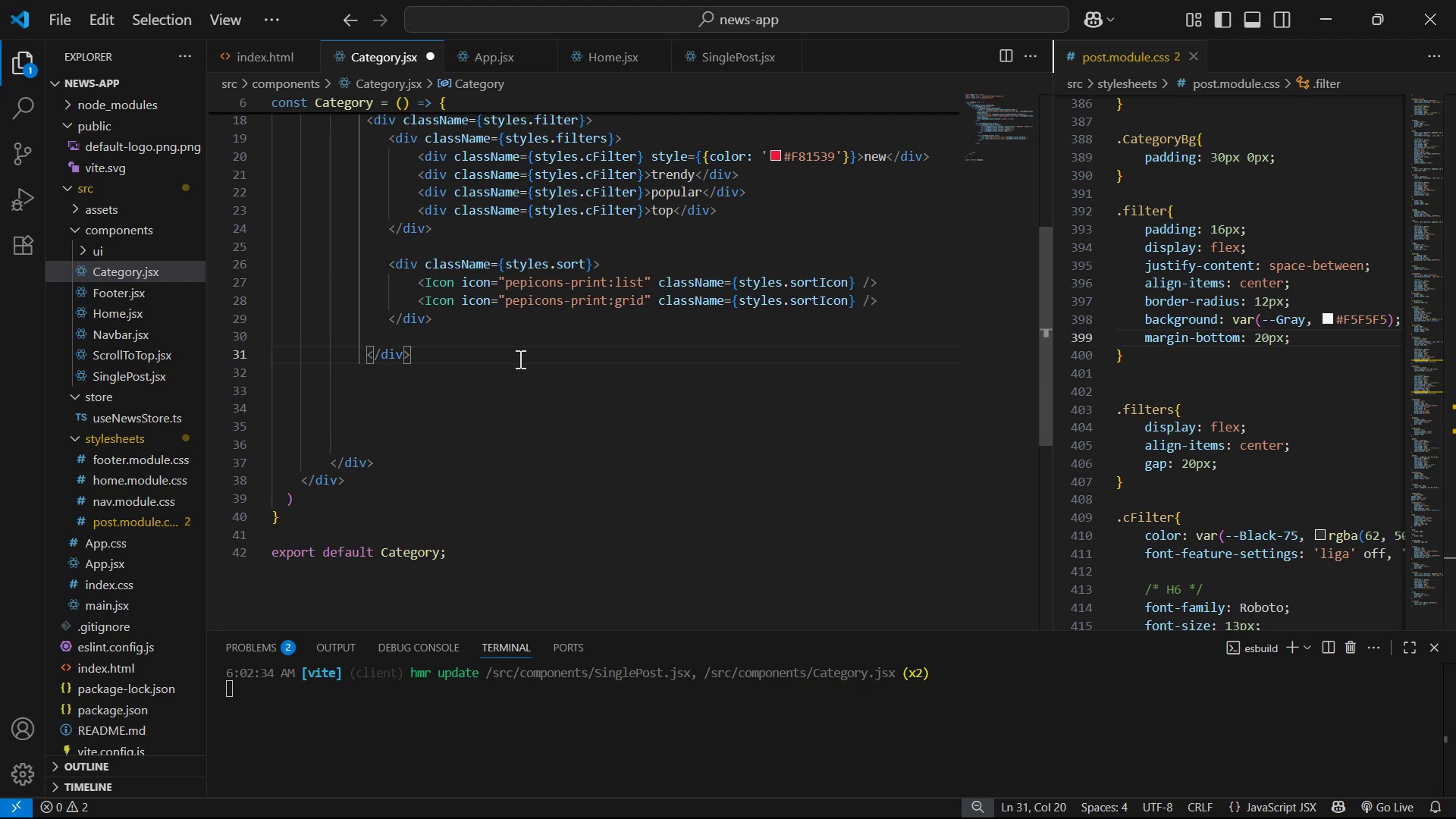 
key(Enter)
 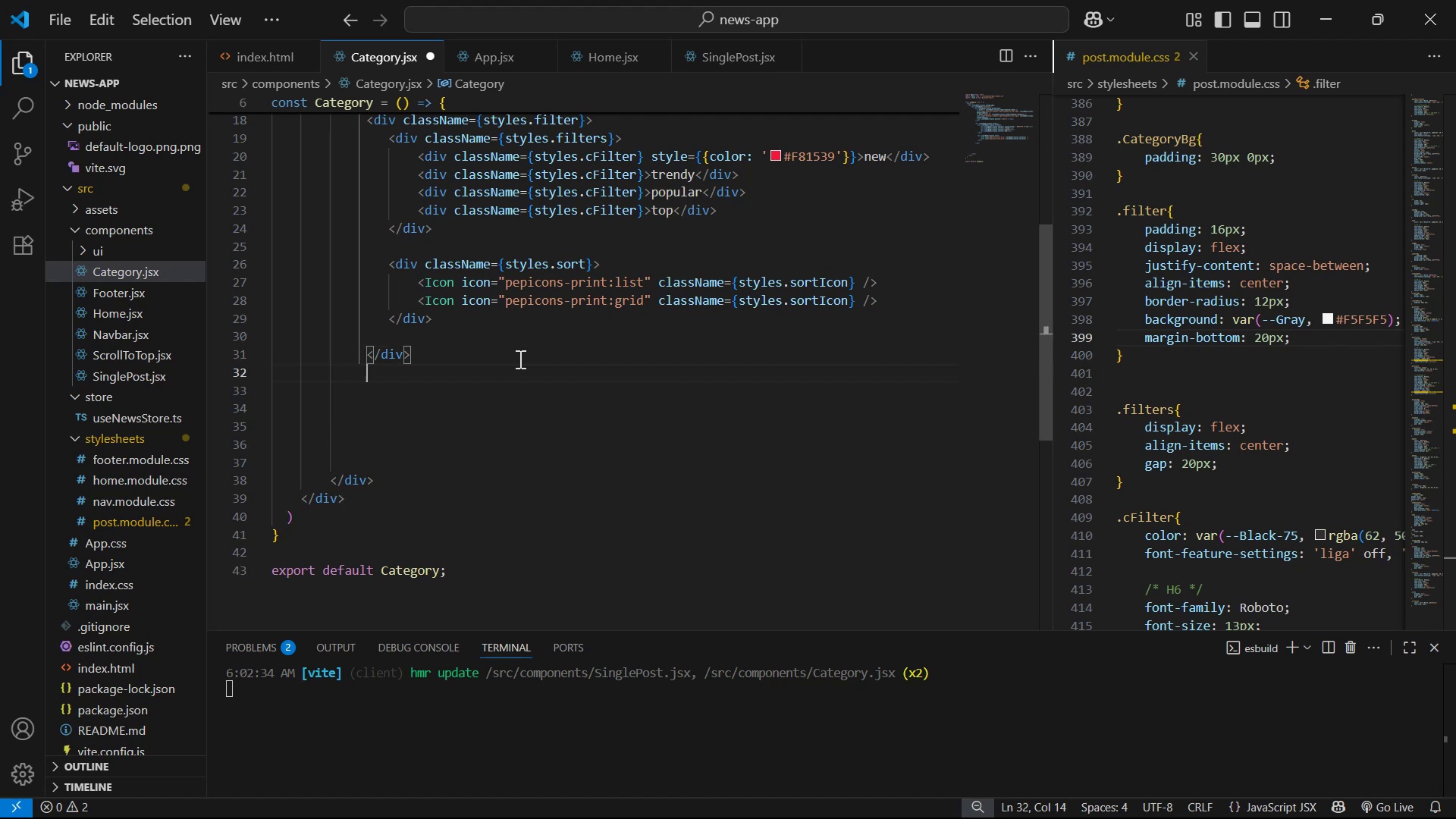 
key(Enter)
 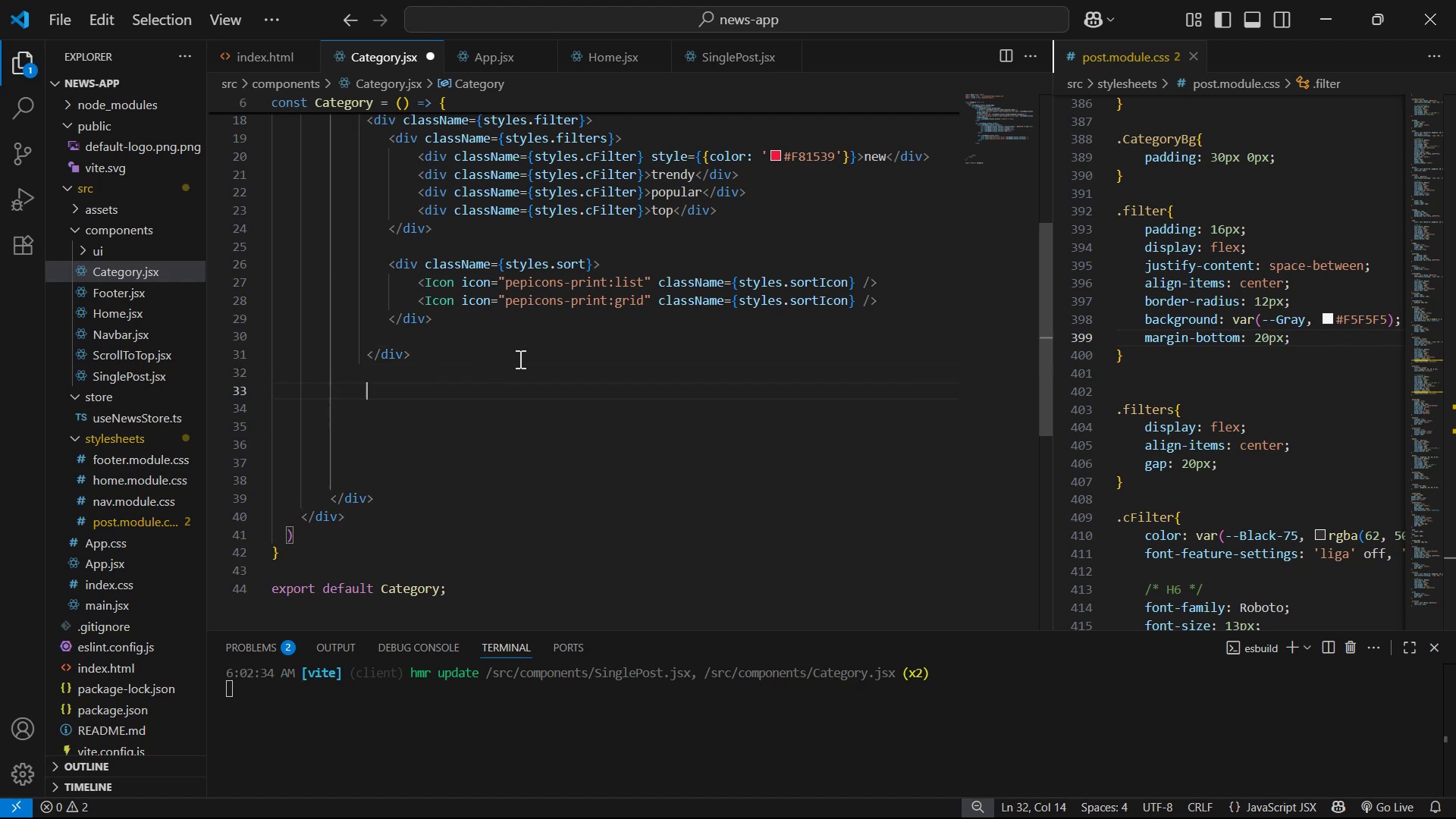 
key(Control+V)
 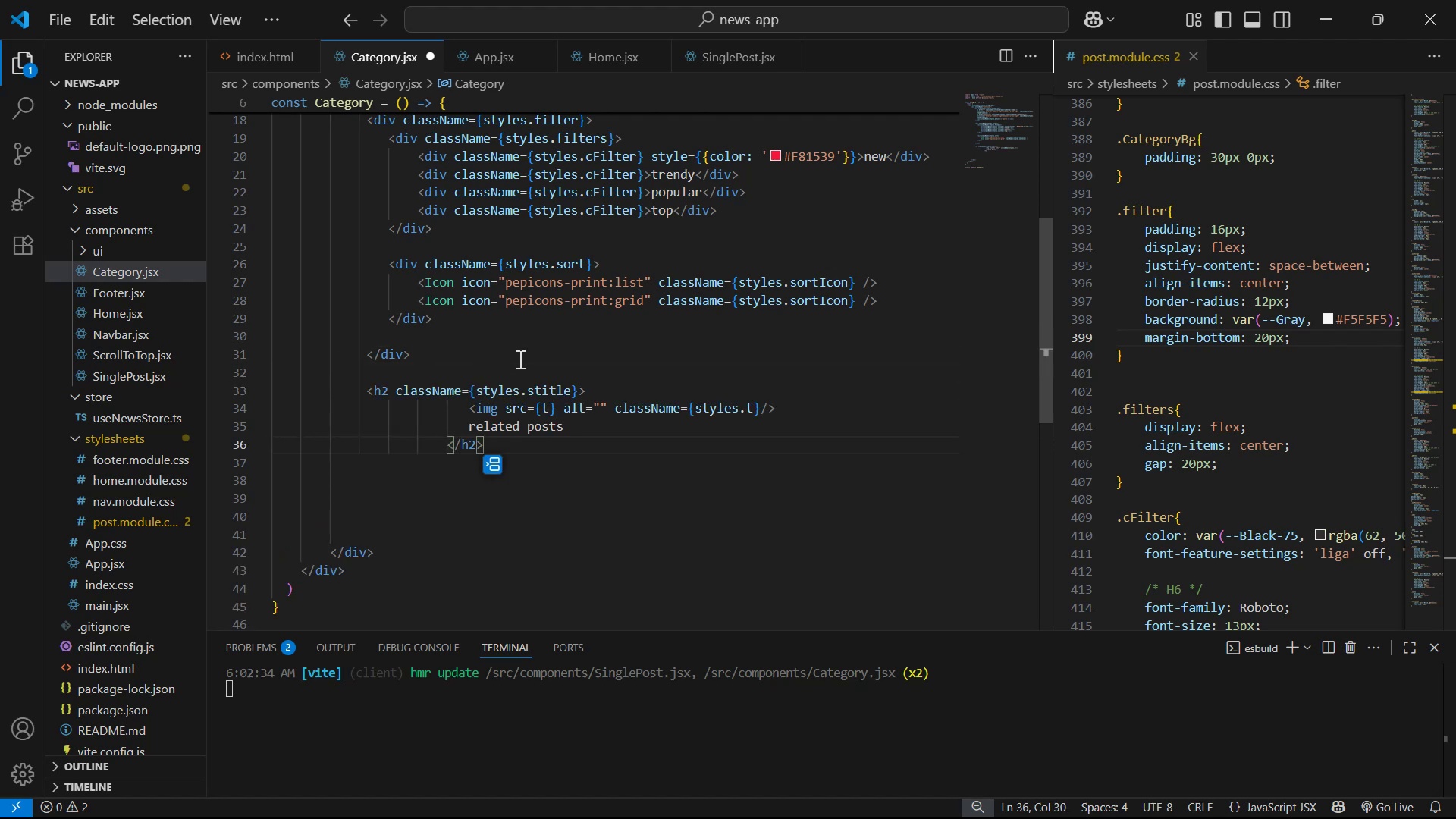 
hold_key(key=ArrowLeft, duration=0.63)
 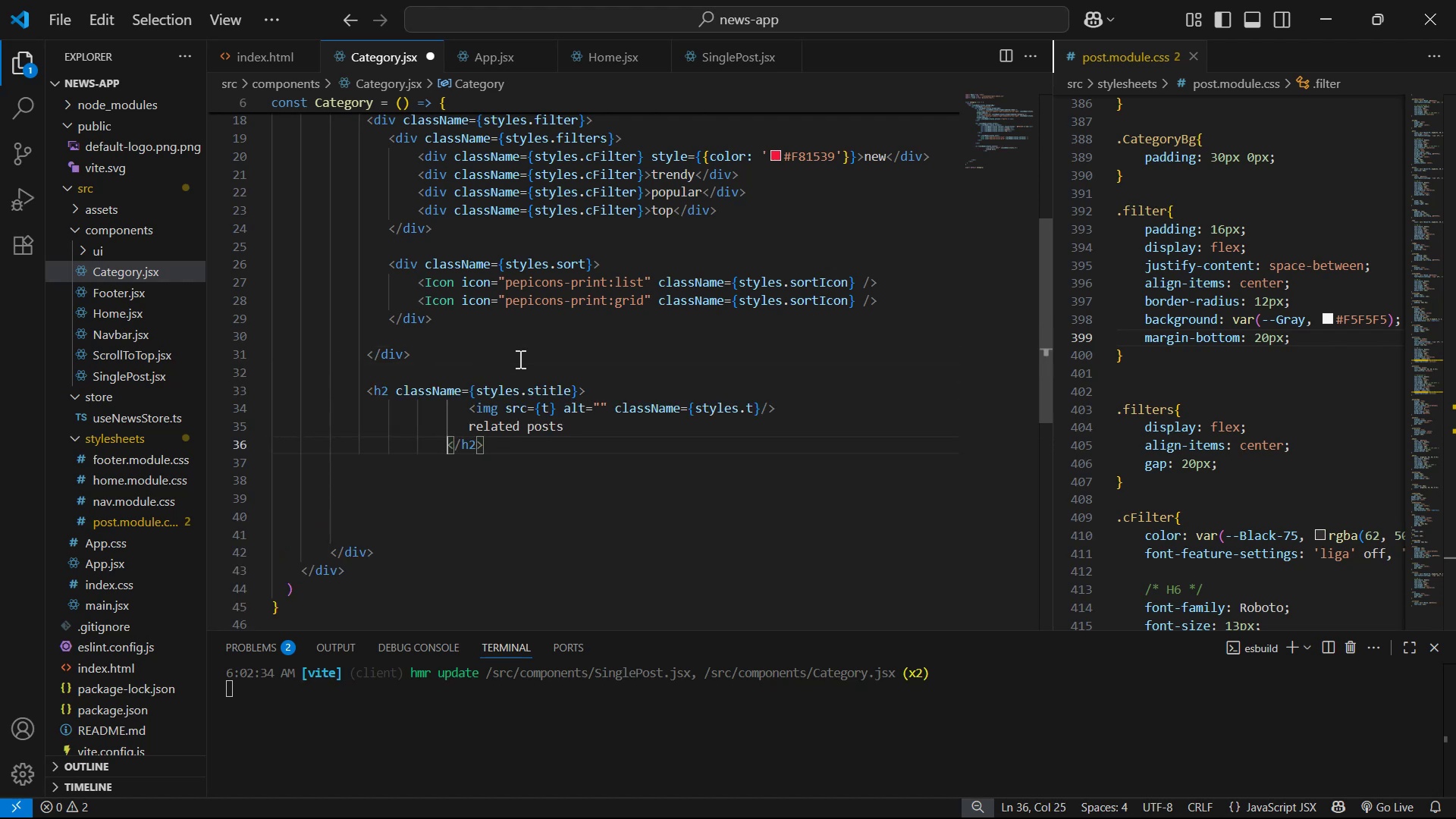 
key(ArrowLeft)
 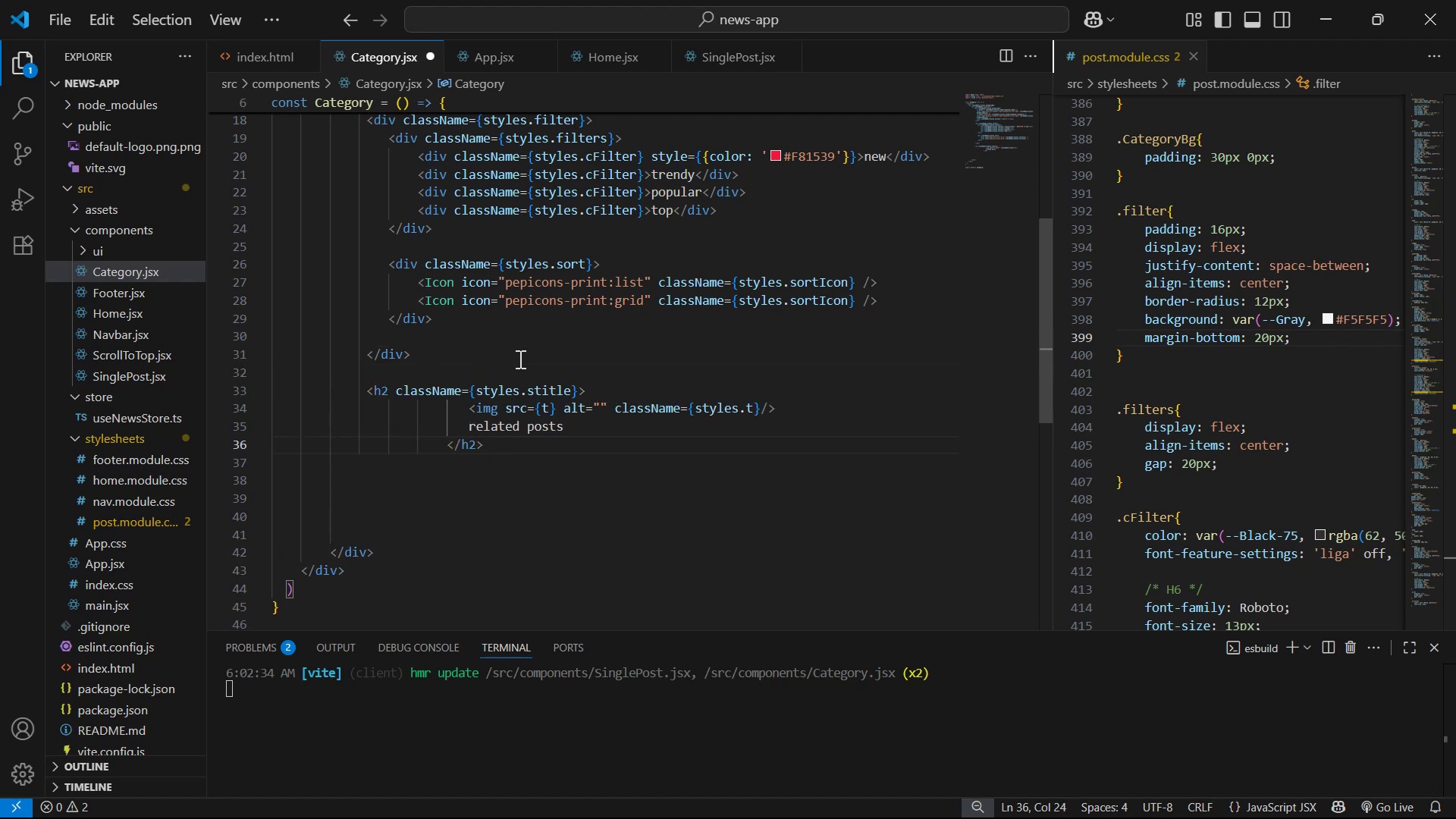 
hold_key(key=AltLeft, duration=1.18)
hold_key(key=ShiftLeft, duration=0.95)
left_click([430, 412])
 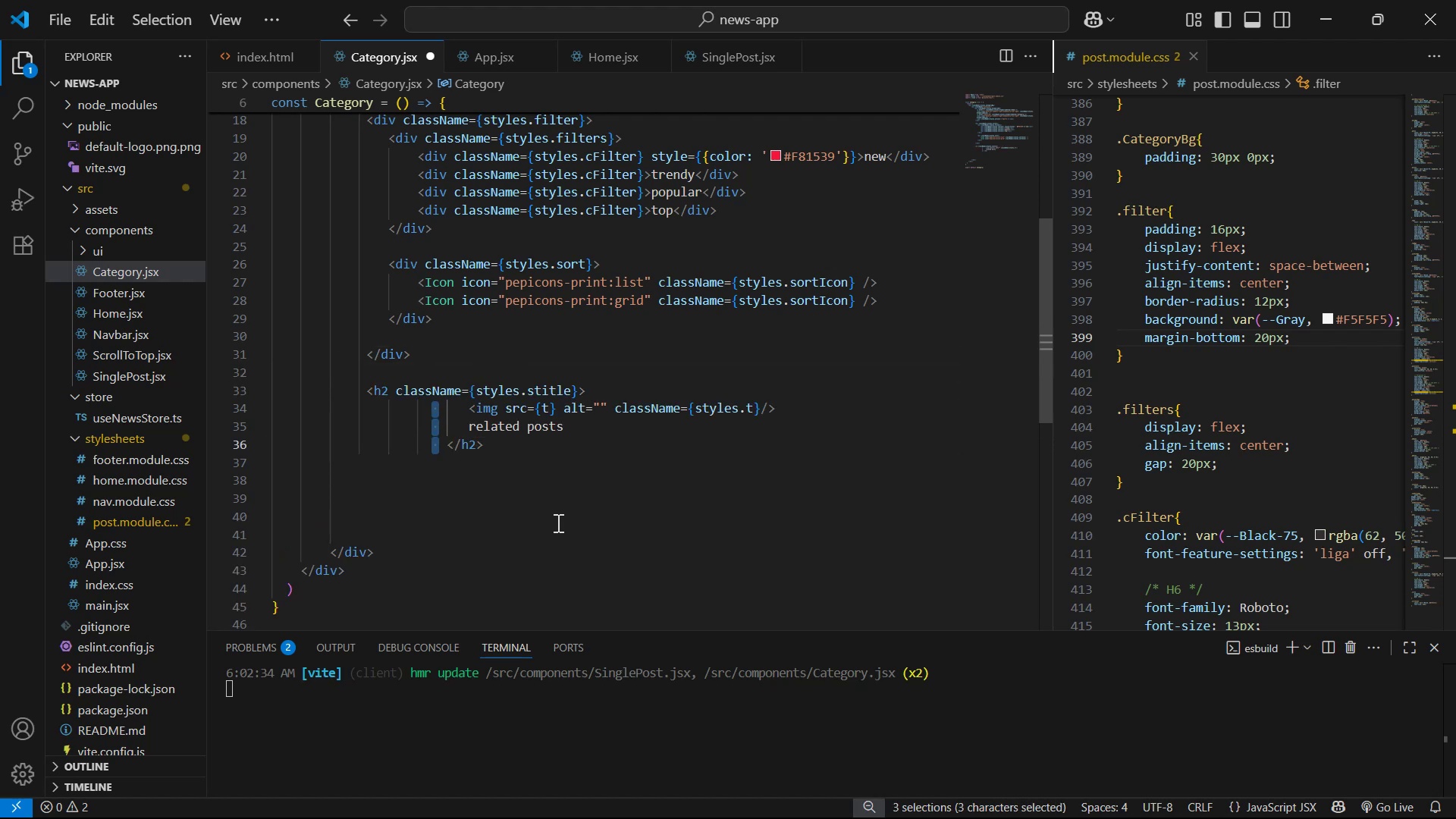 
key(Backspace)
 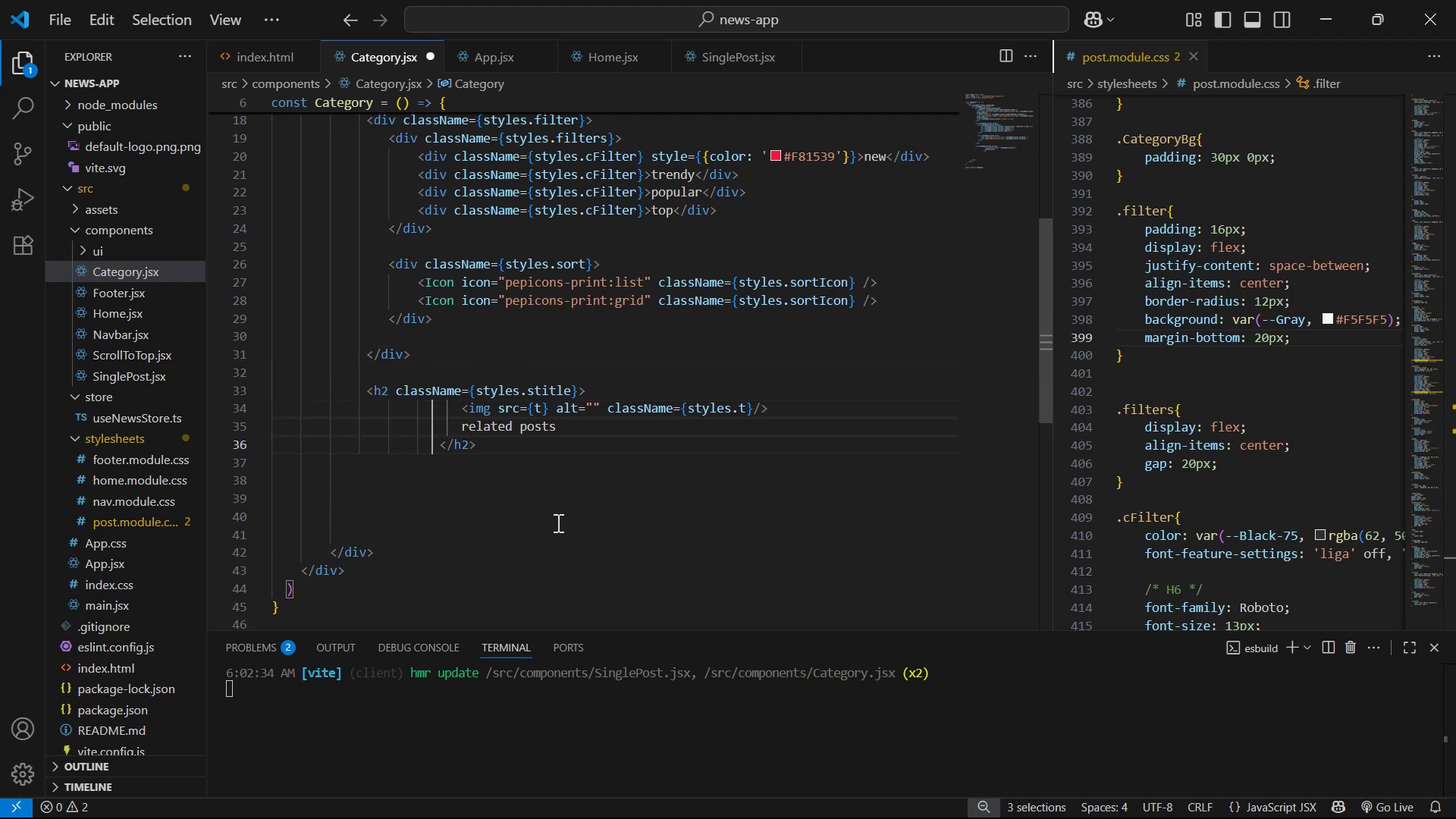 
key(Backspace)
 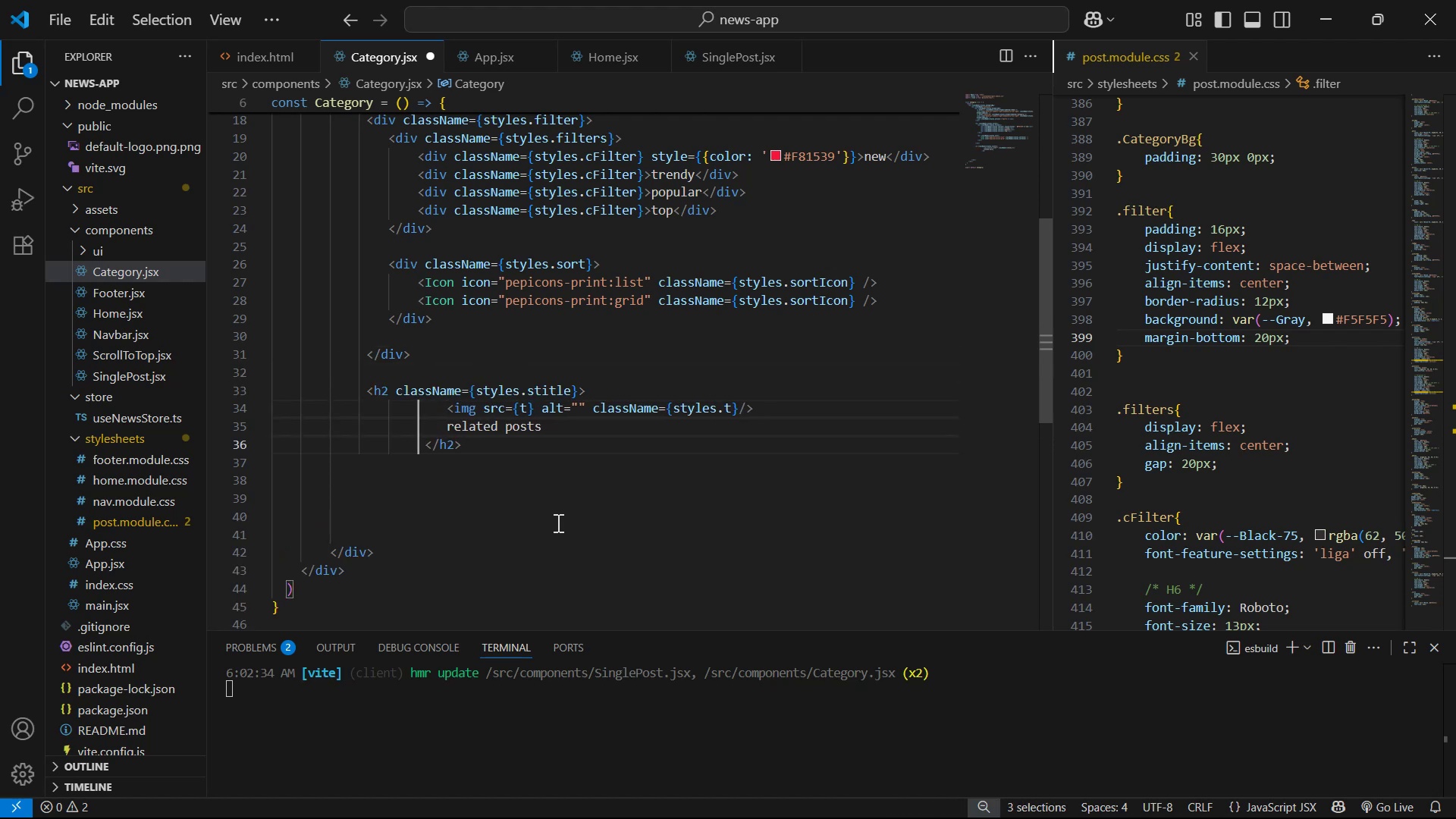 
key(Backspace)
 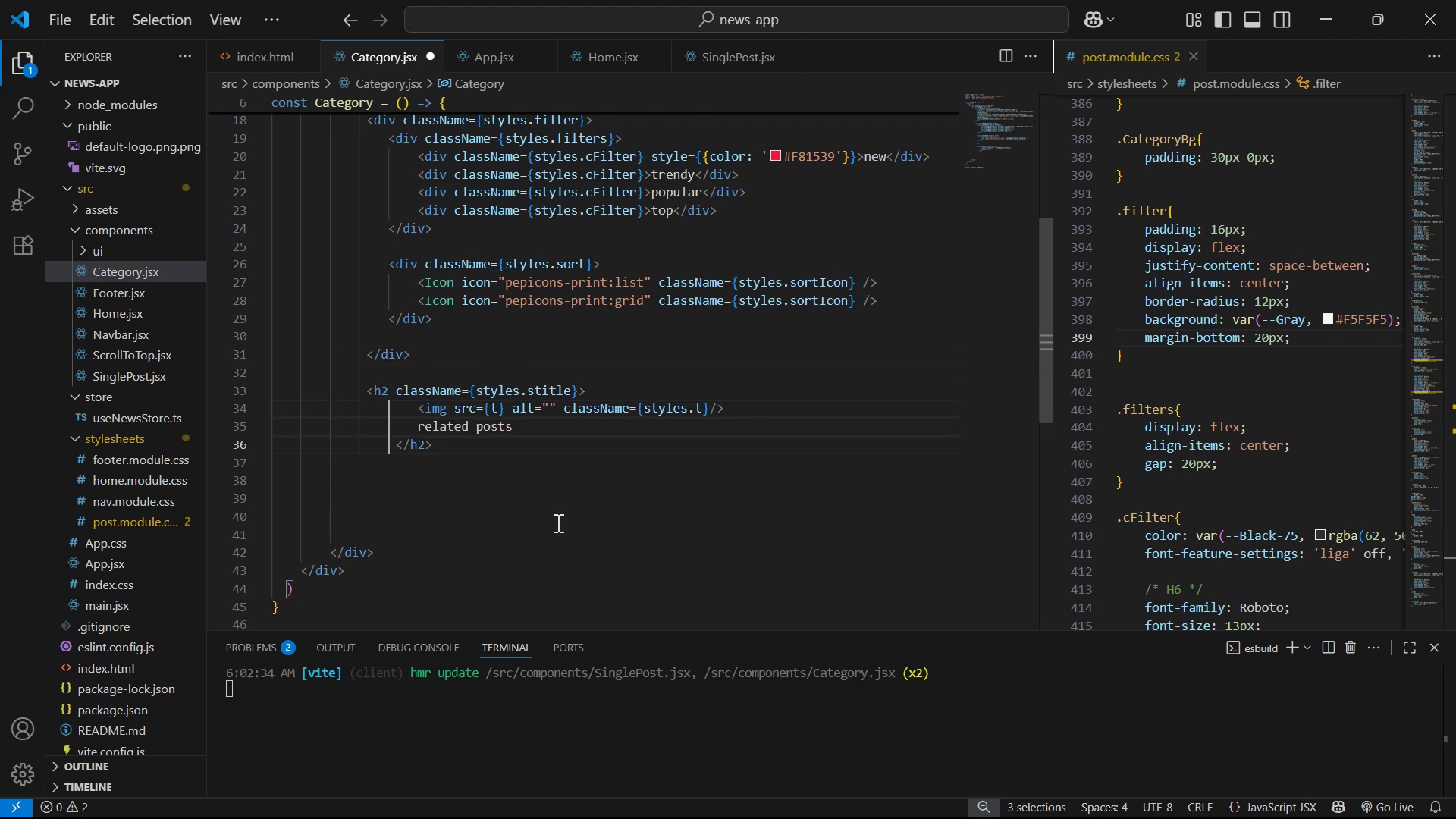 
key(Backspace)
 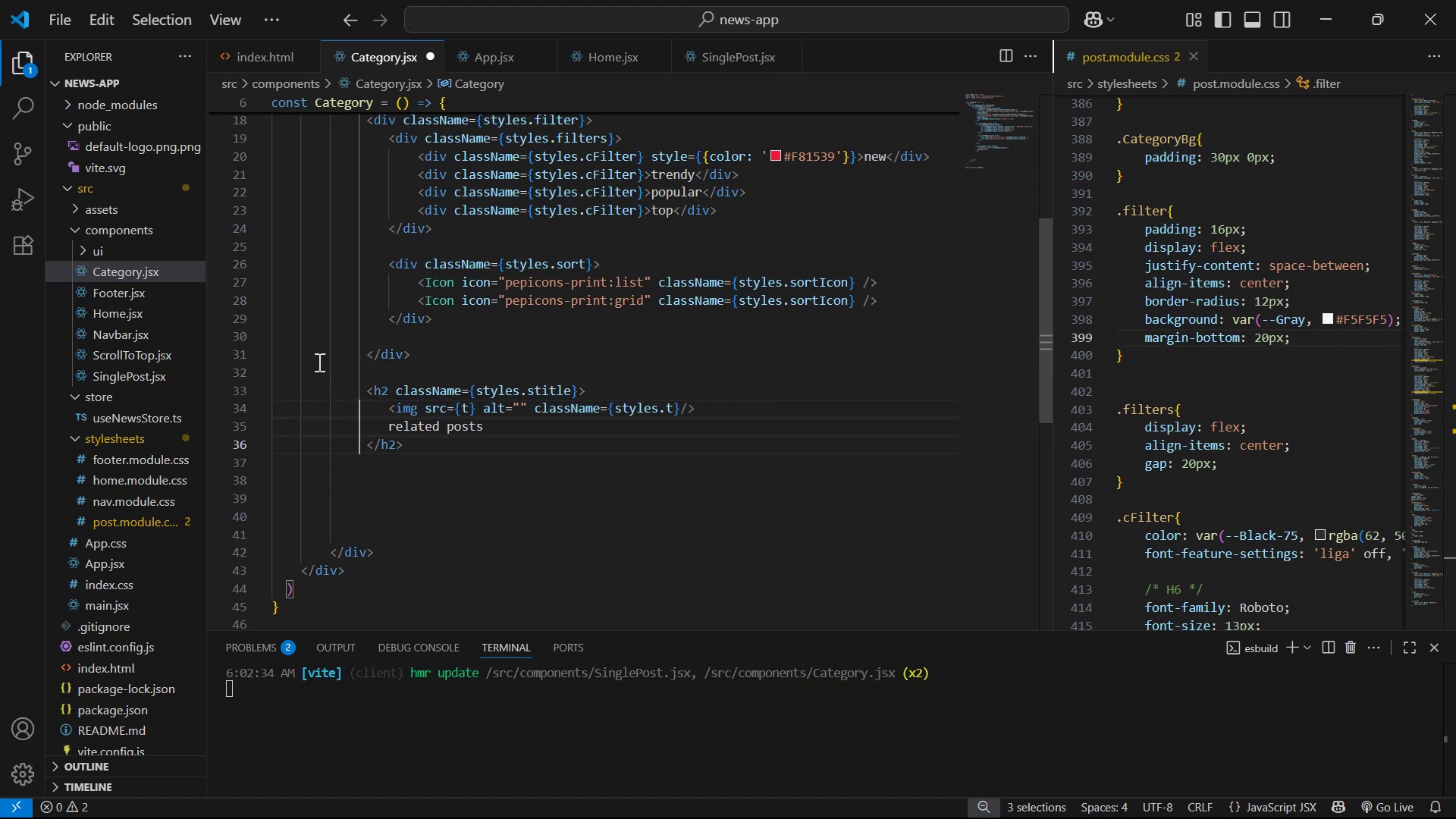 
left_click_drag(start_coordinate=[522, 424], to_coordinate=[388, 430])
 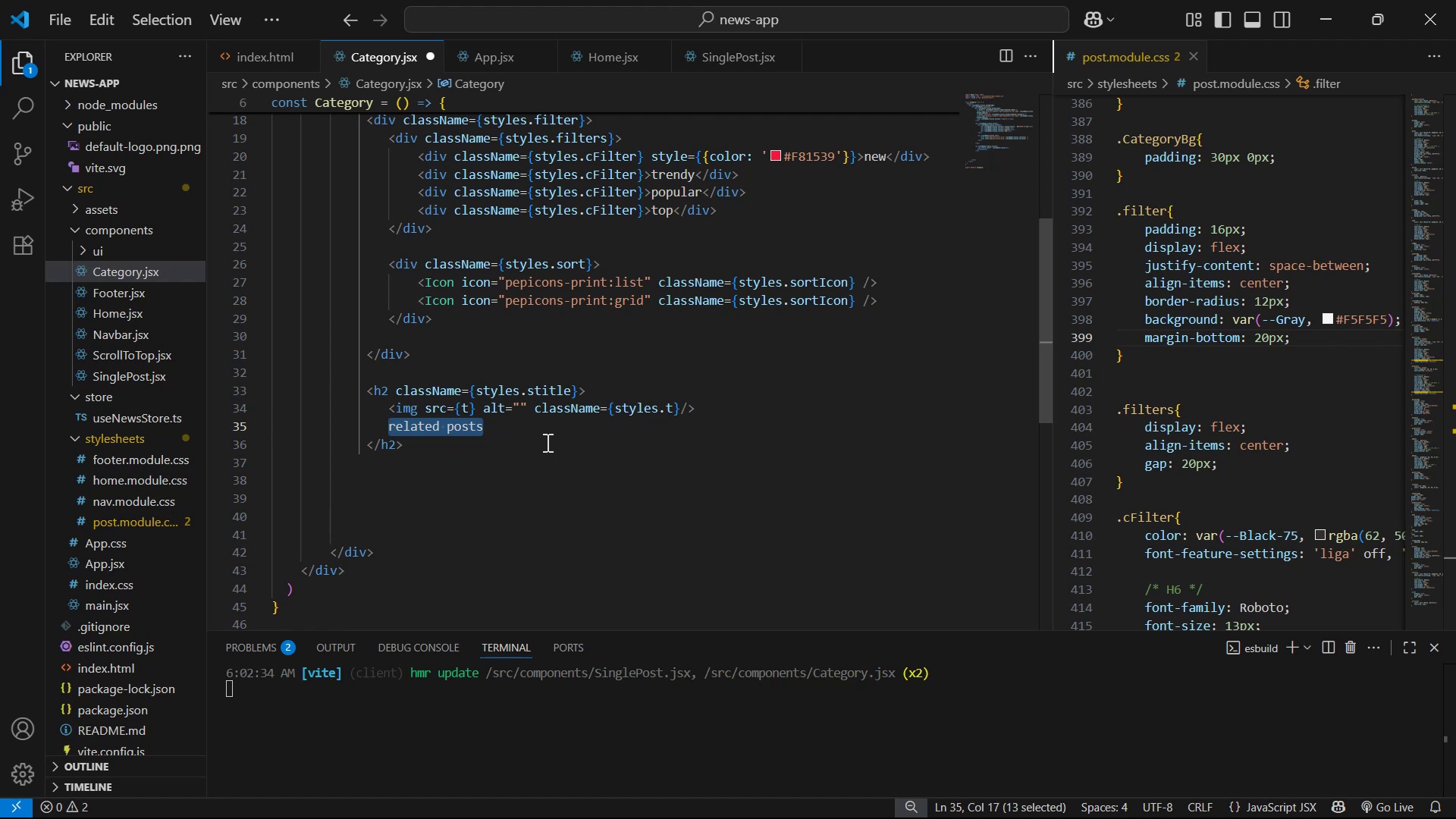 
type(Category )
key(Backspace)
type(: Sports )
key(Backspace)
 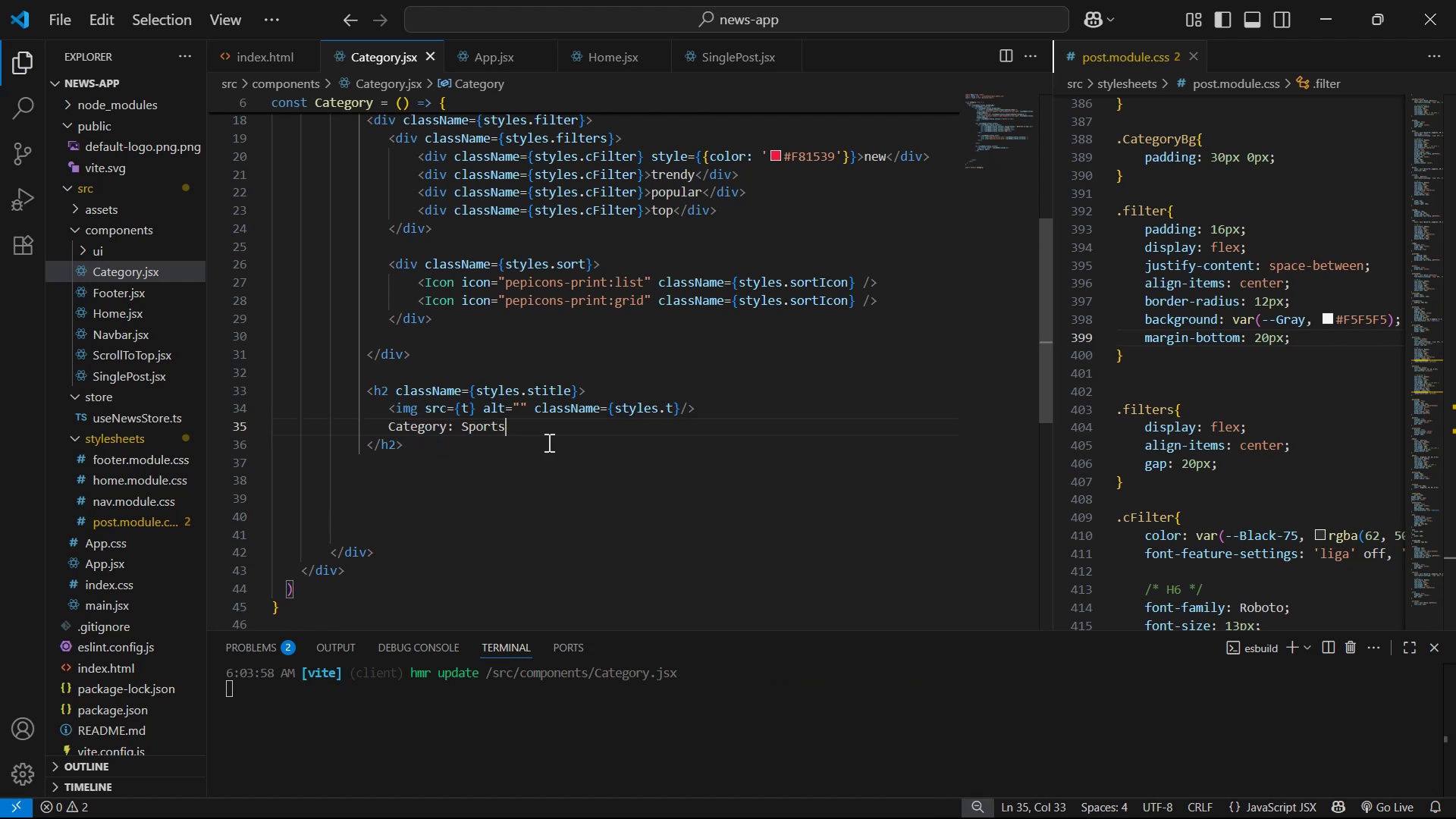 
key(Control+S)
 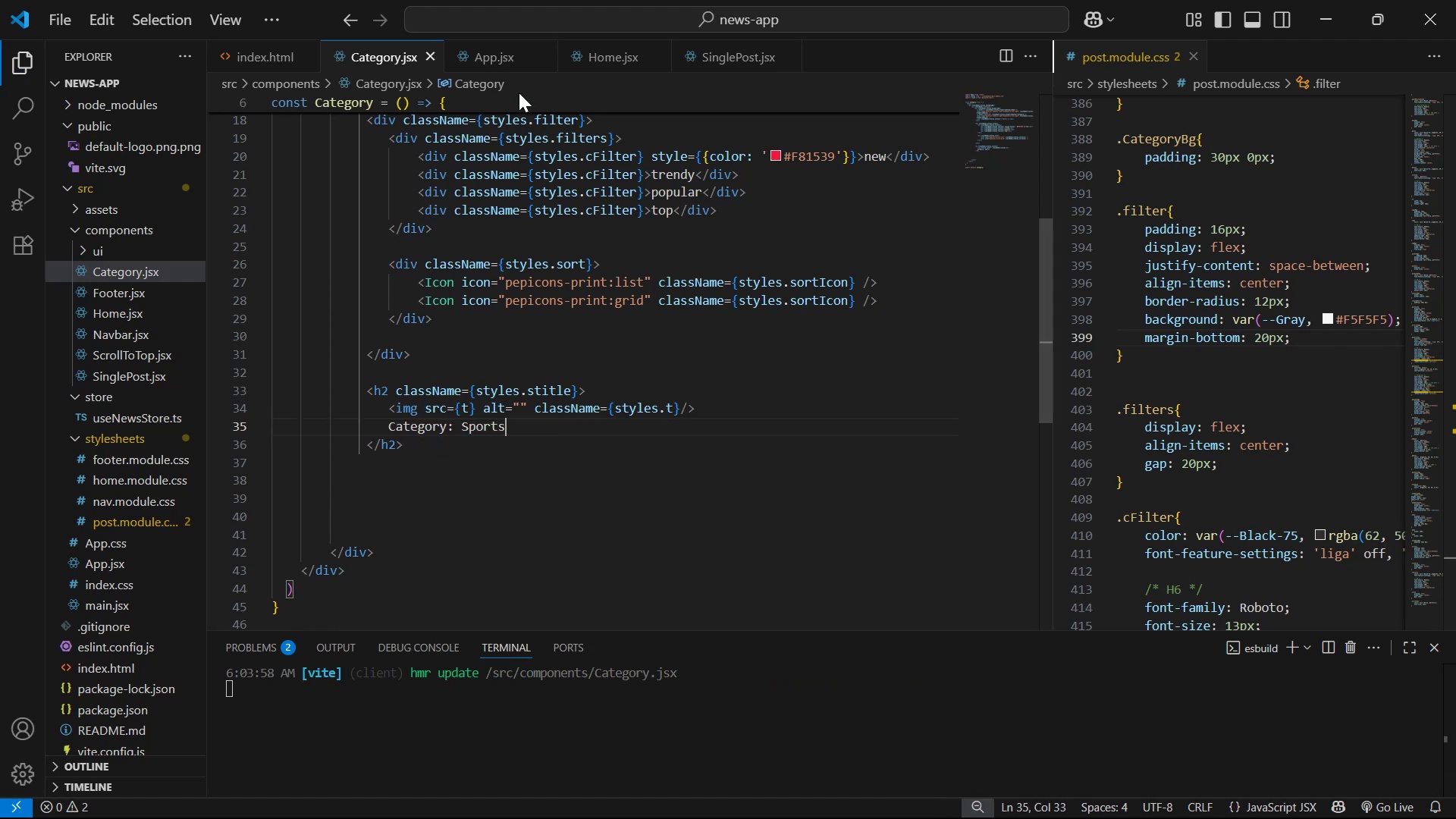 
left_click([689, 53])
 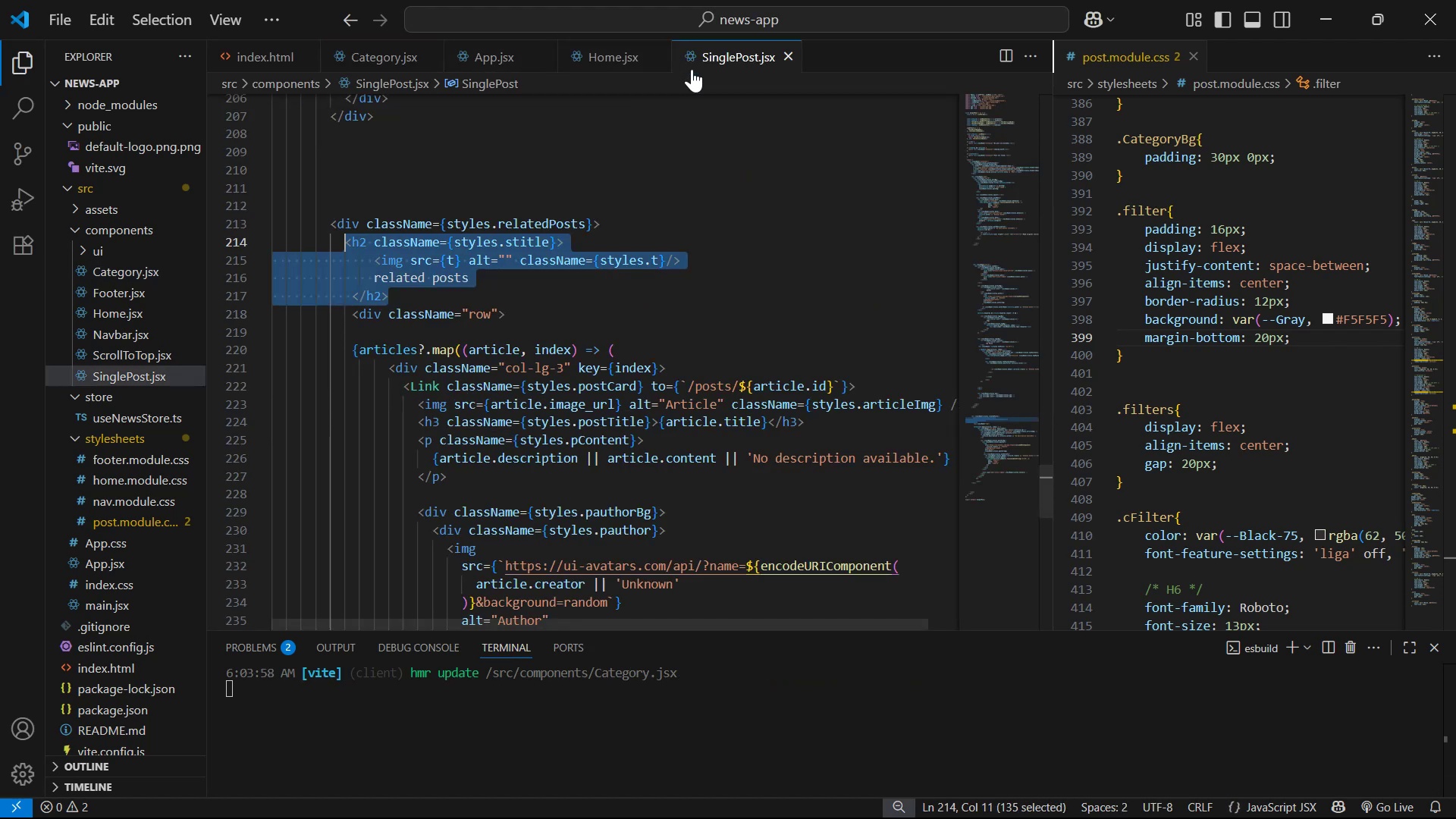 
scroll: coordinate [1125, 320], scroll_direction: up, amount: 5.0
 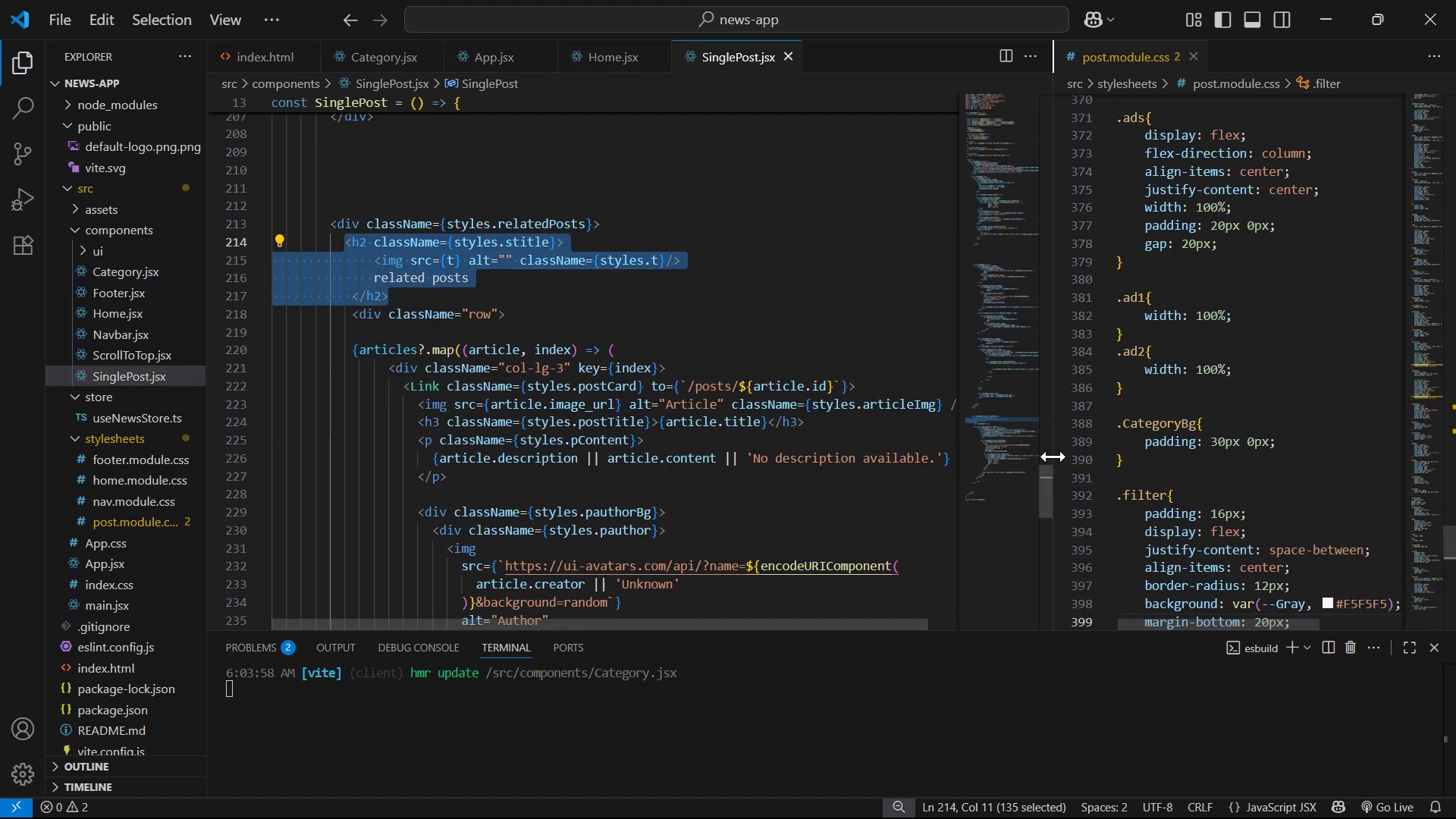 
left_click_drag(start_coordinate=[1047, 482], to_coordinate=[1094, 0])
 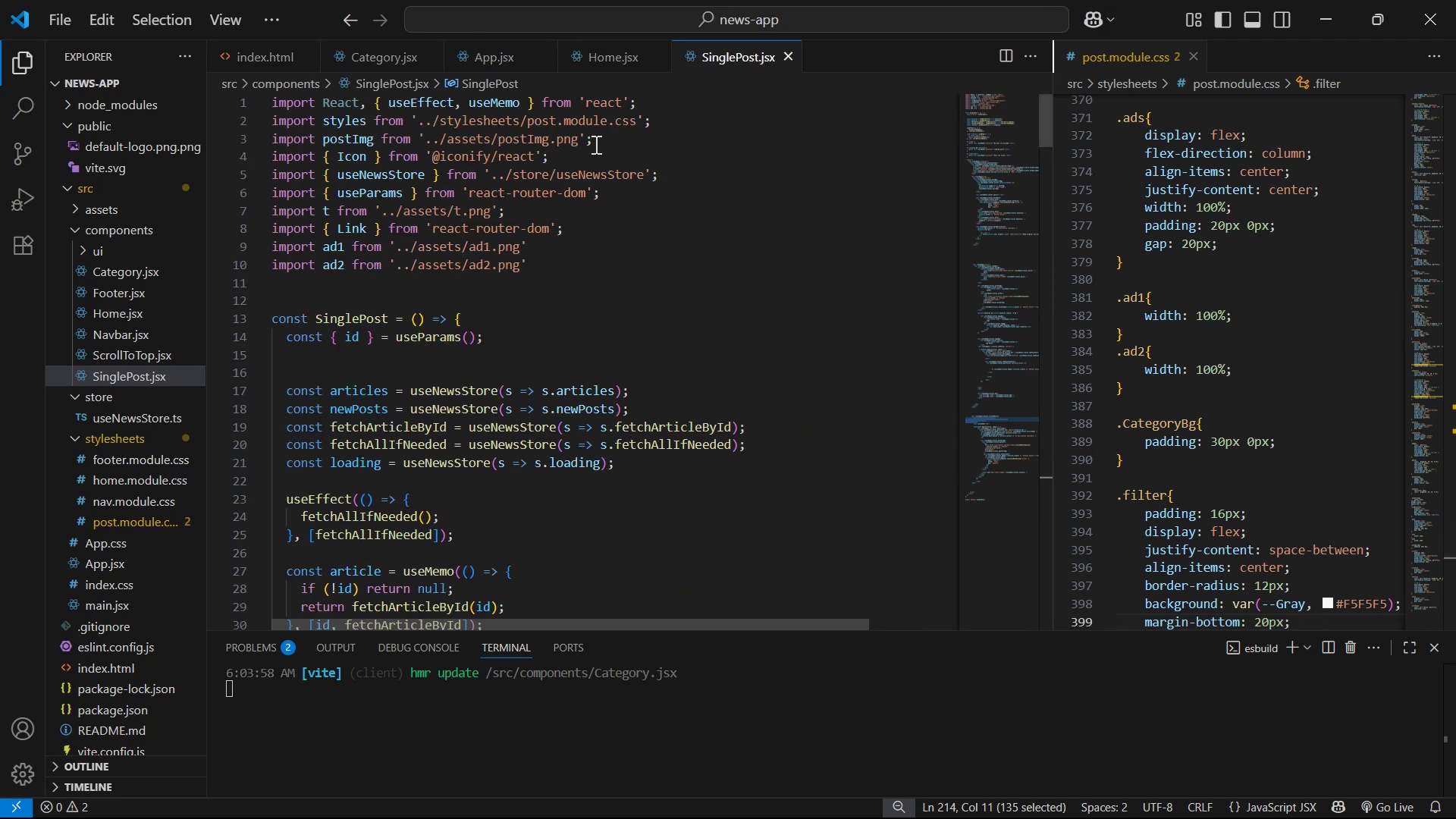 
left_click([601, 197])
 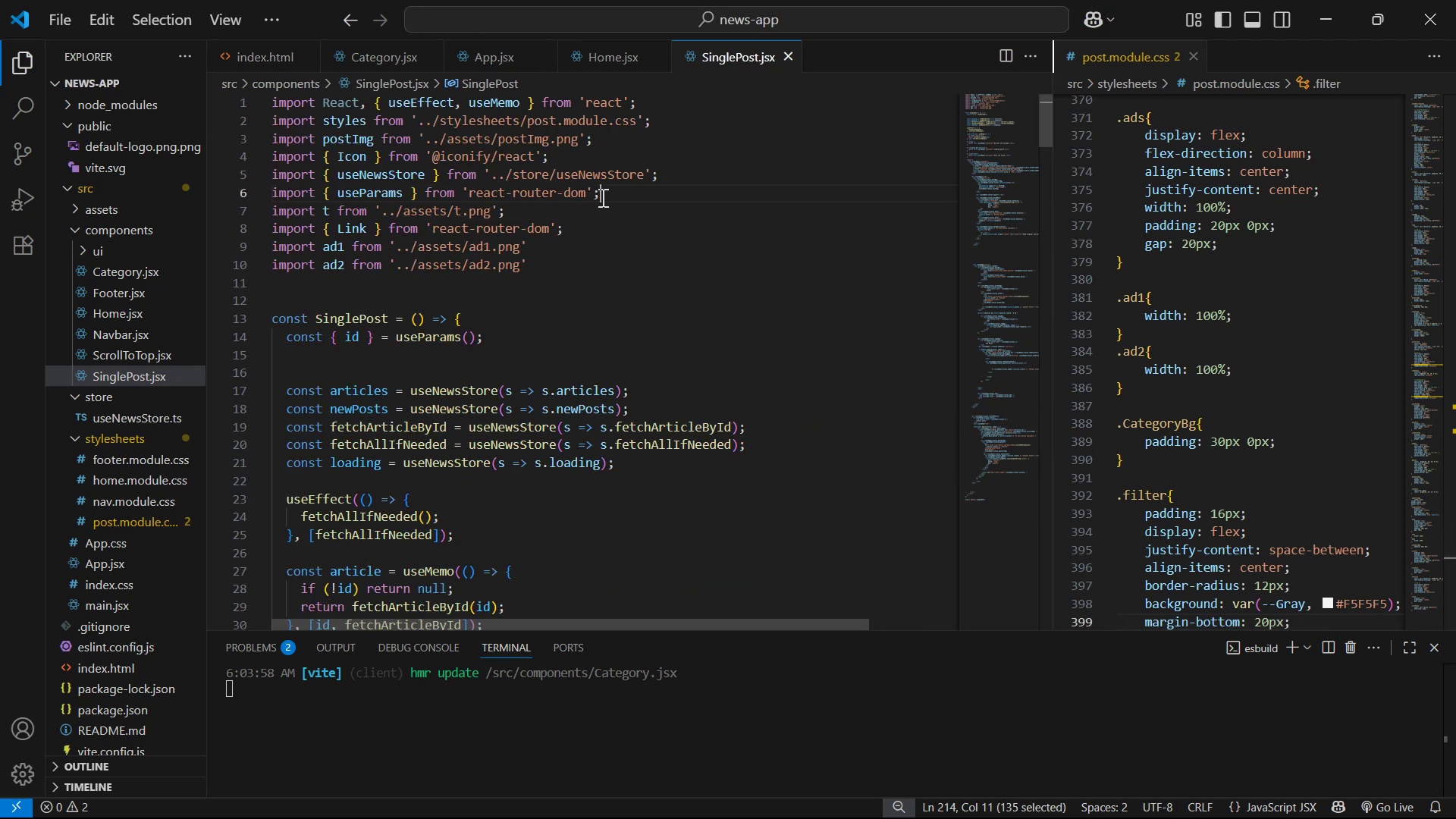 
key(Control+ControlLeft)
 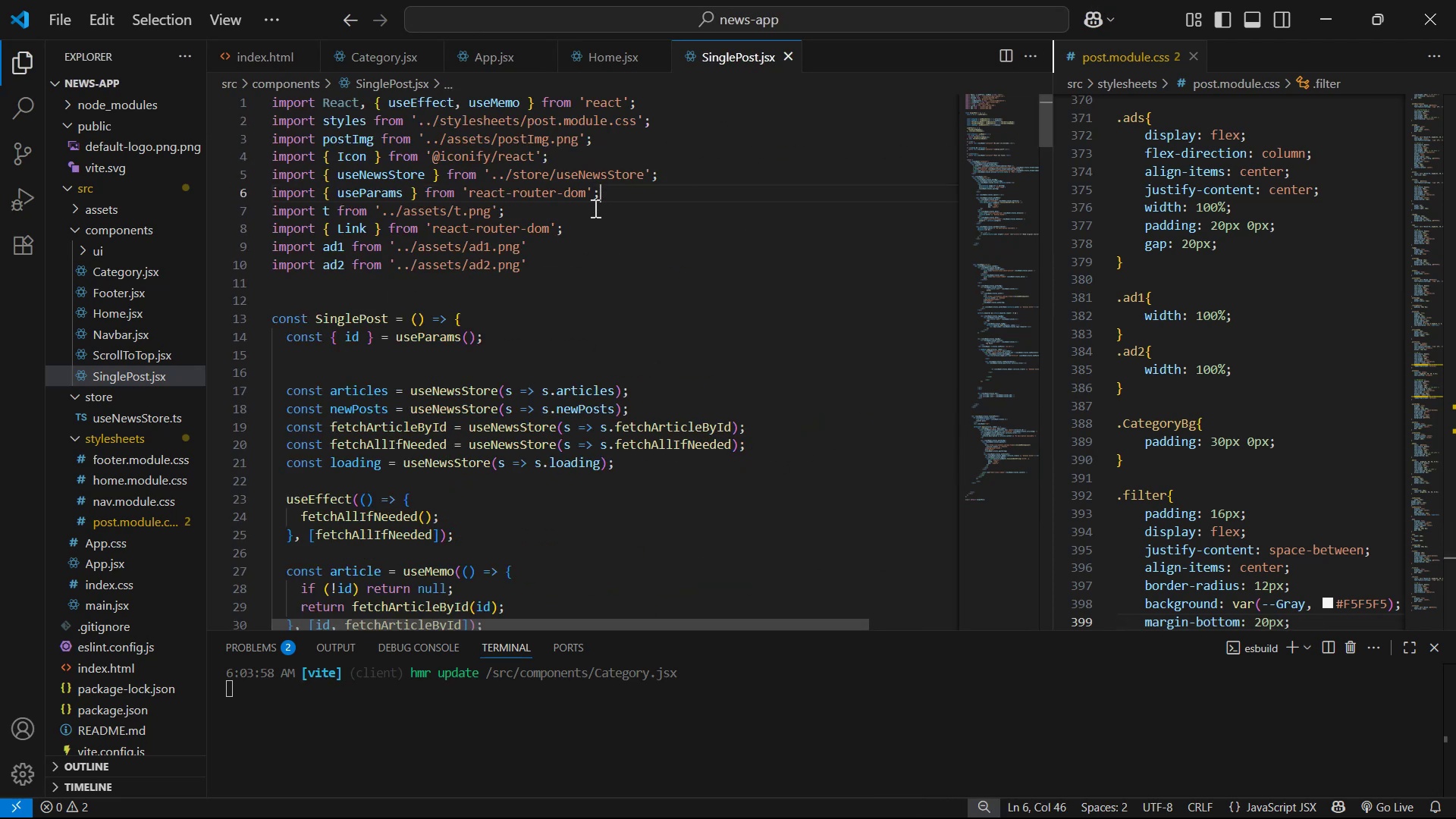 
double_click([591, 212])
 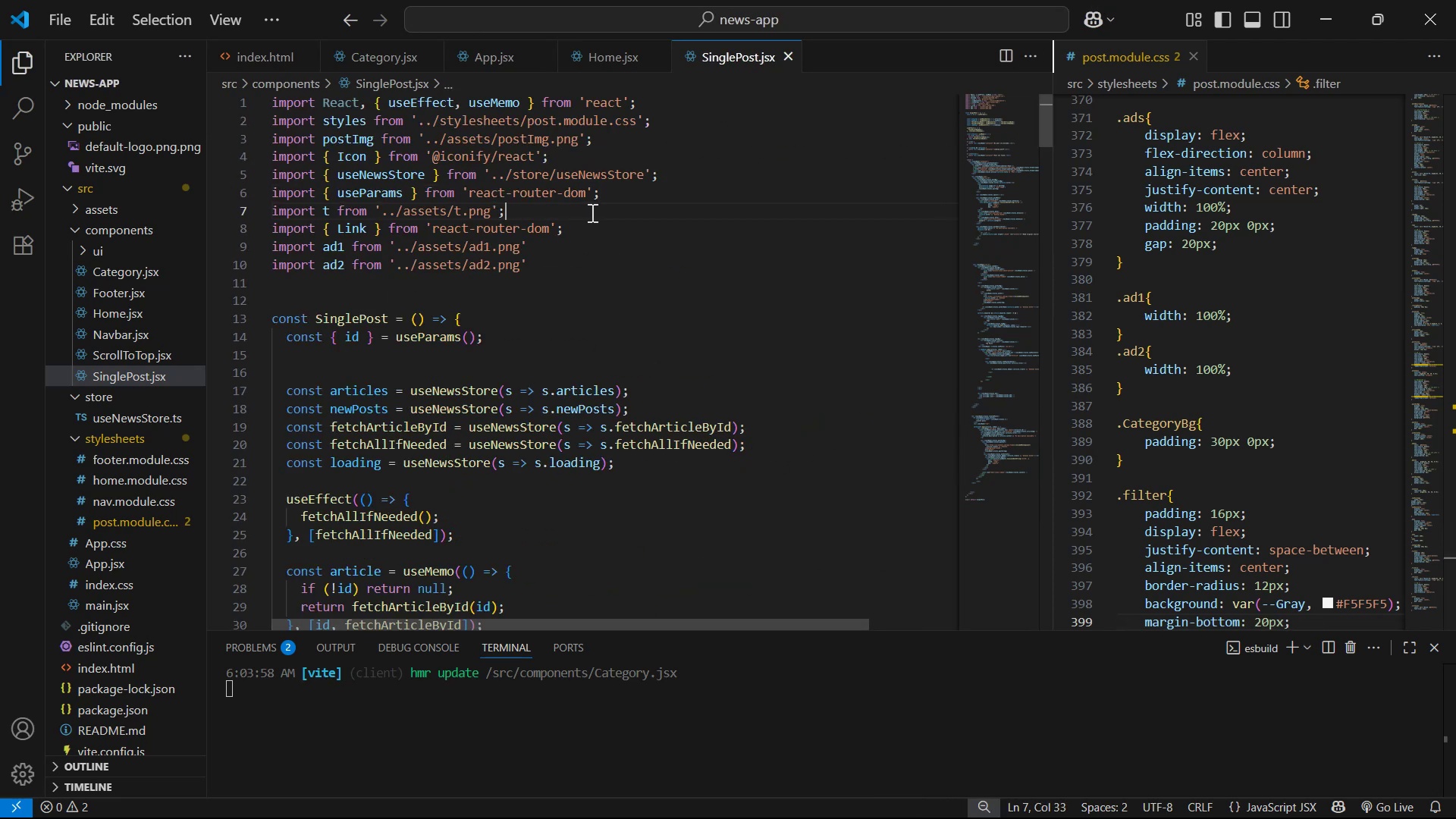 
key(Control+C)
 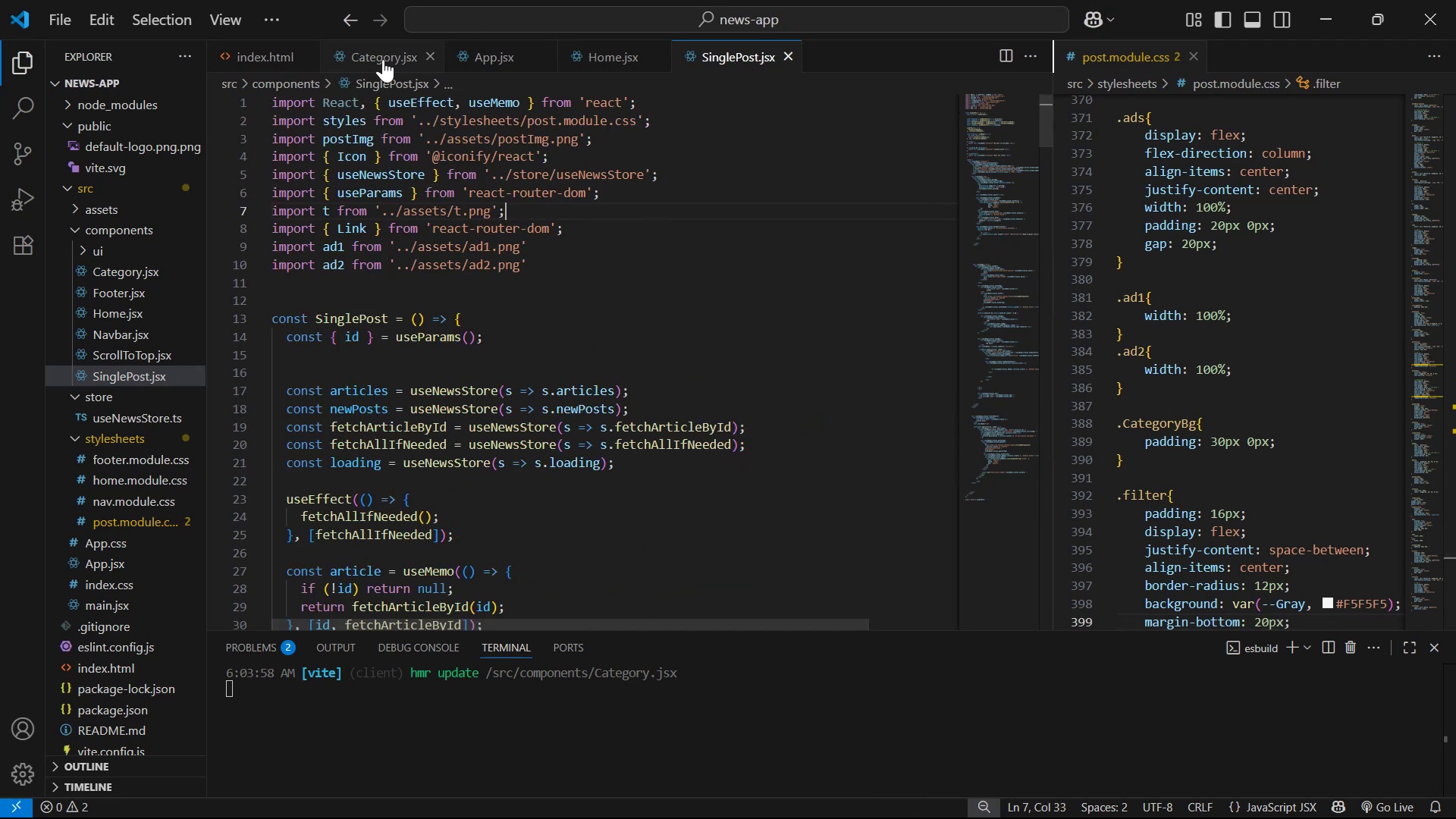 
left_click([383, 59])
 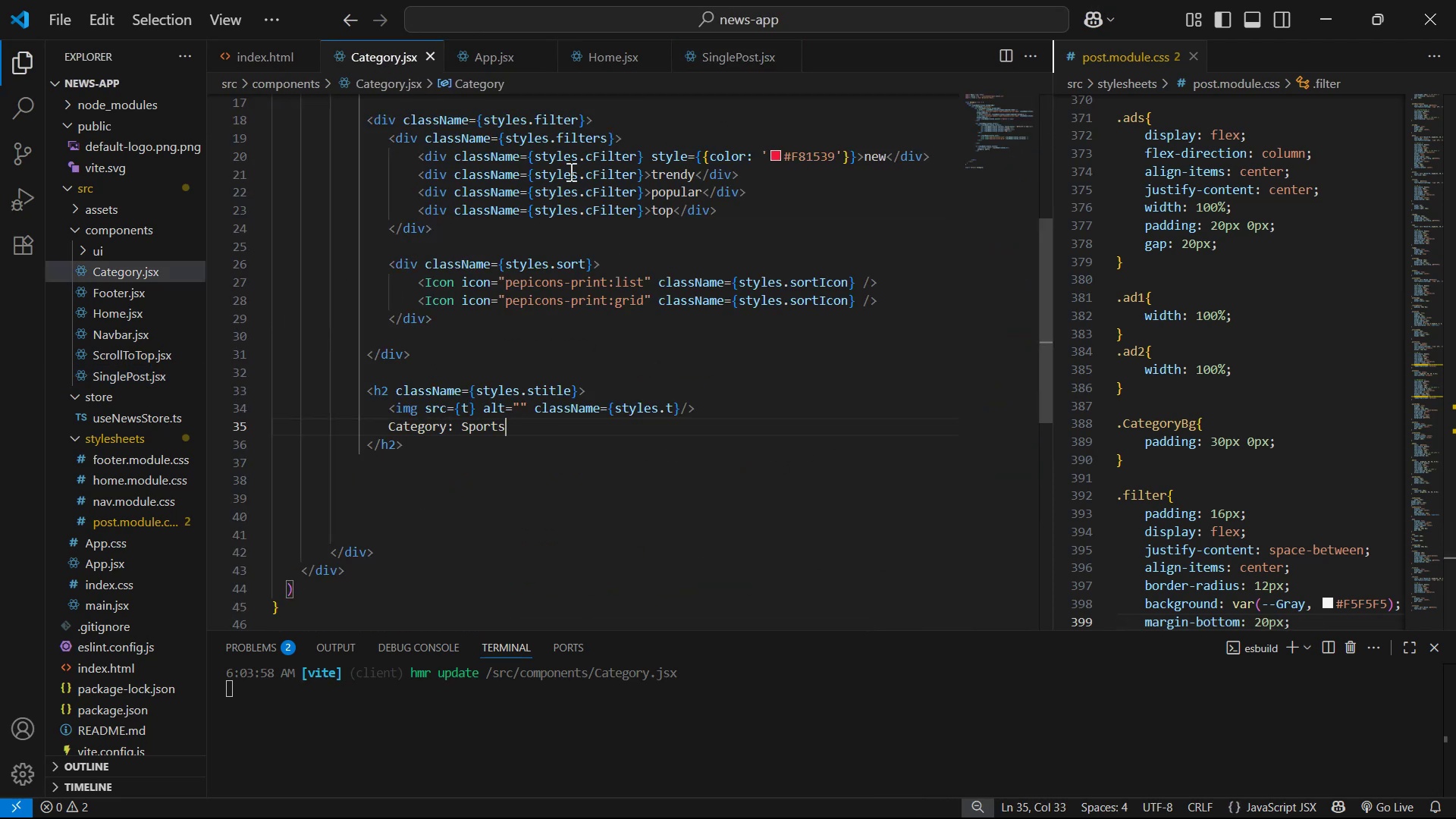 
scroll: coordinate [814, 241], scroll_direction: up, amount: 13.0
 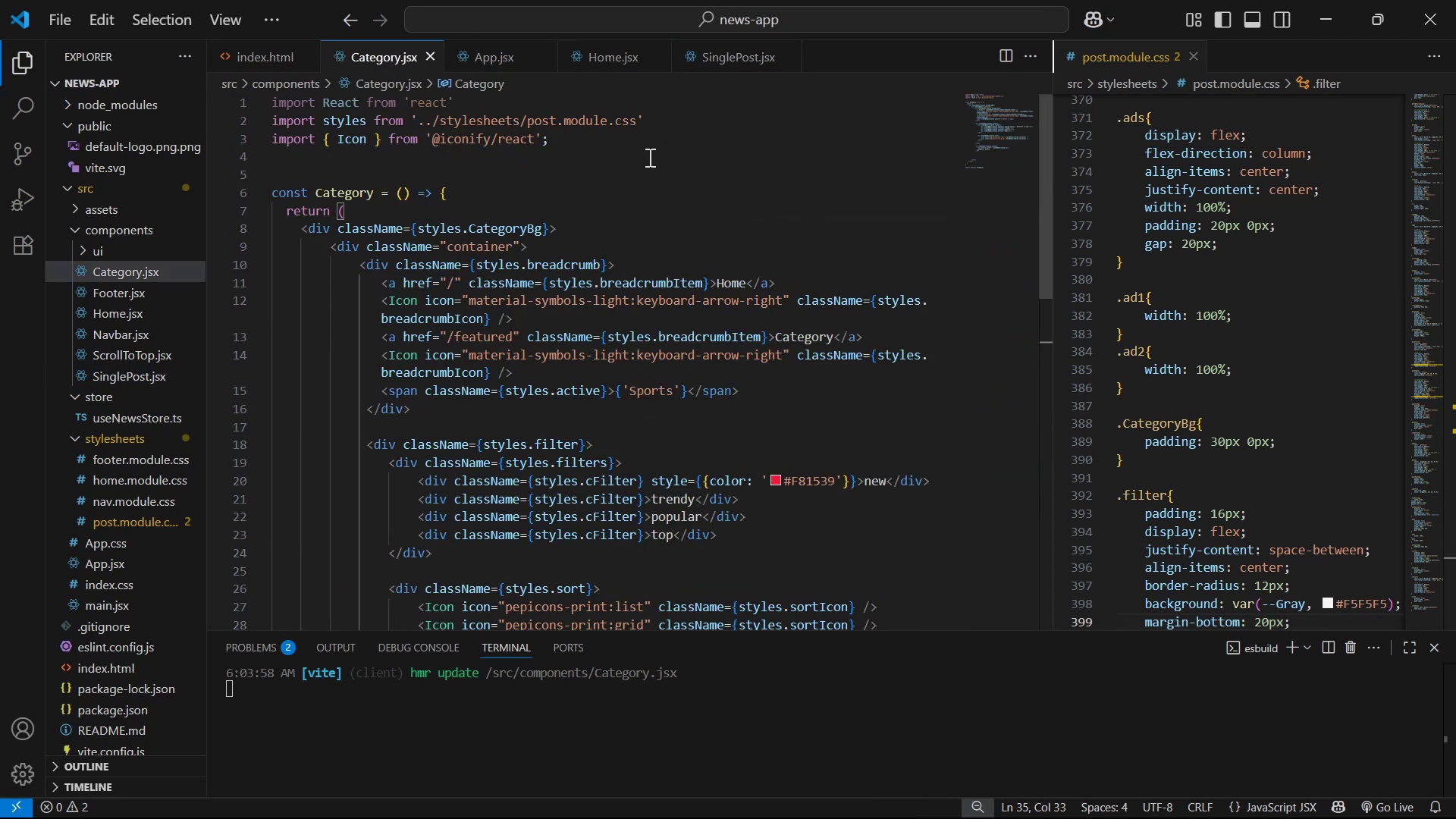 
left_click([645, 146])
 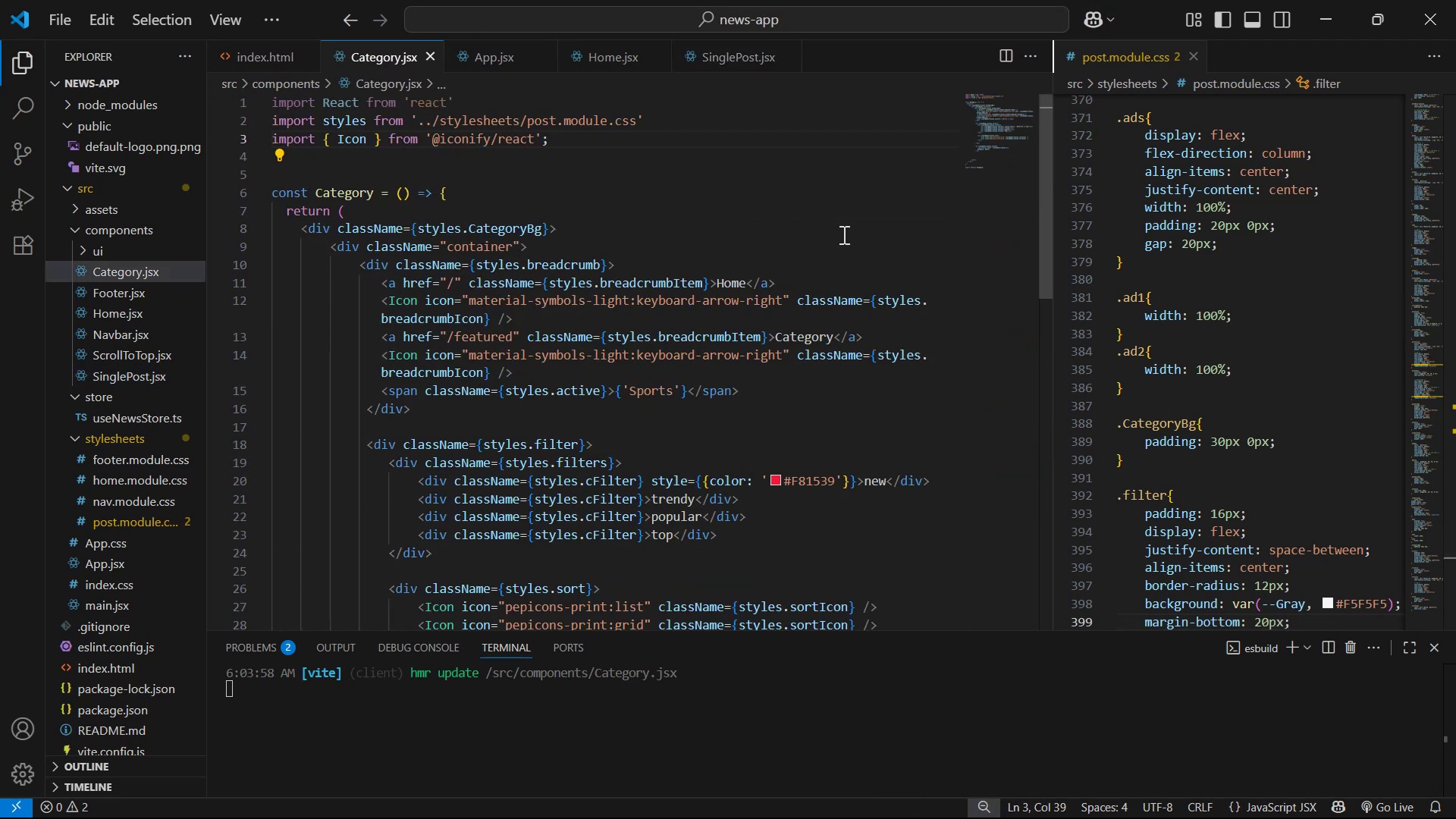 
key(Enter)
 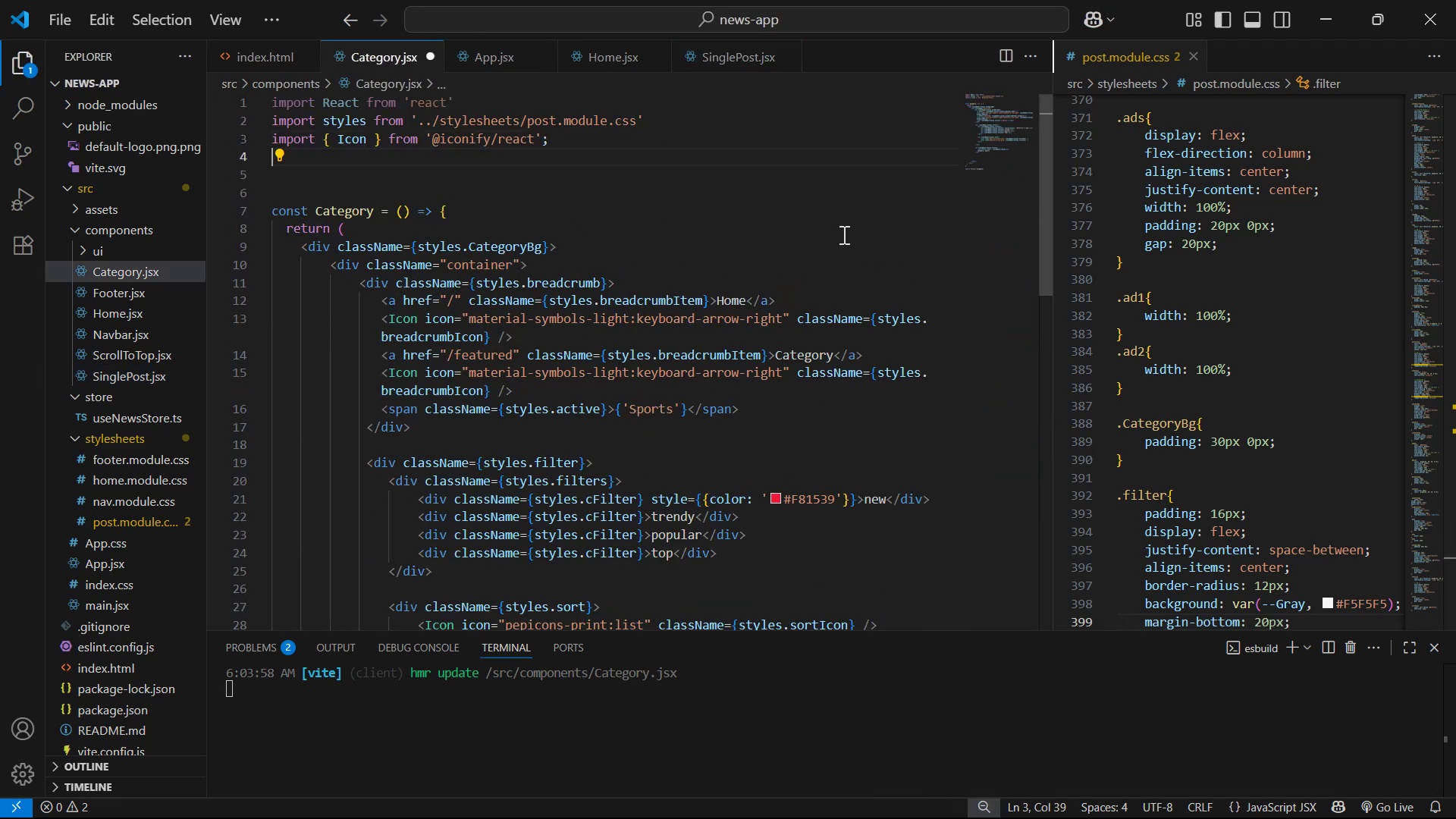 
key(Control+V)
 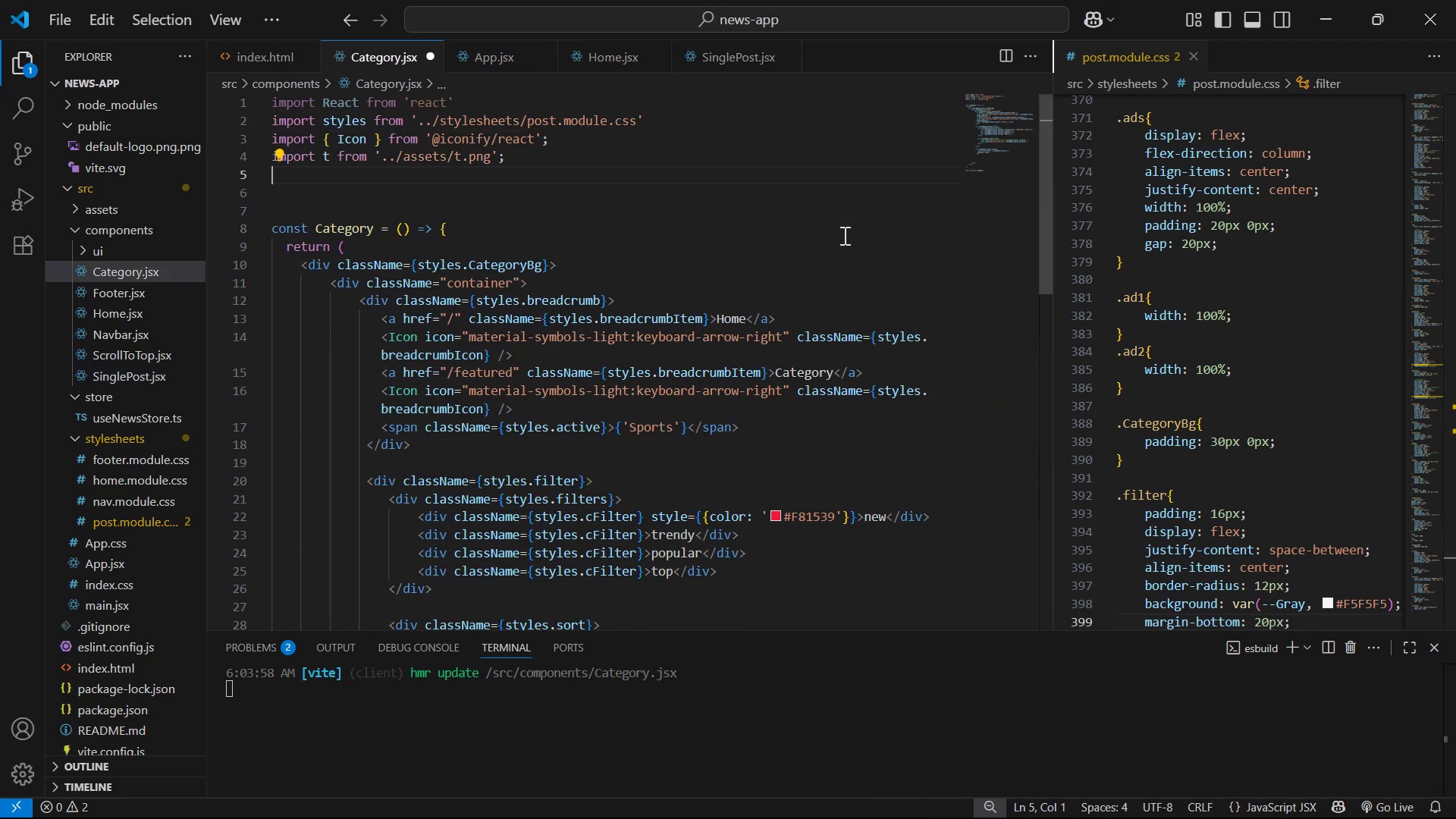 
key(Control+S)
 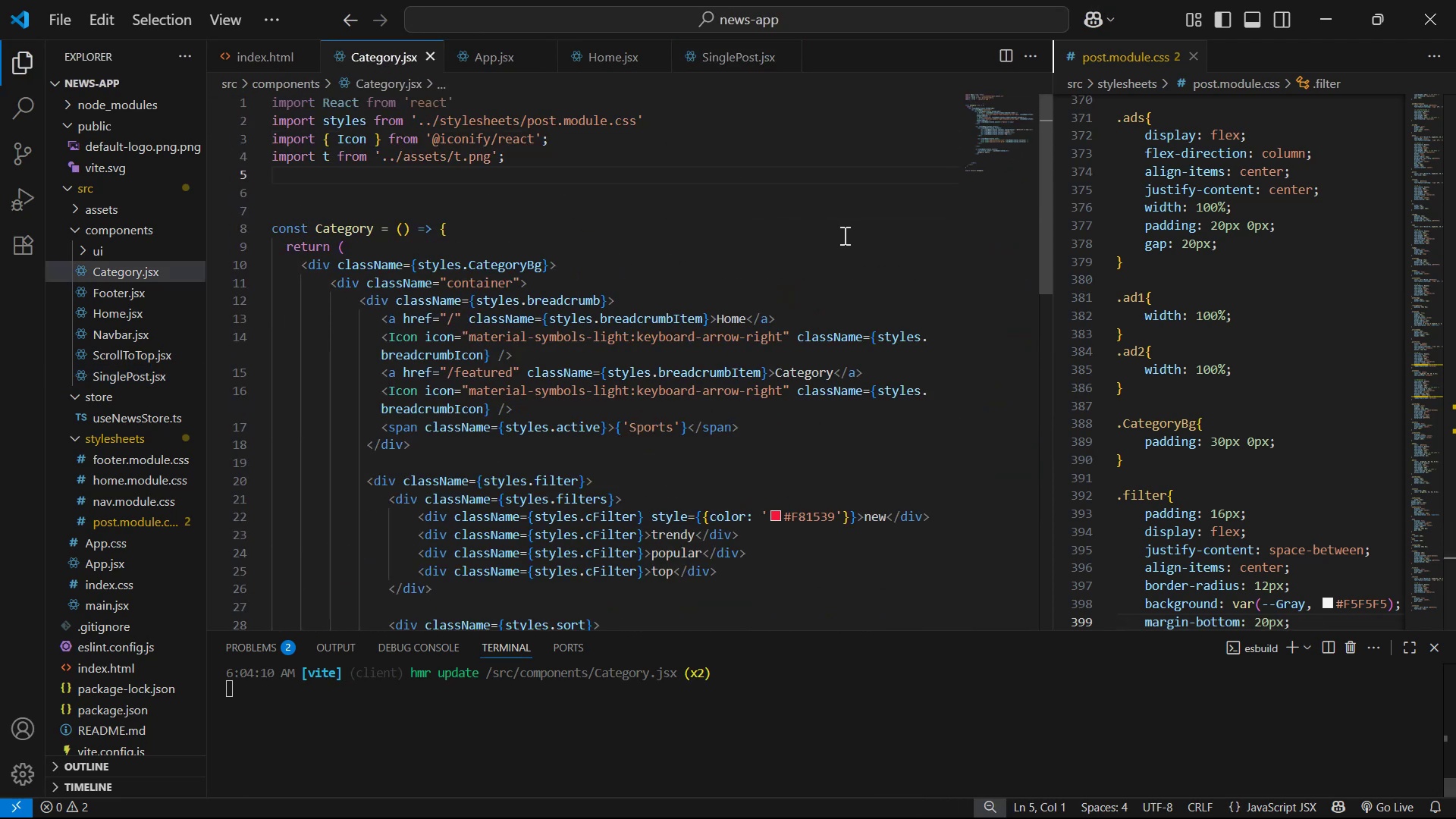 
key(Alt+Tab)
 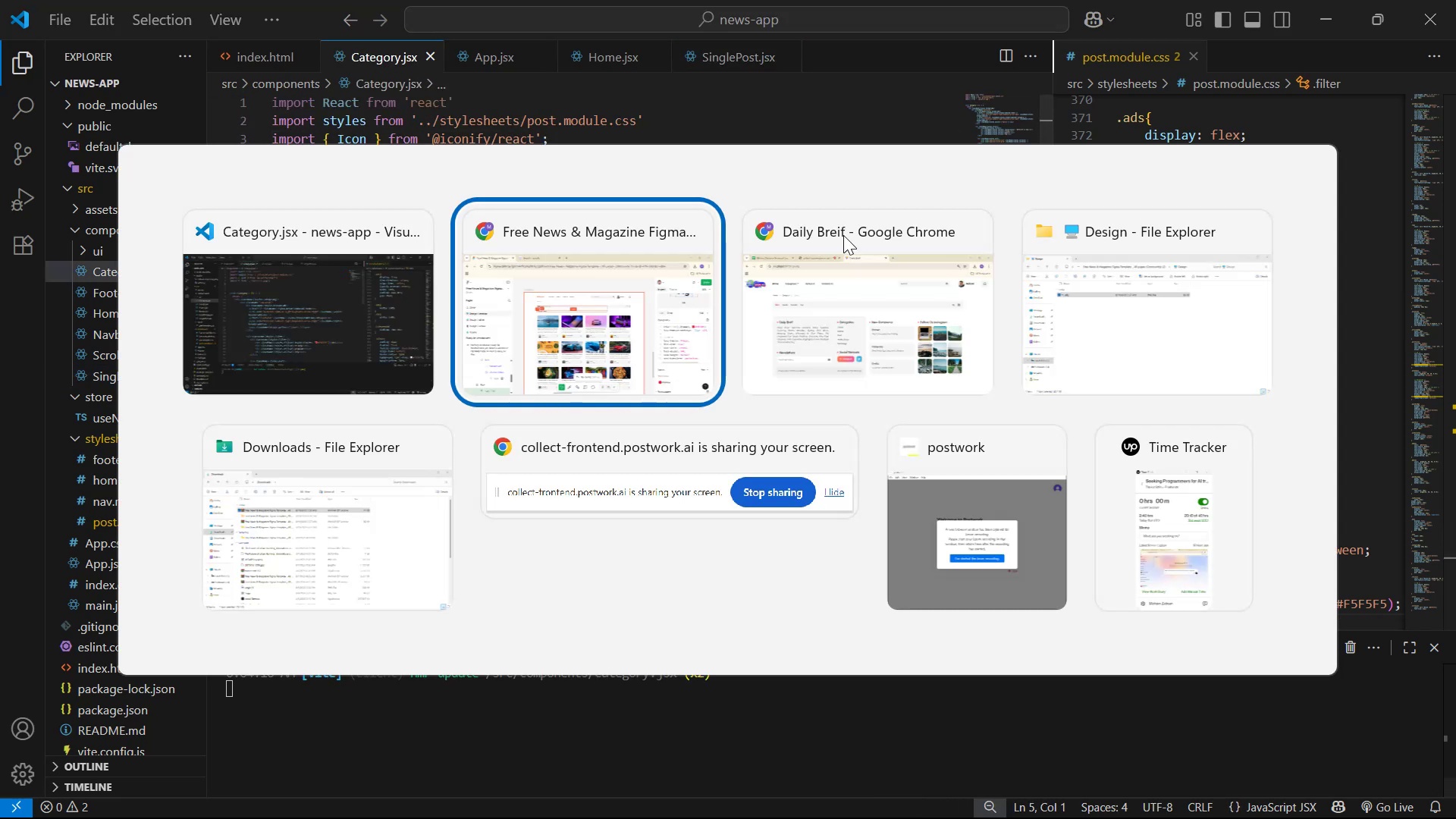 
key(Alt+Tab)
 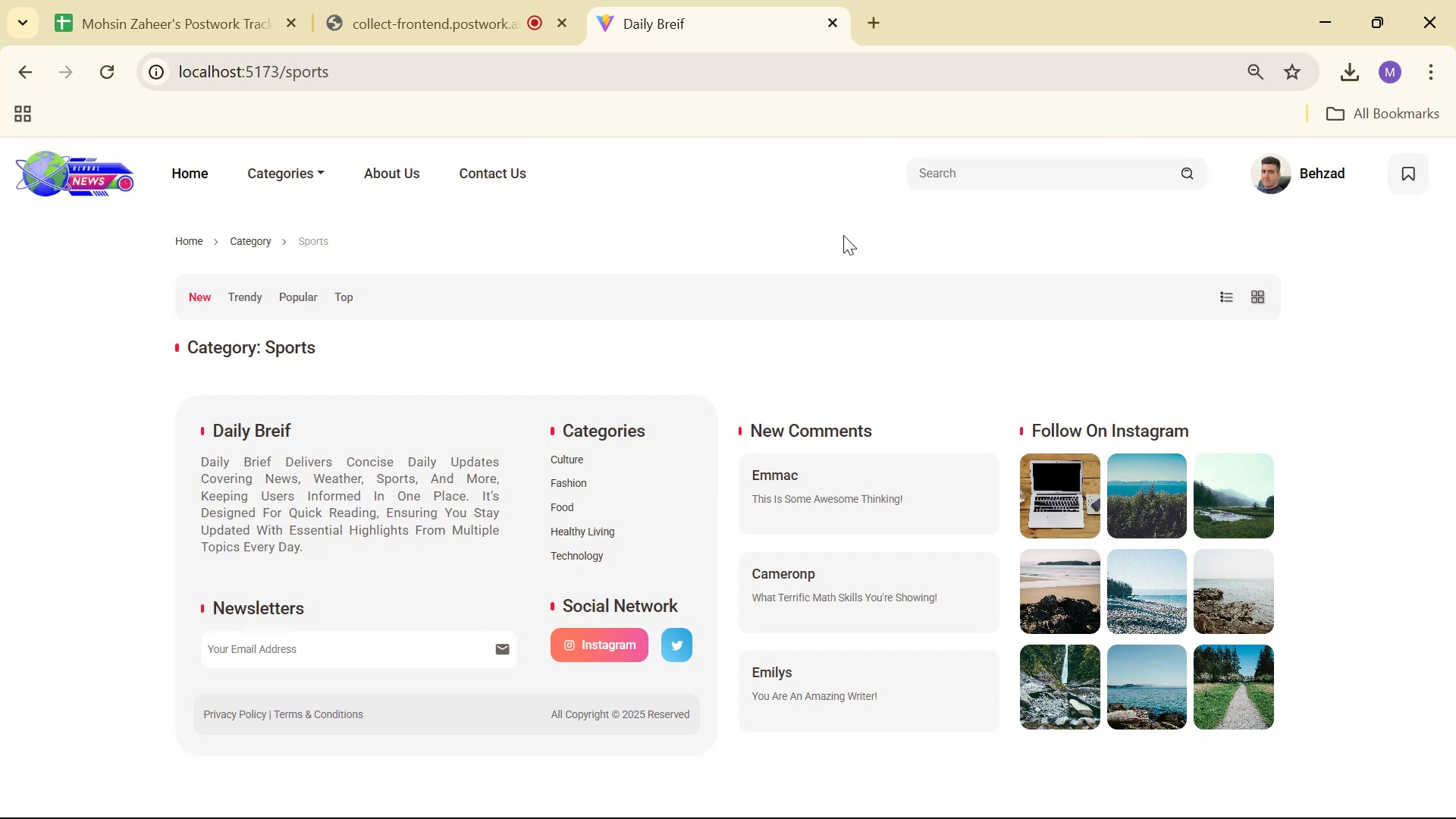 
wait(5.16)
 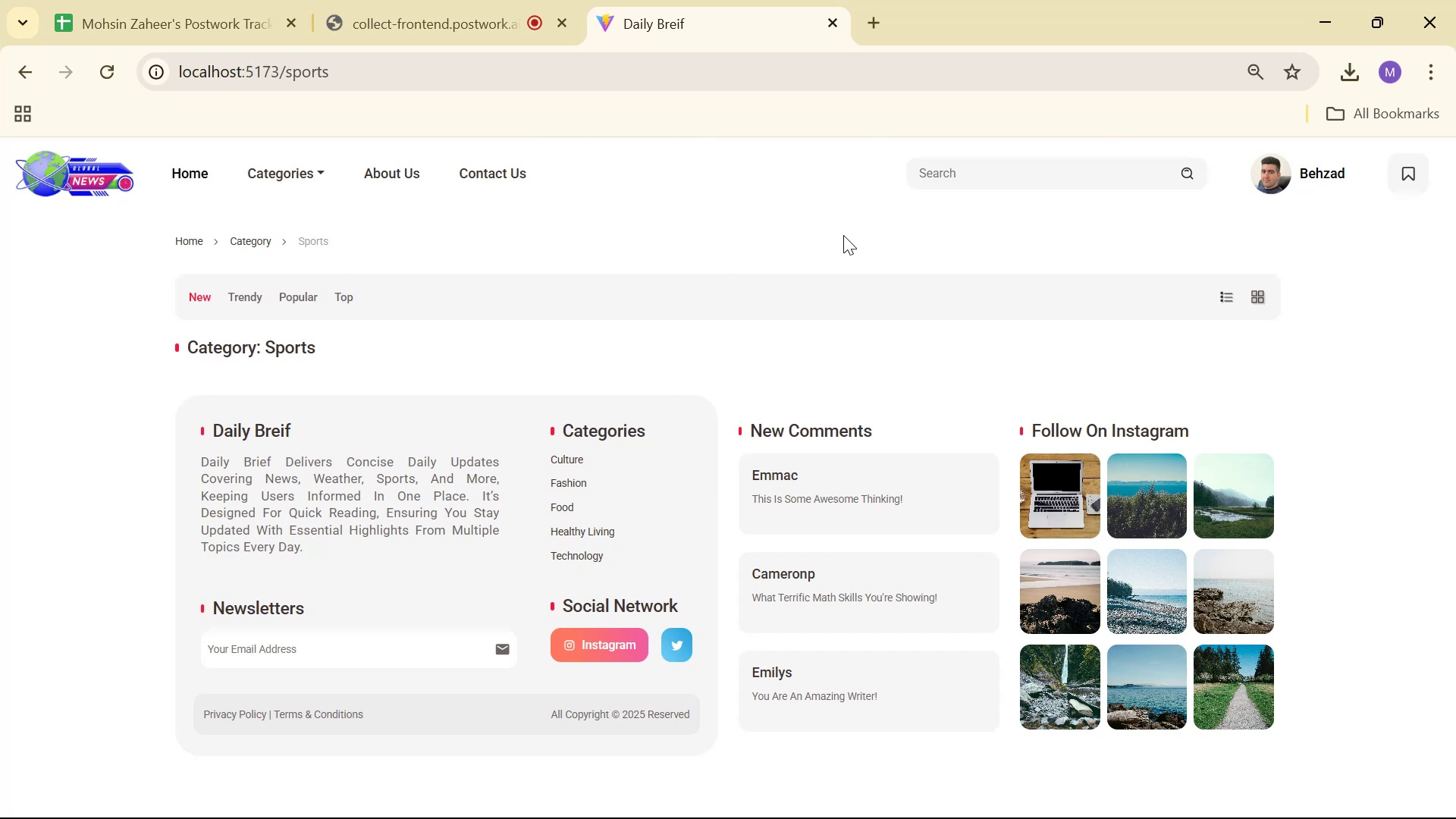 
key(Alt+Tab)
 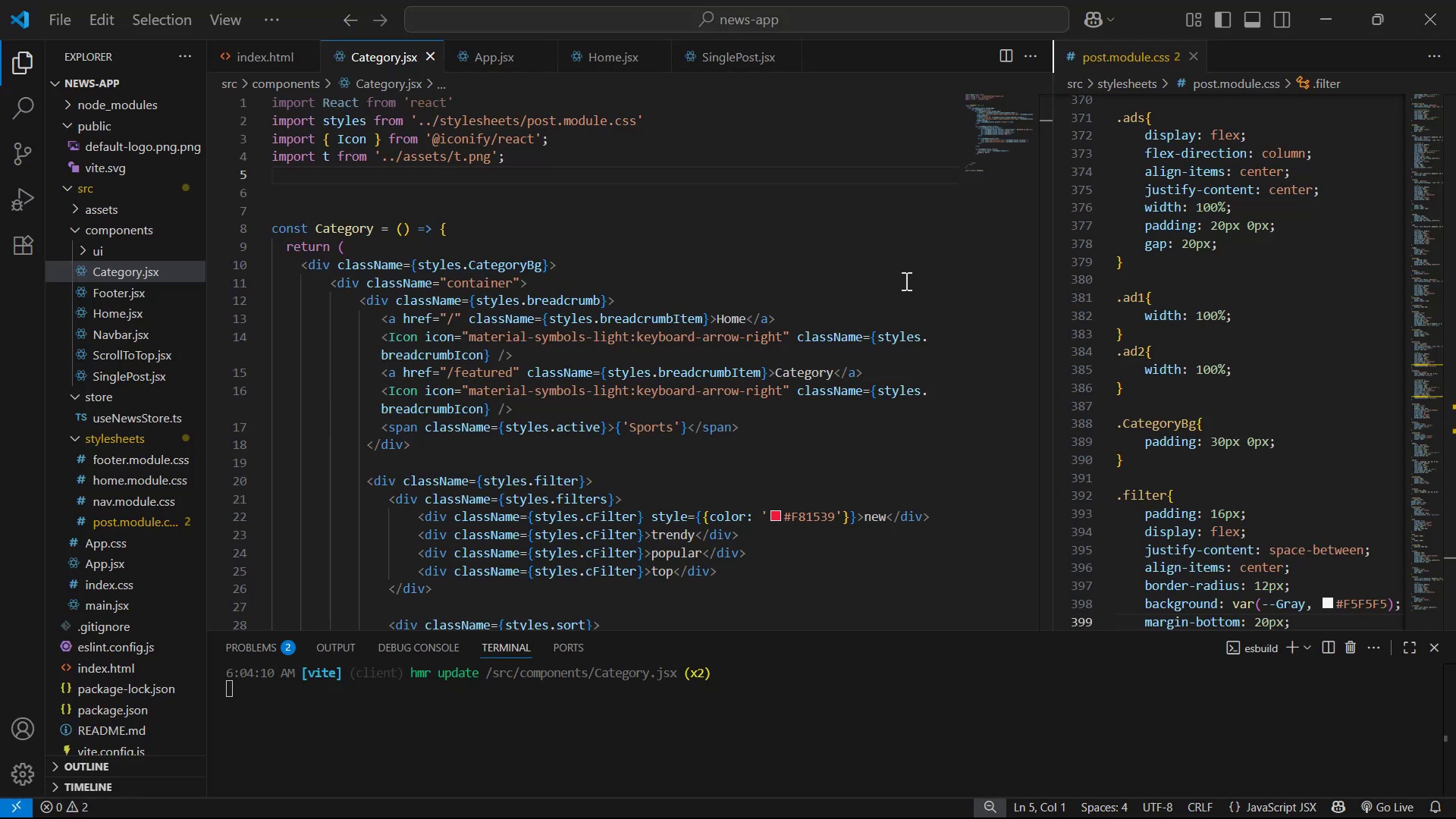 
scroll: coordinate [1290, 375], scroll_direction: down, amount: 10.0
 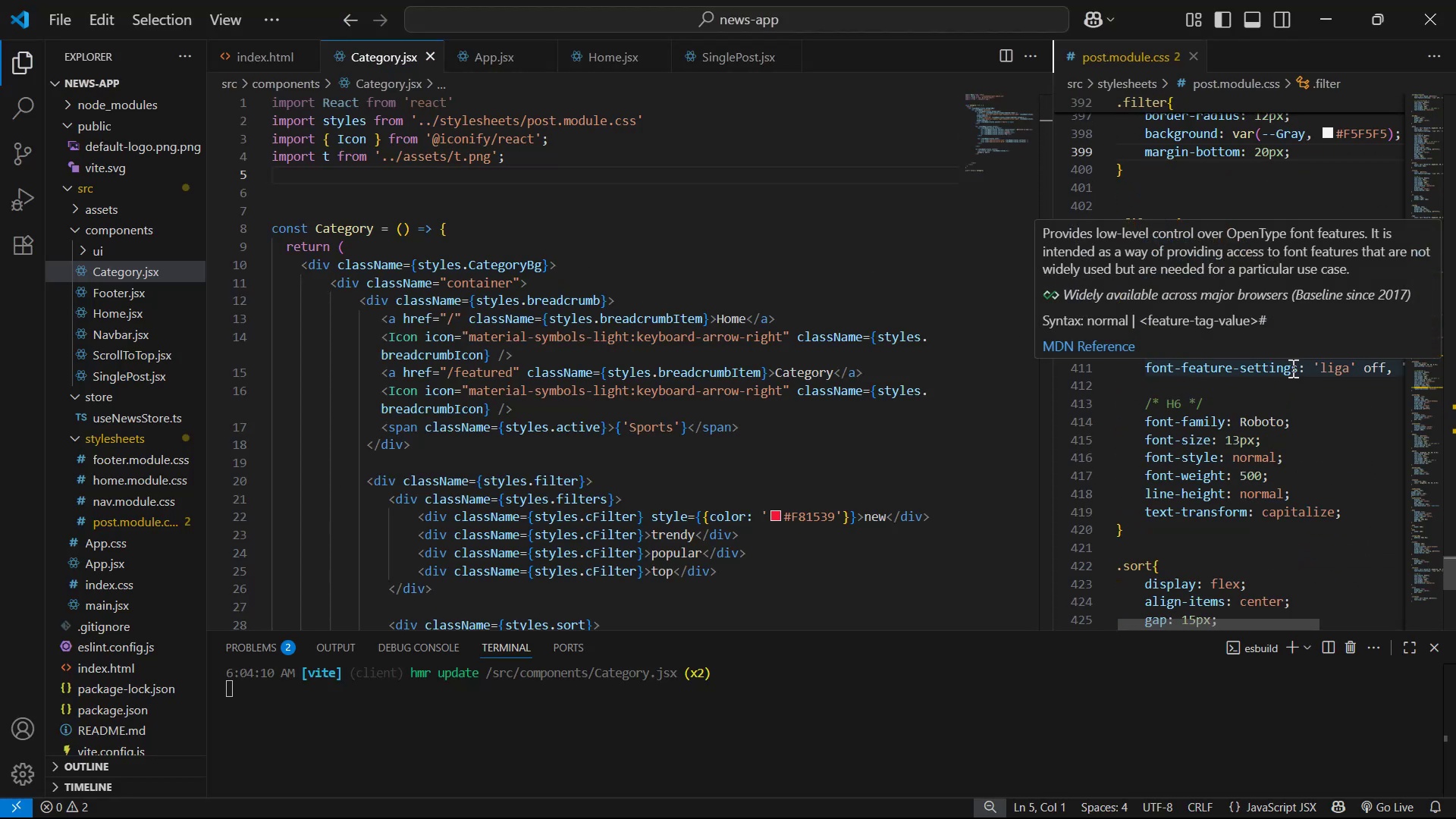 
scroll: coordinate [1286, 369], scroll_direction: up, amount: 3.0
 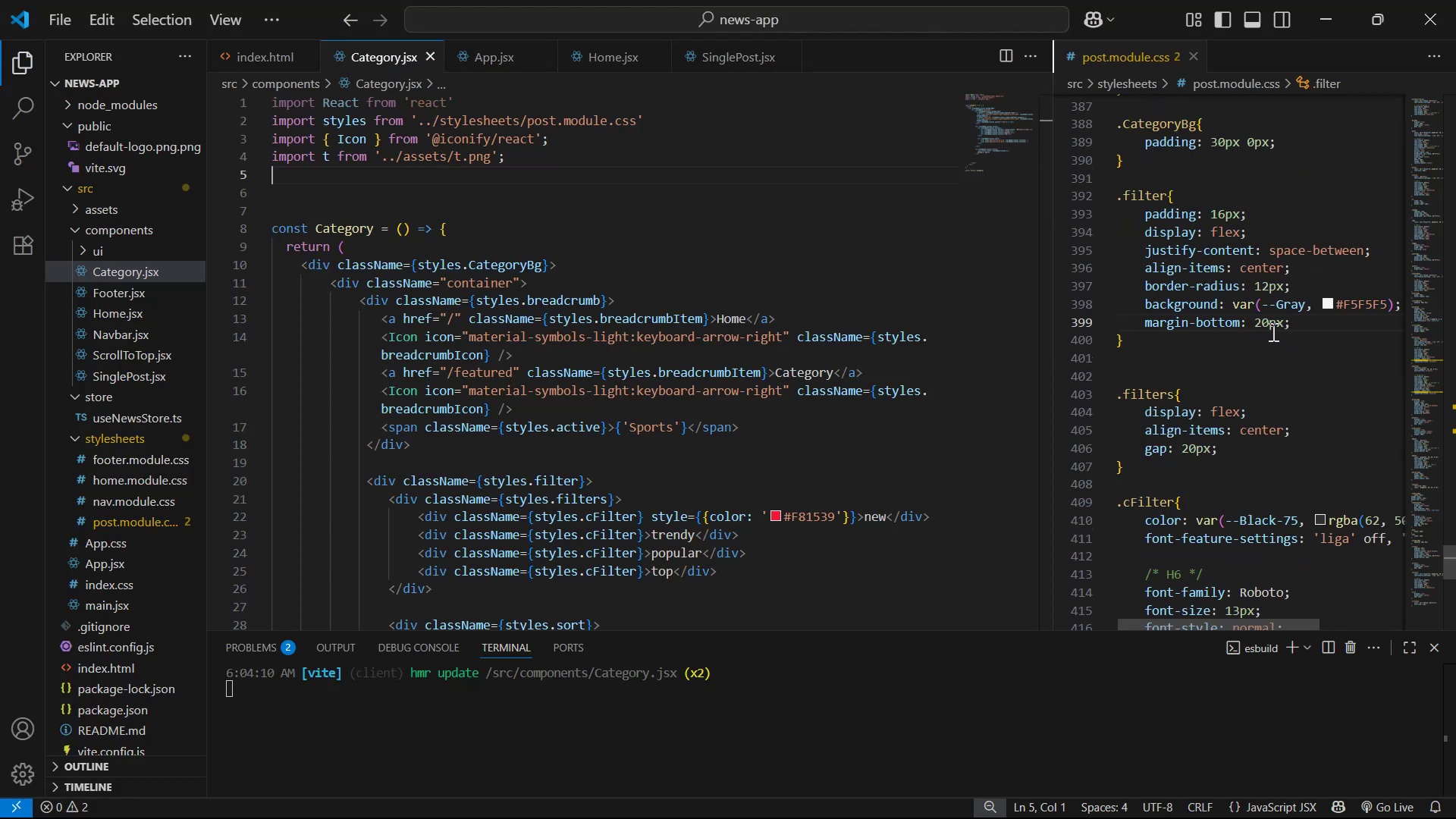 
left_click([1264, 320])
 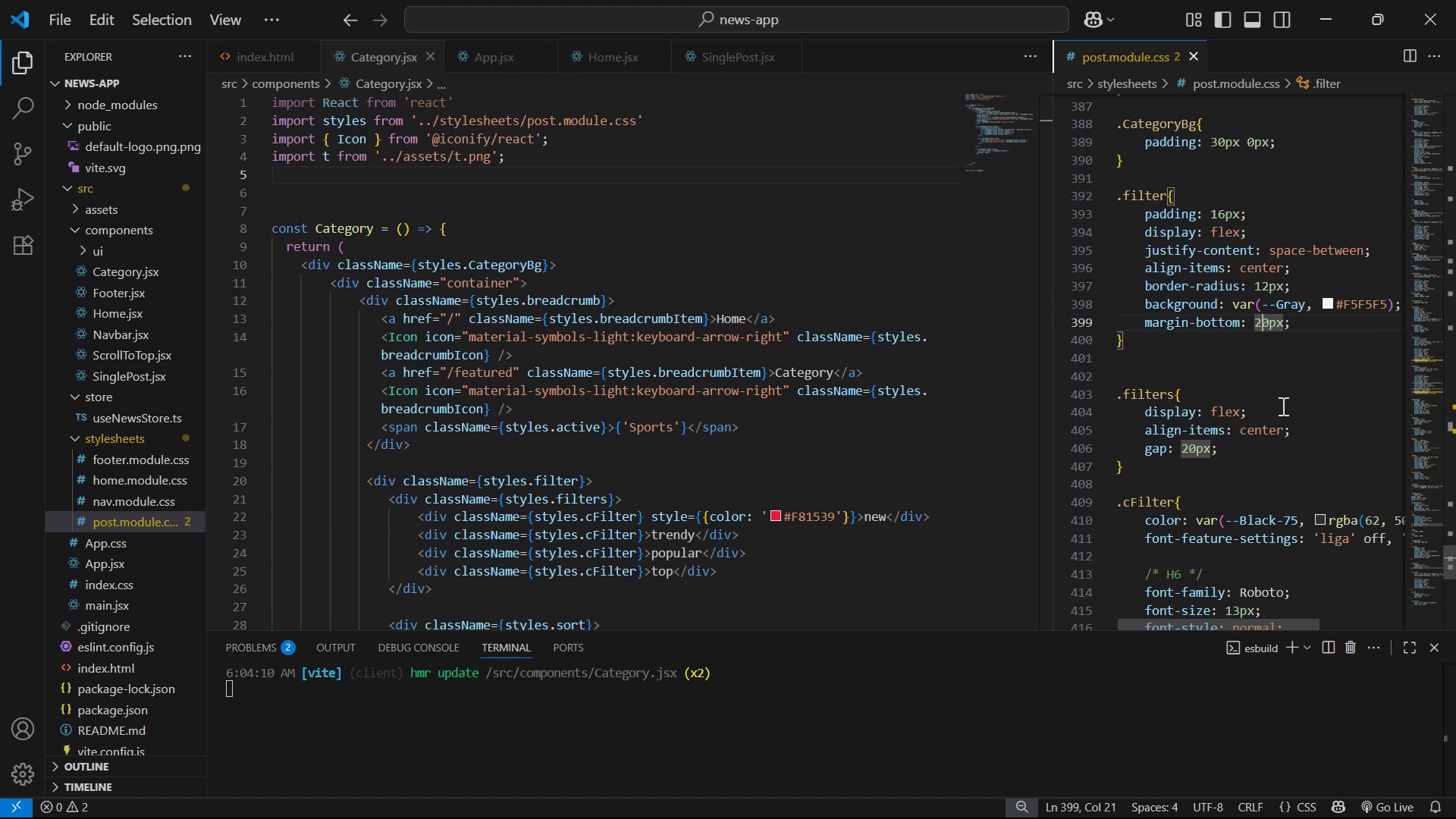 
key(Backspace)
 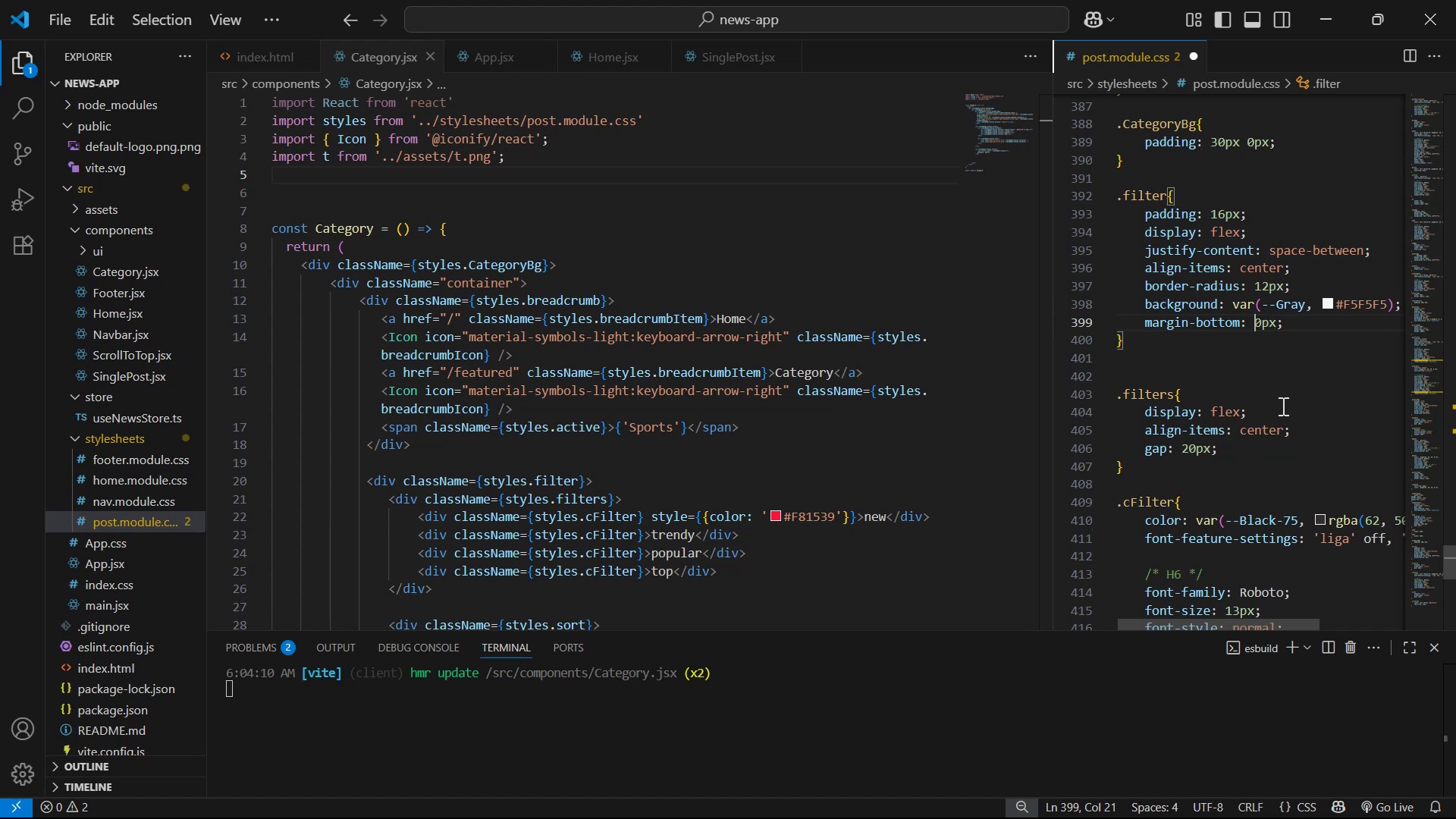 
key(3)
 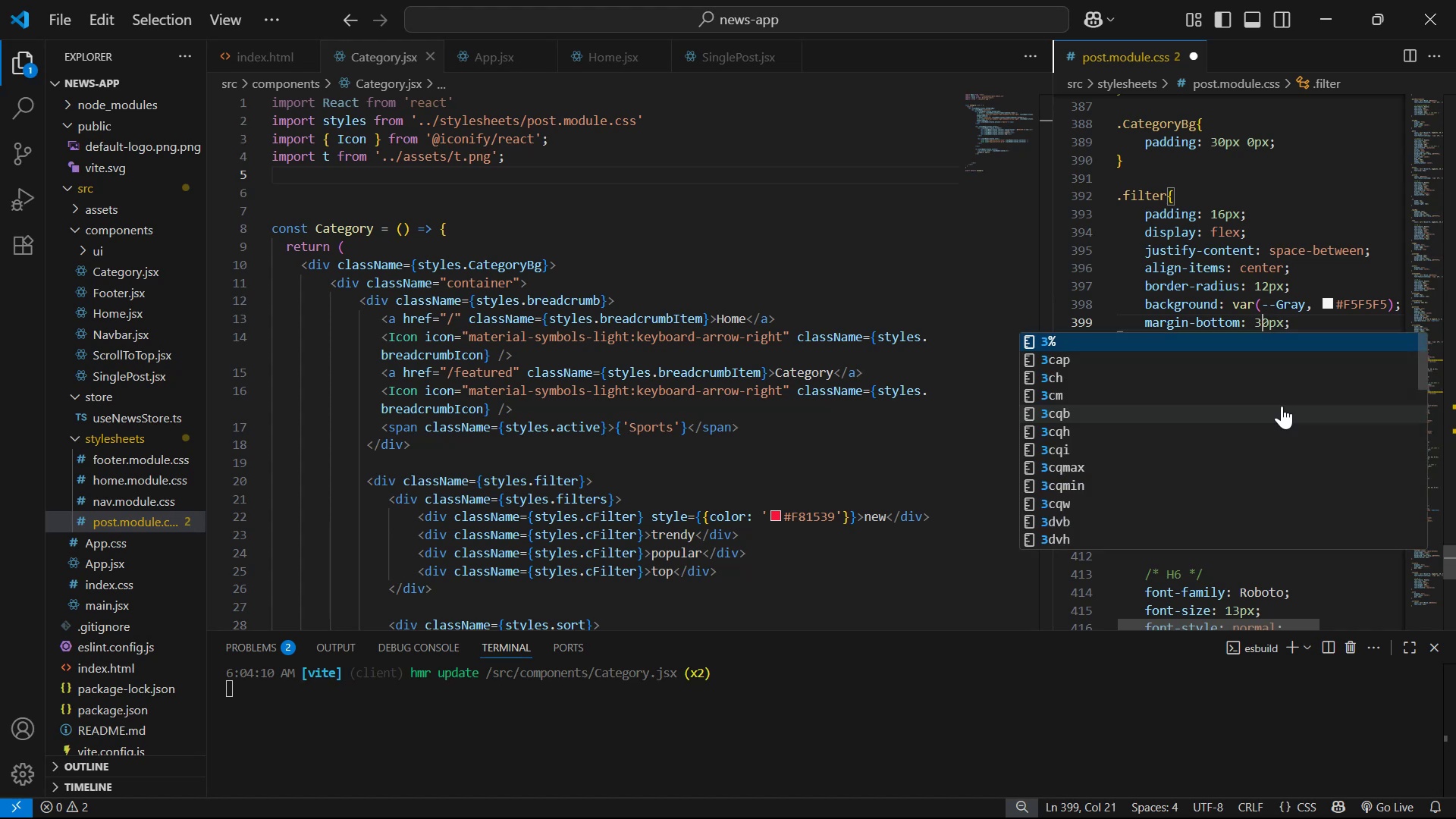 
key(Control+S)
 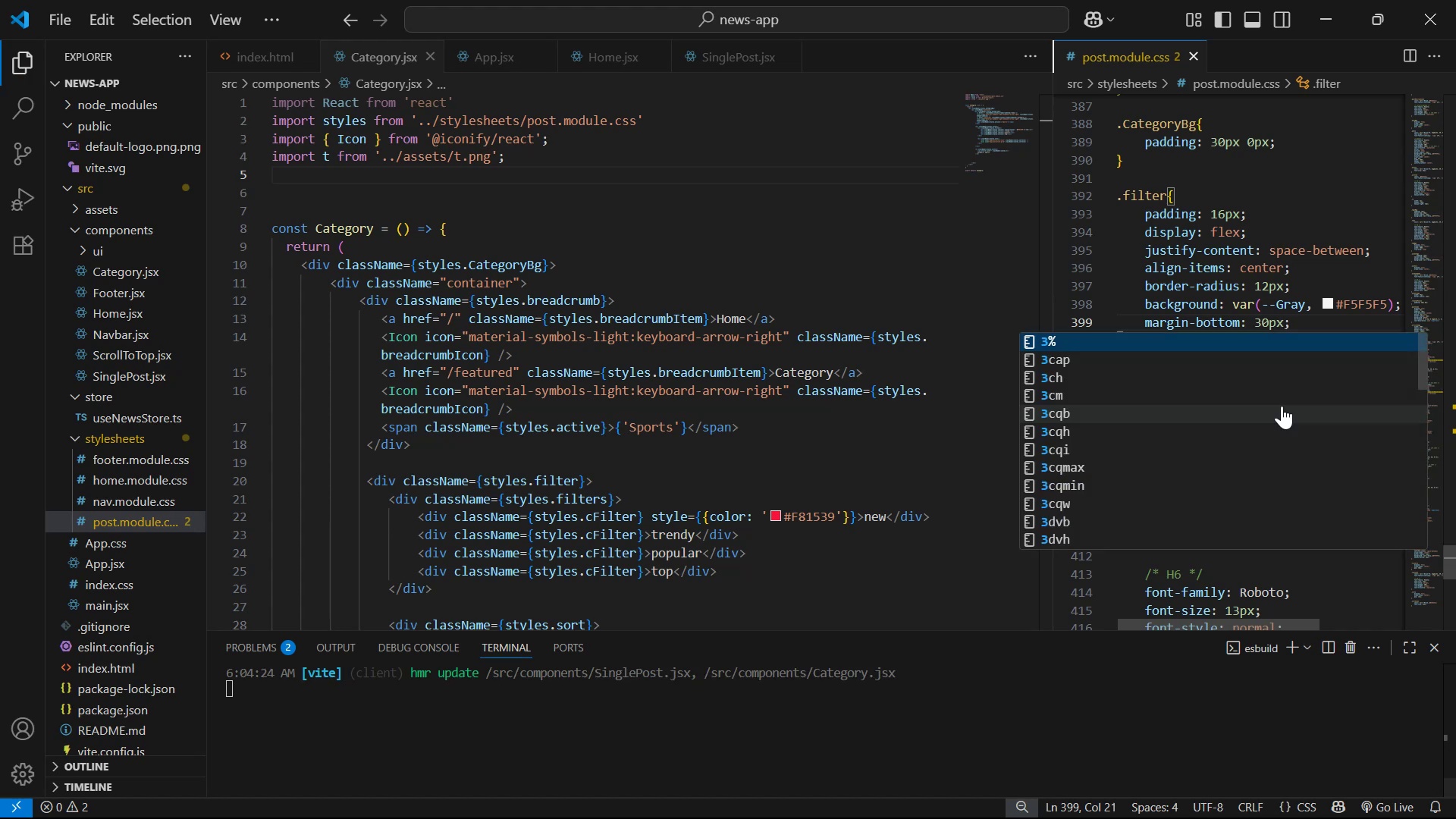 
key(Alt+Tab)
 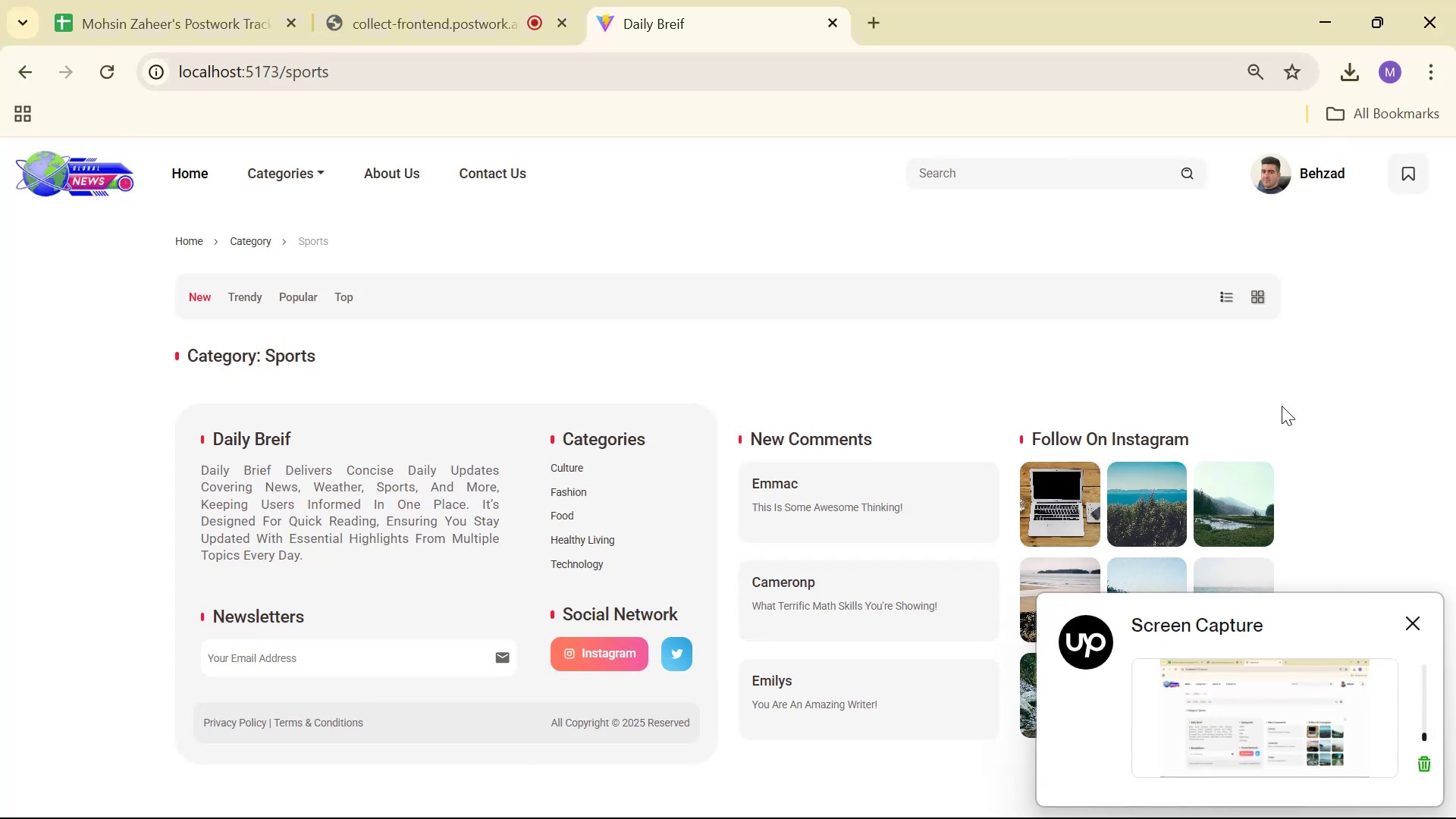 
wait(6.61)
 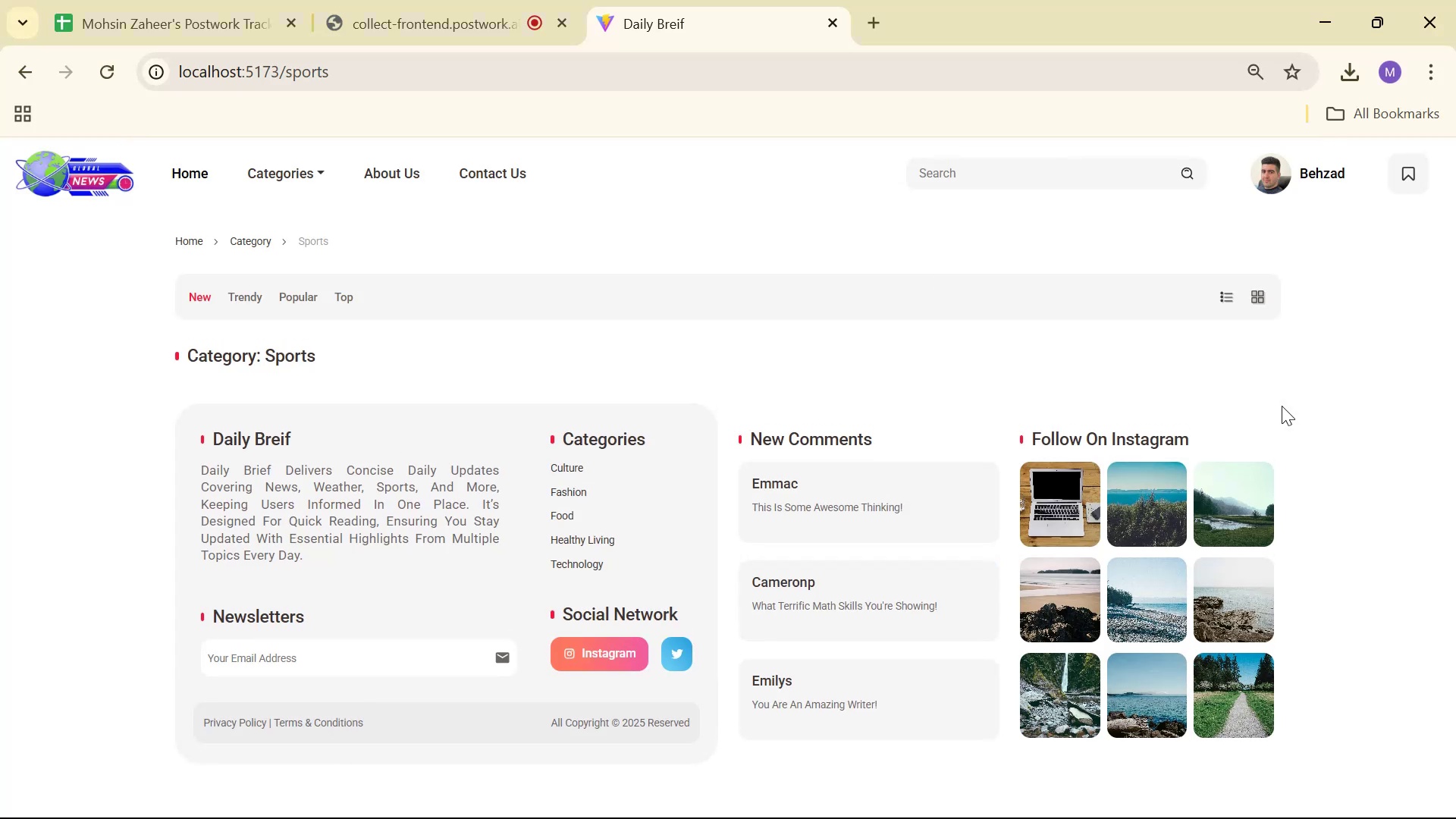 
left_click([1414, 617])
 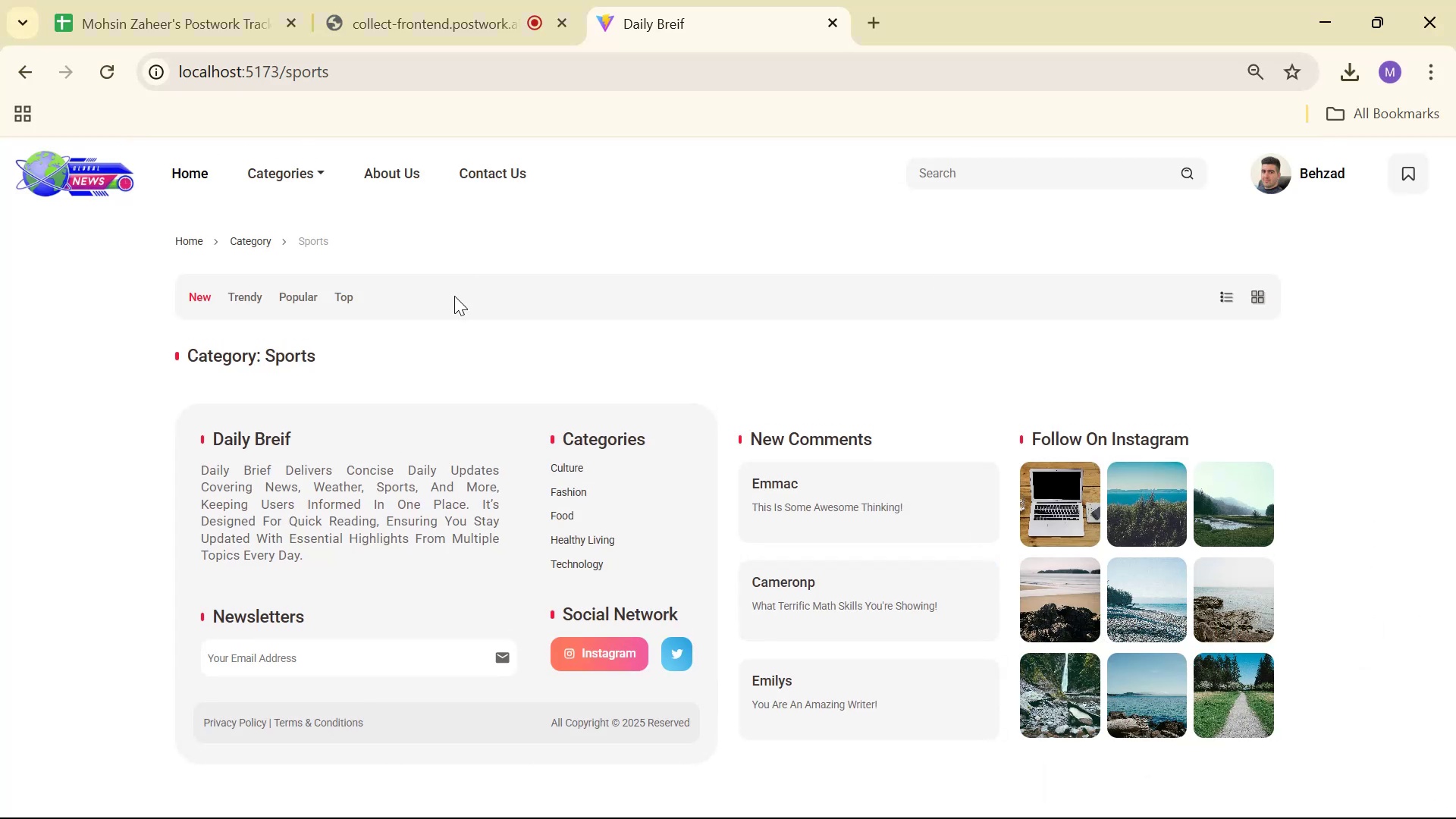 
key(Alt+Tab)
 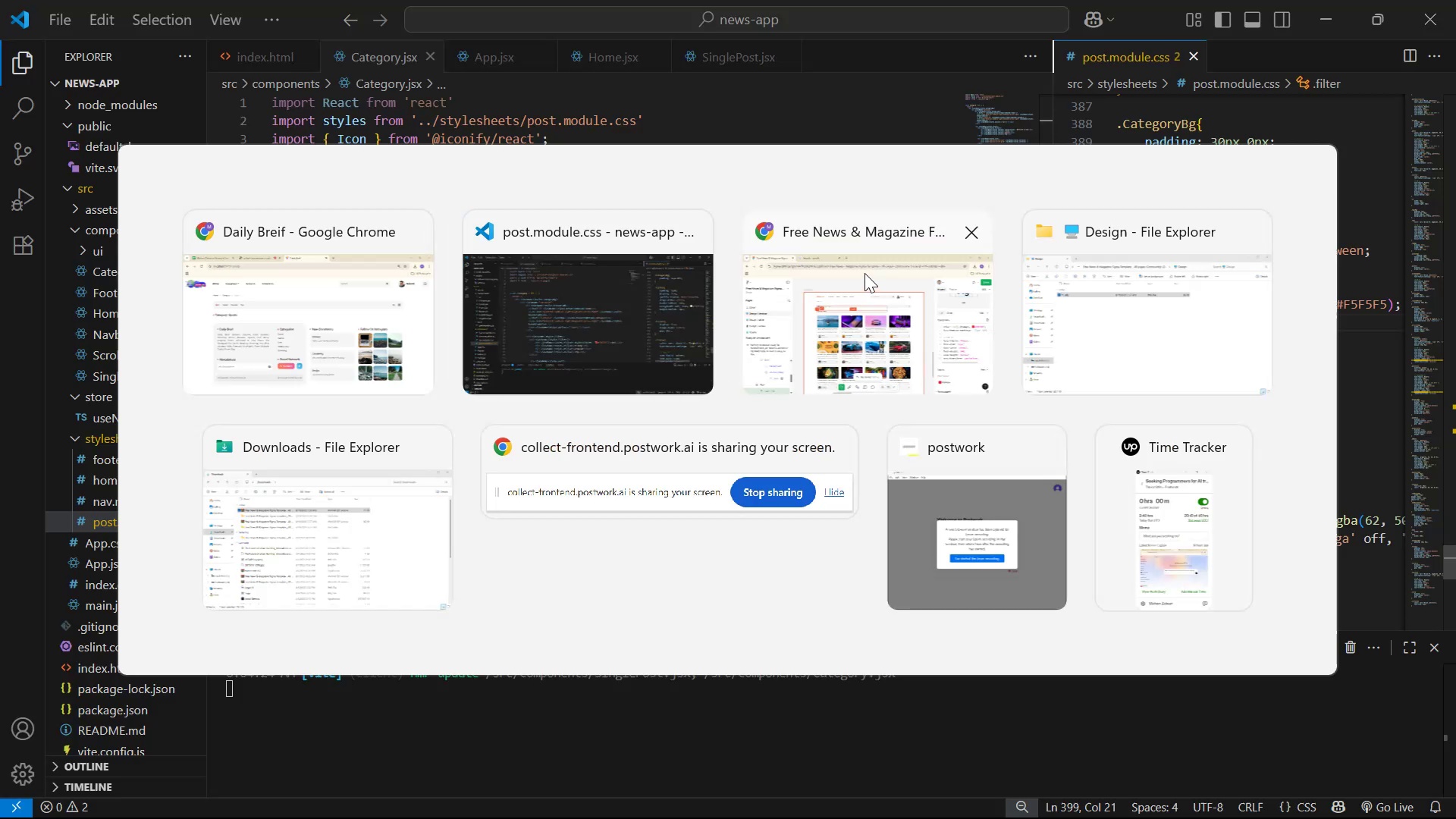 
scroll: coordinate [787, 284], scroll_direction: down, amount: 8.0
 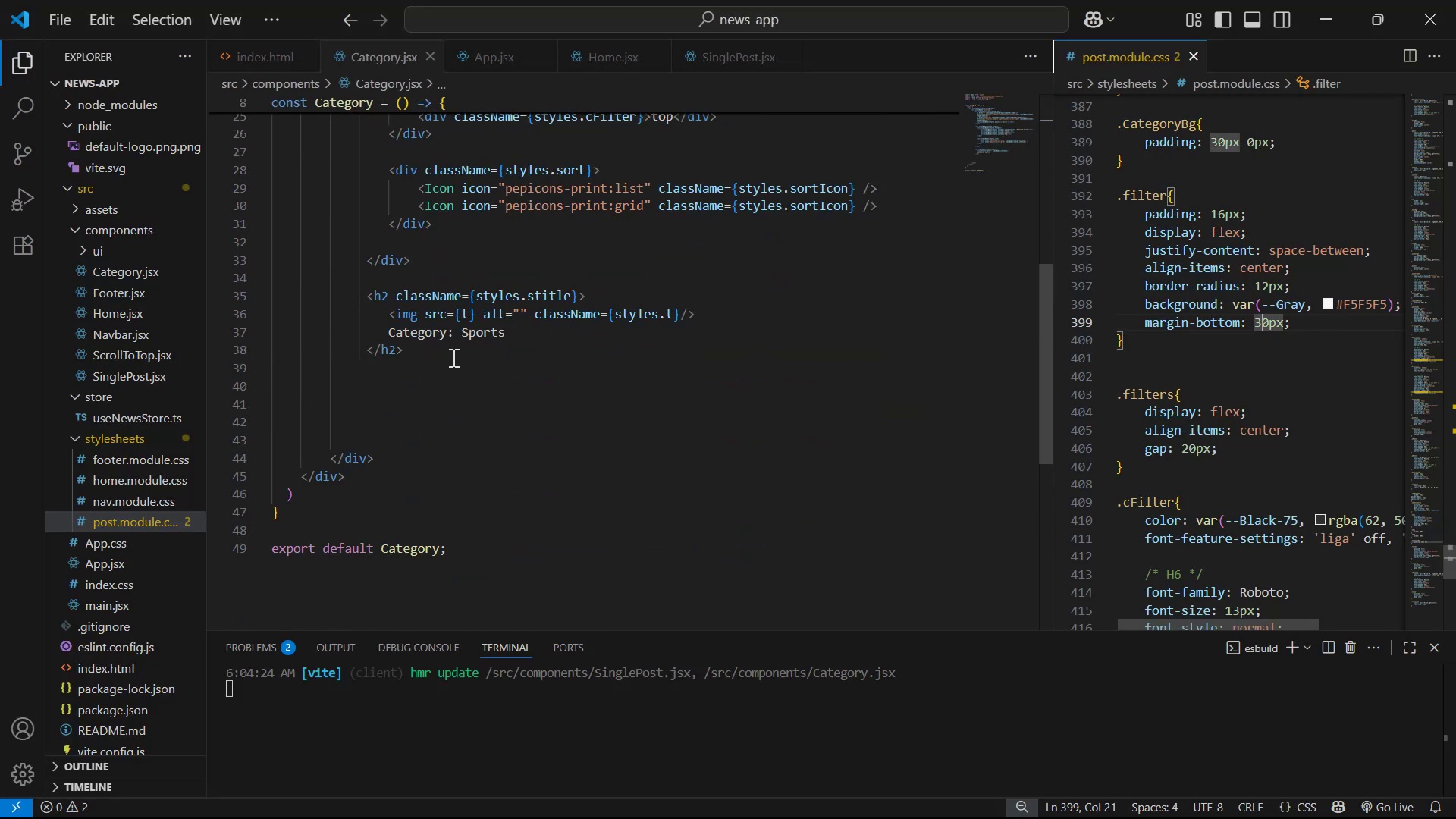 
double_click([452, 351])
 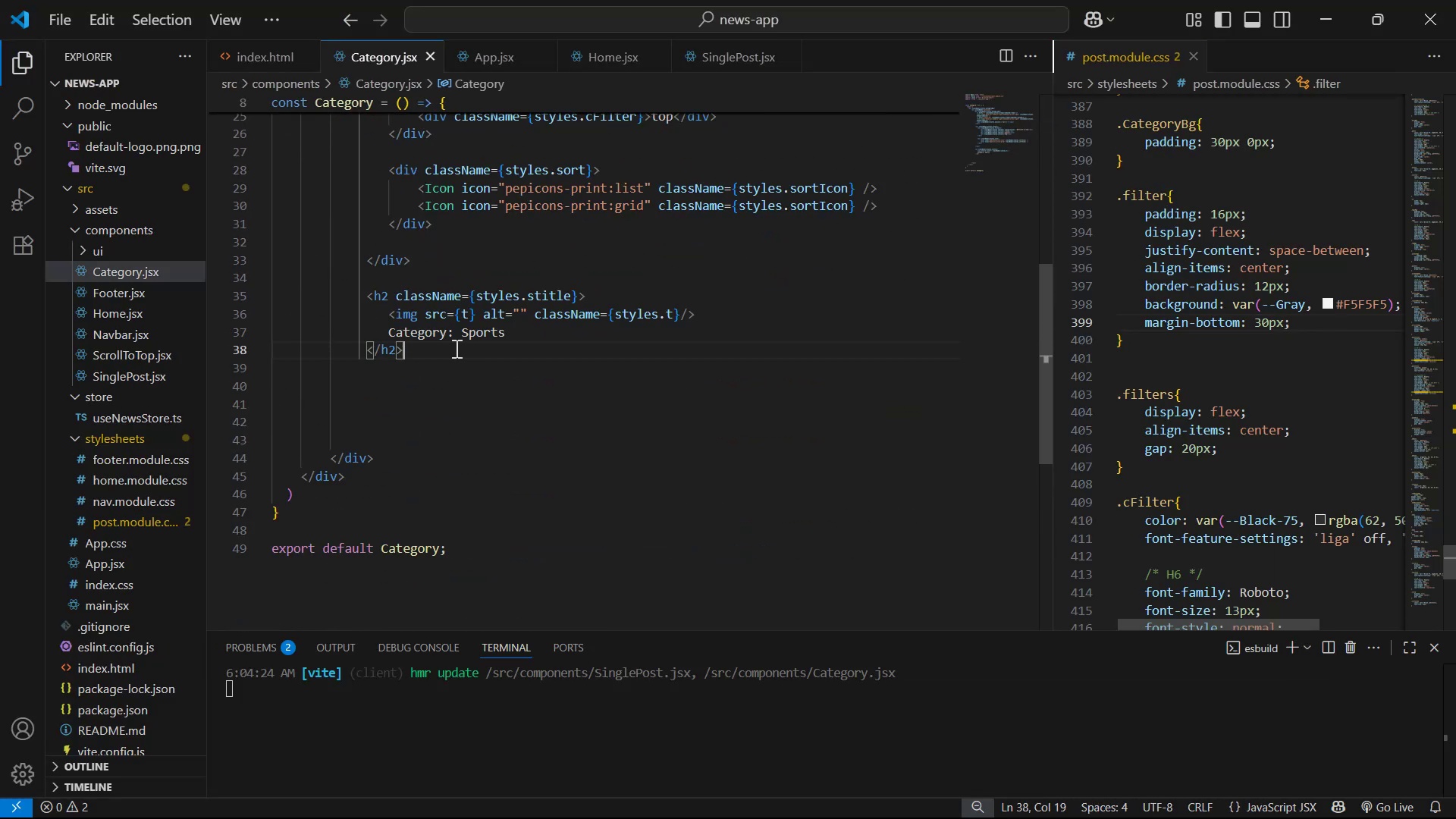 
key(Enter)
 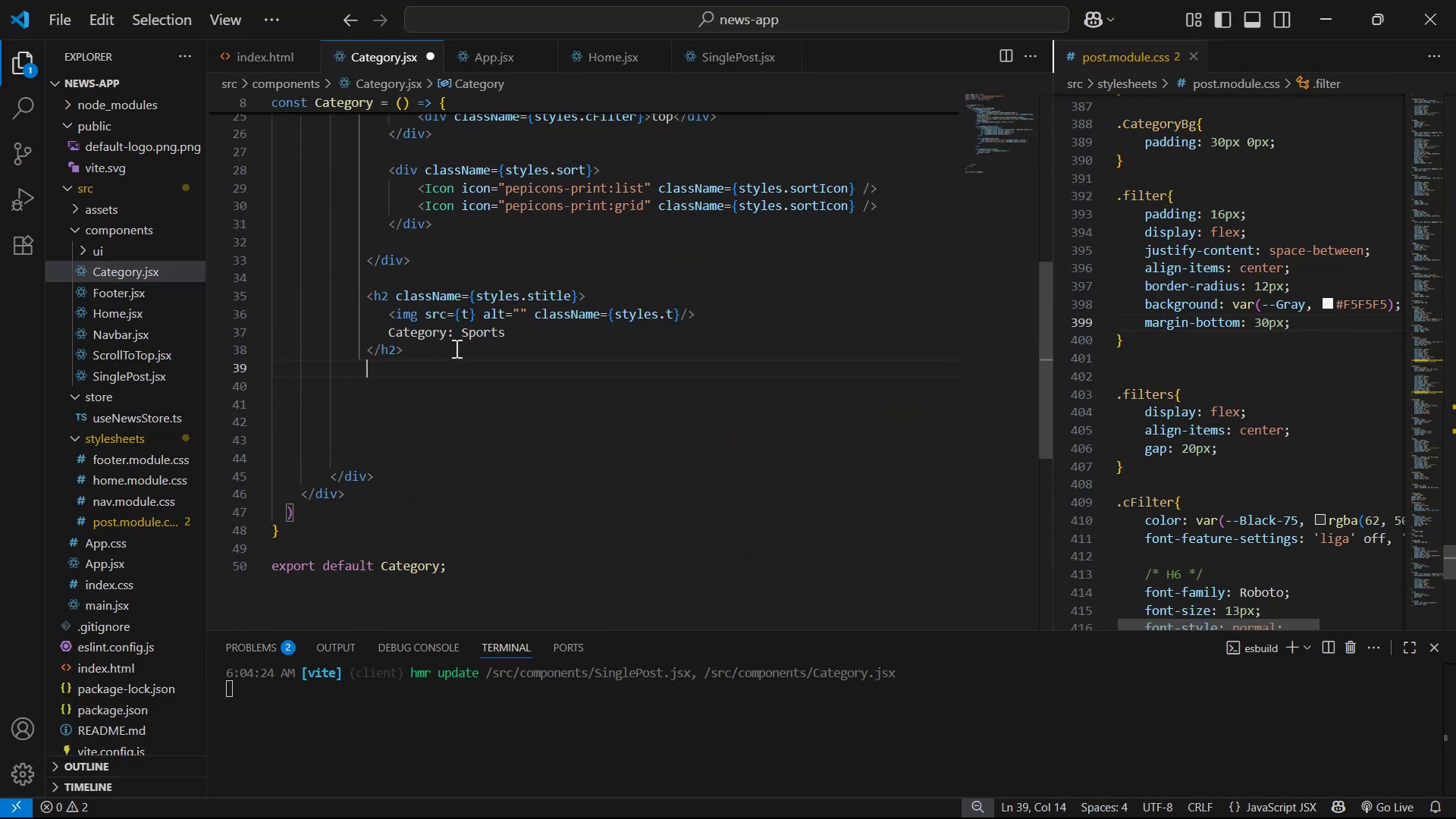 
key(Enter)
 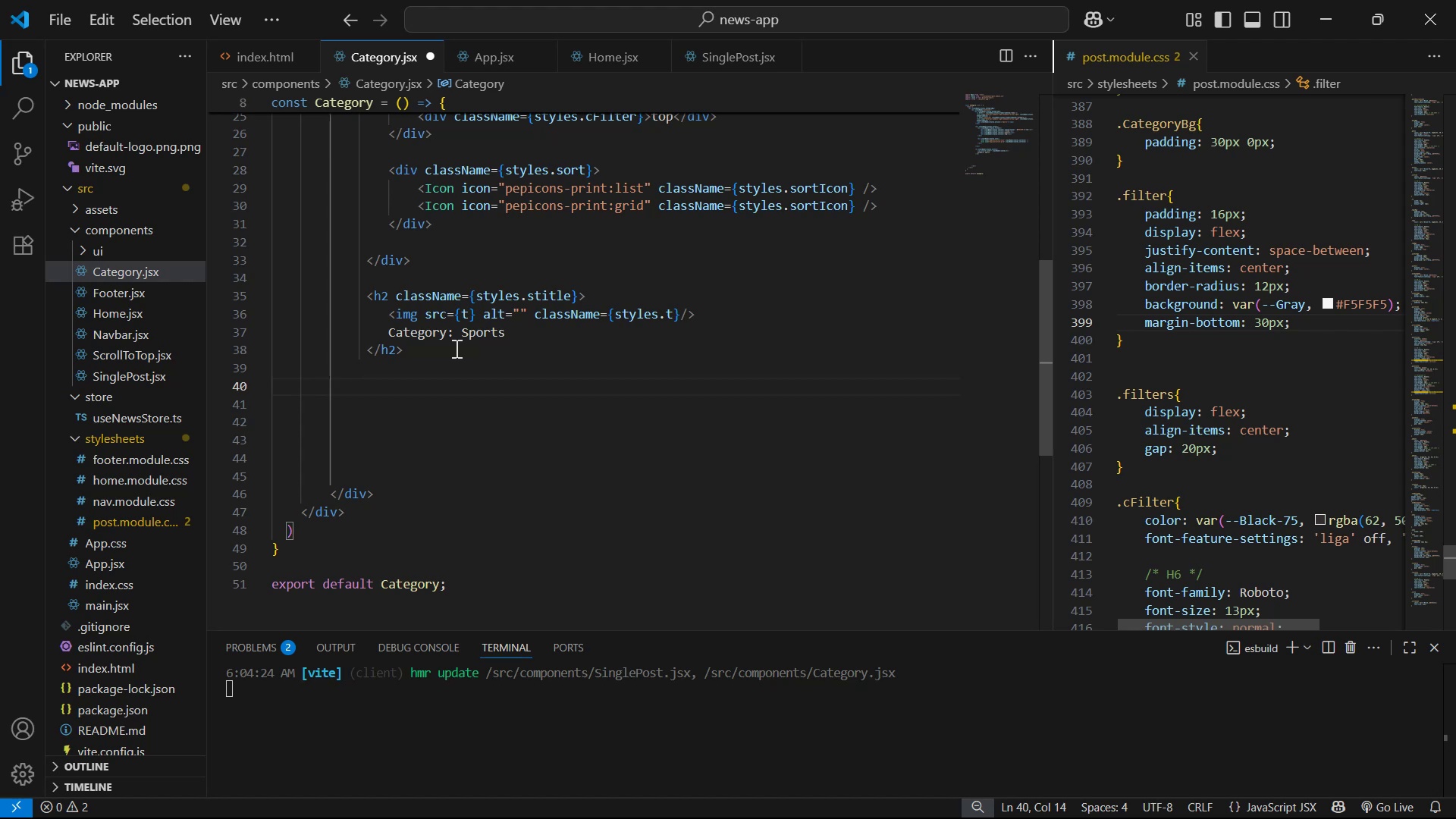 
wait(23.94)
 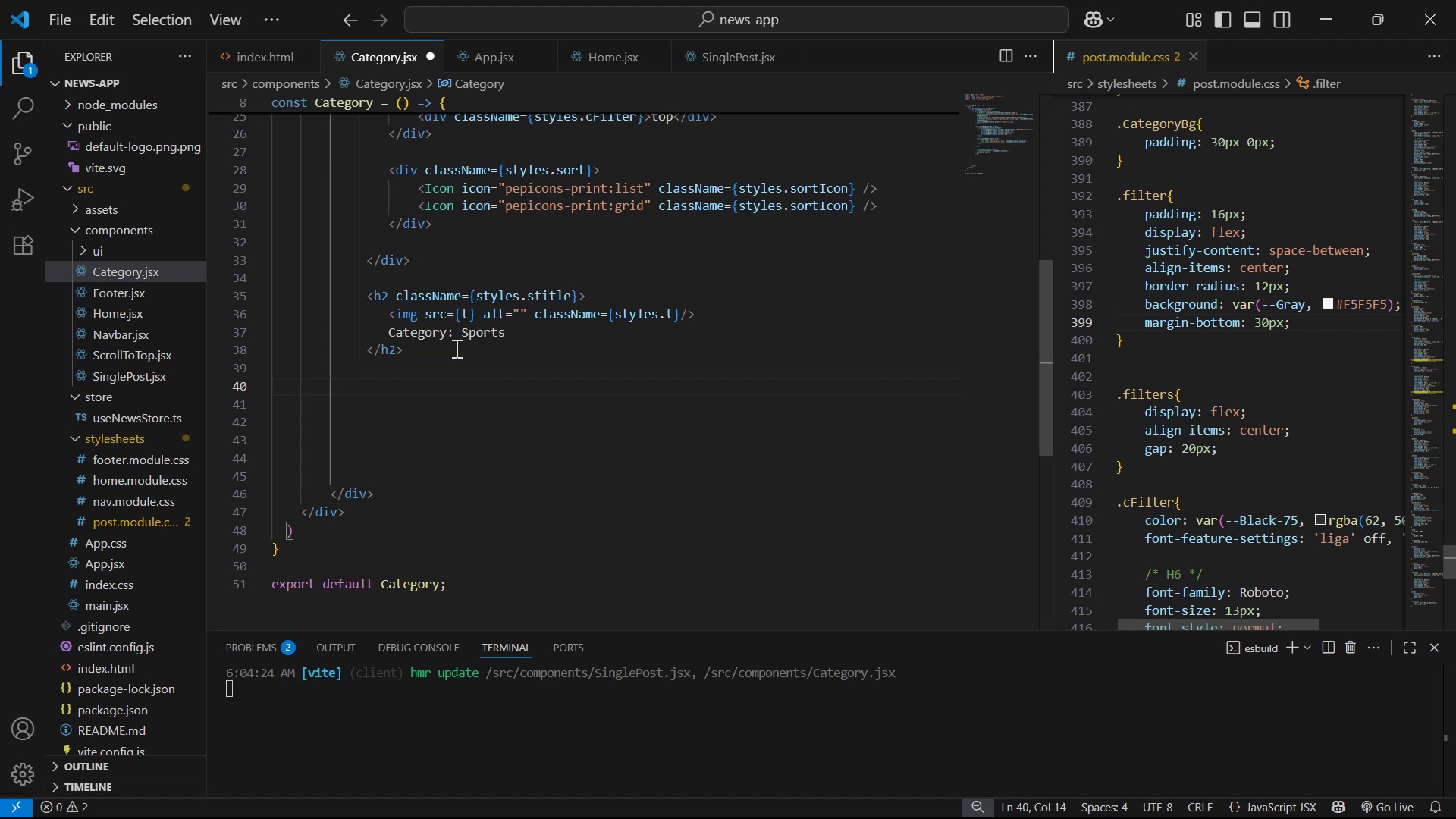 
key(Control+S)
 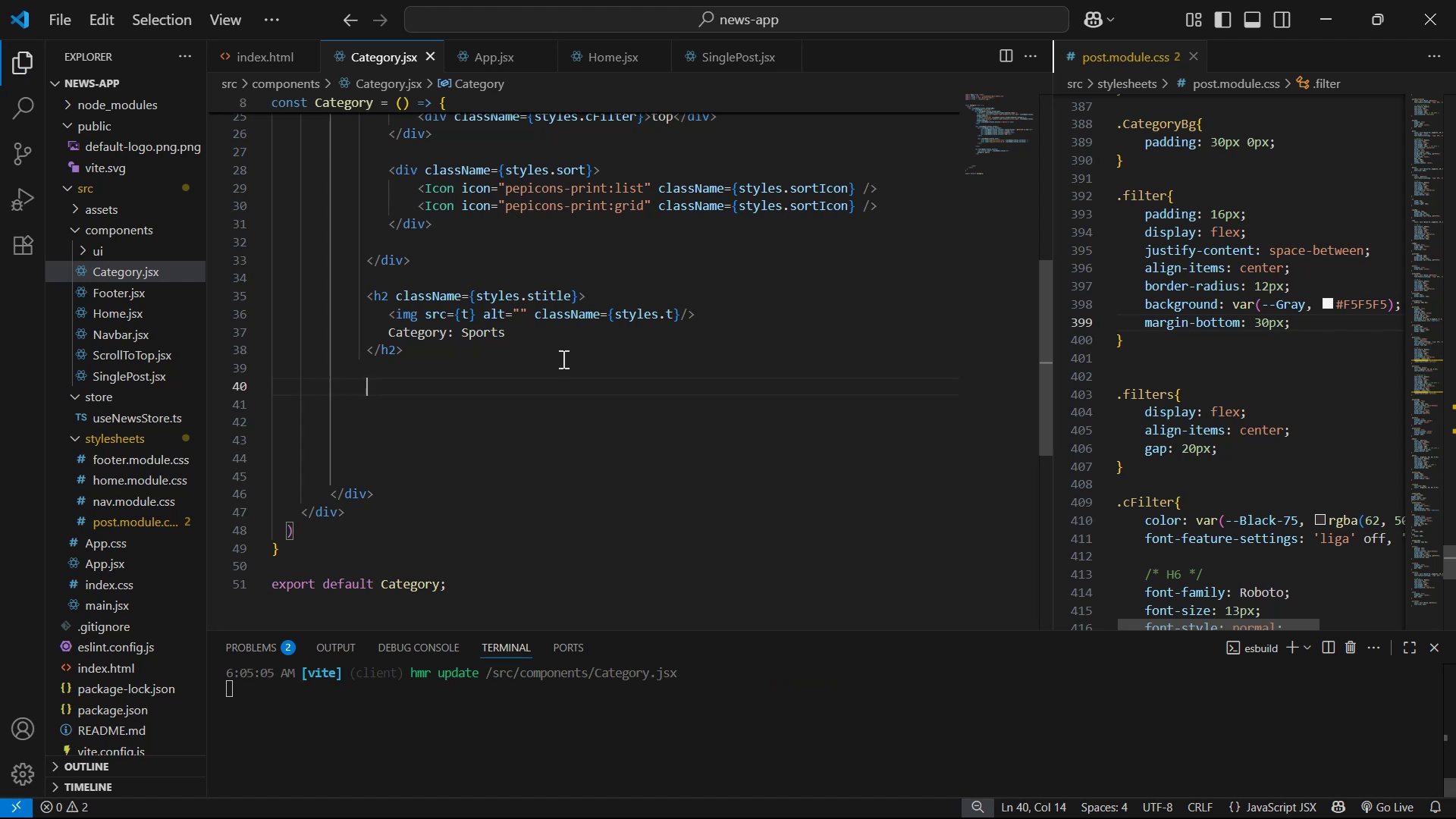 
scroll: coordinate [575, 345], scroll_direction: up, amount: 12.0
 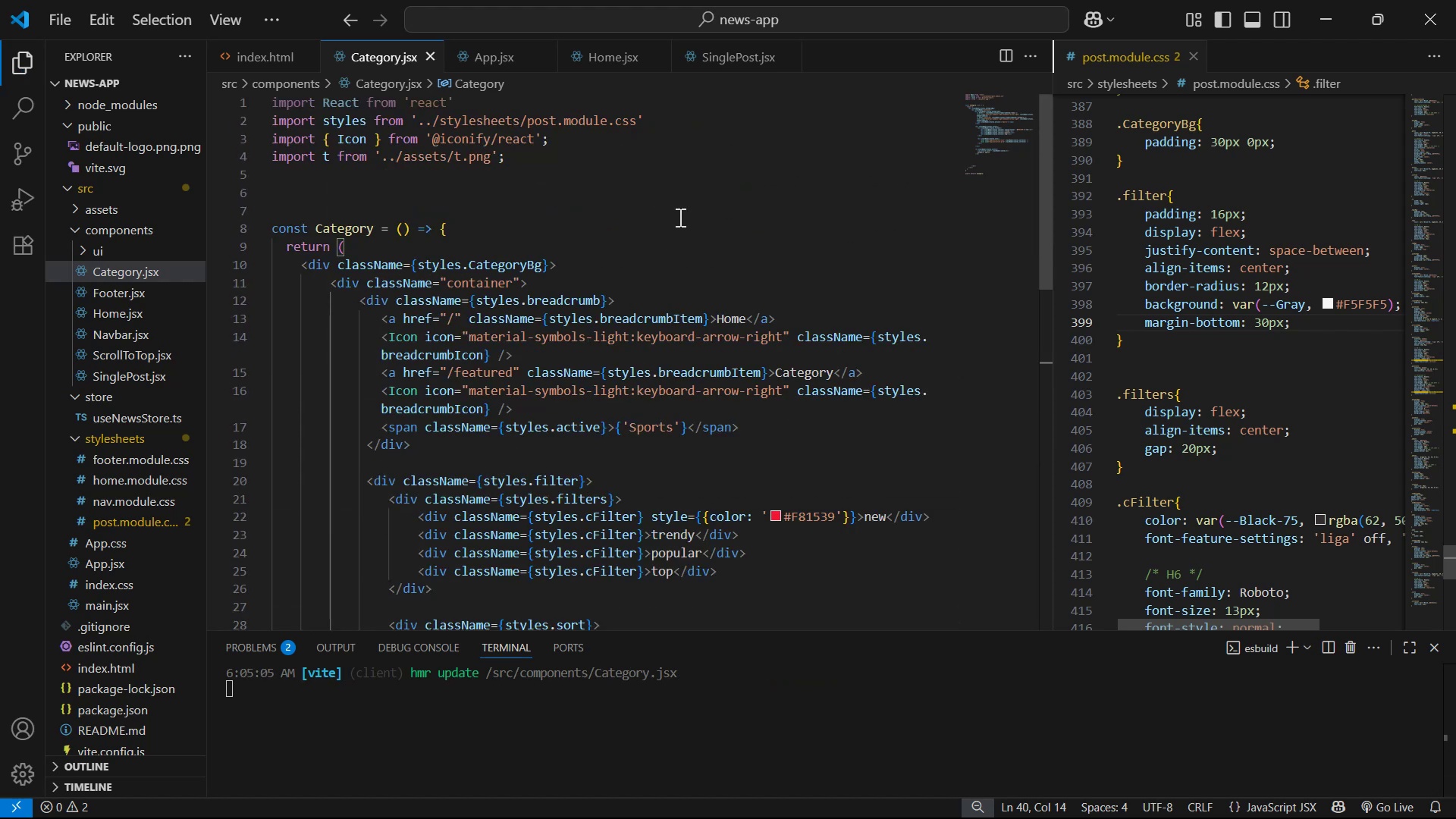 
left_click([663, 237])
 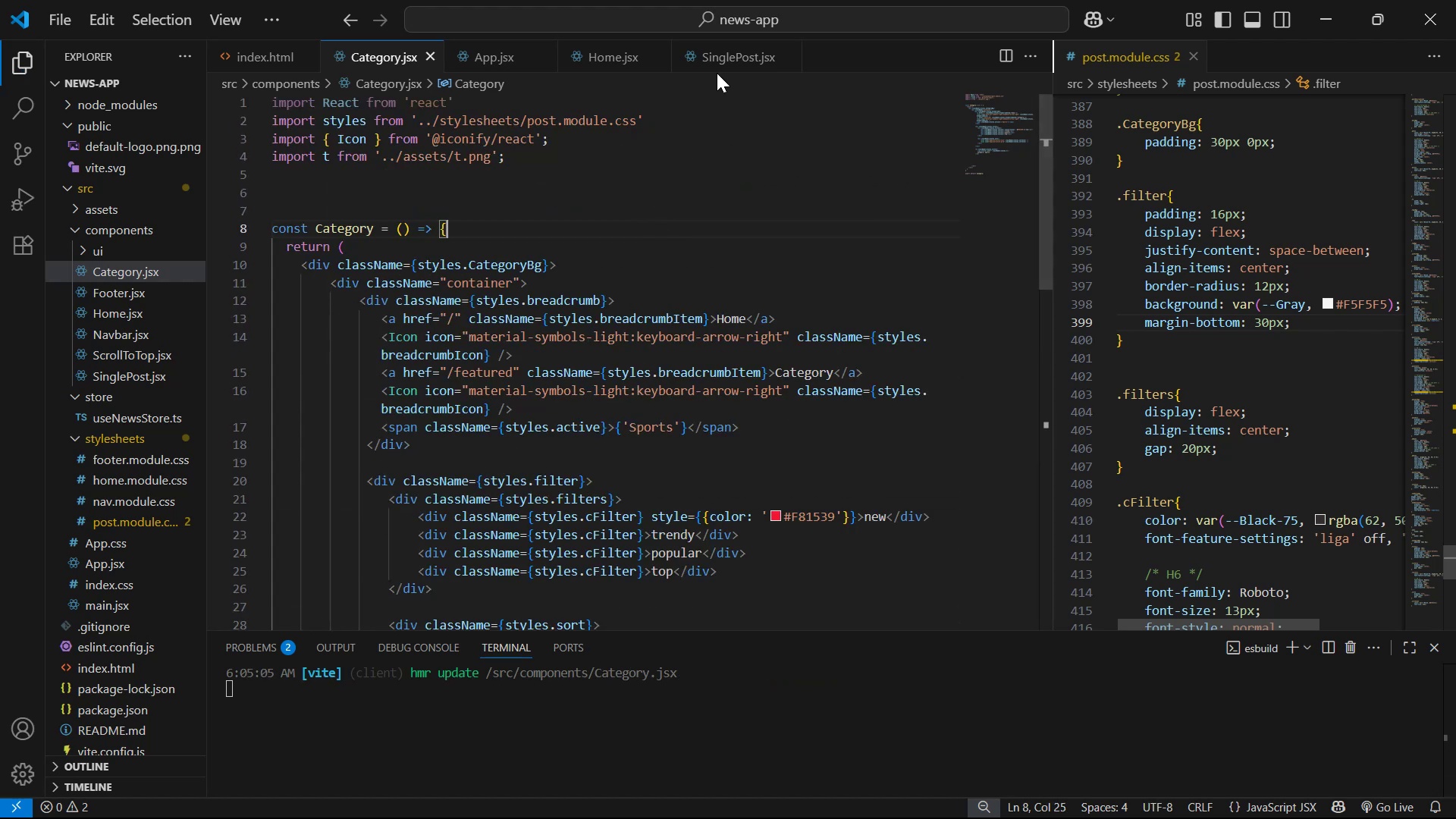 
left_click([722, 58])
 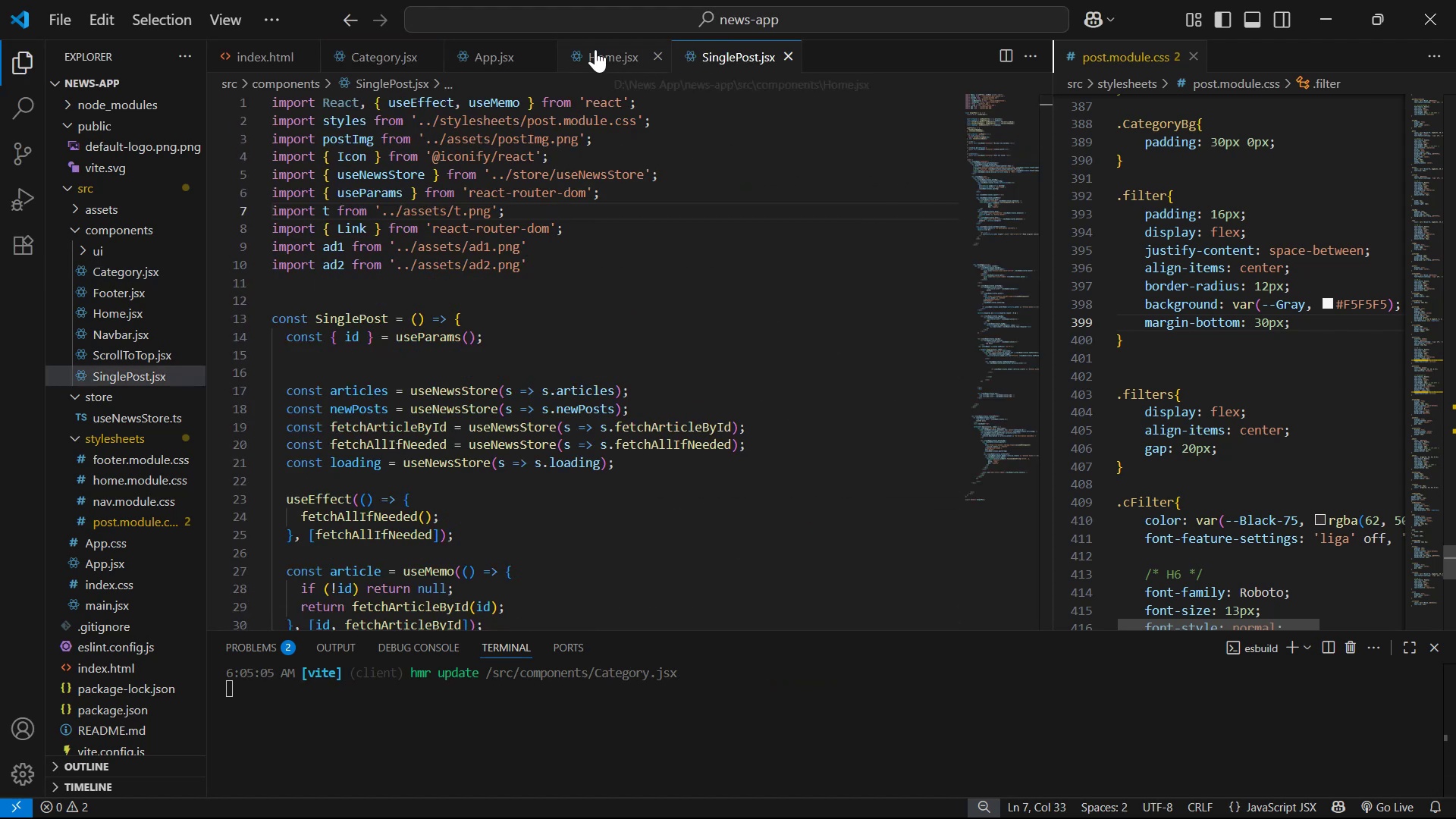 
left_click([465, 58])
 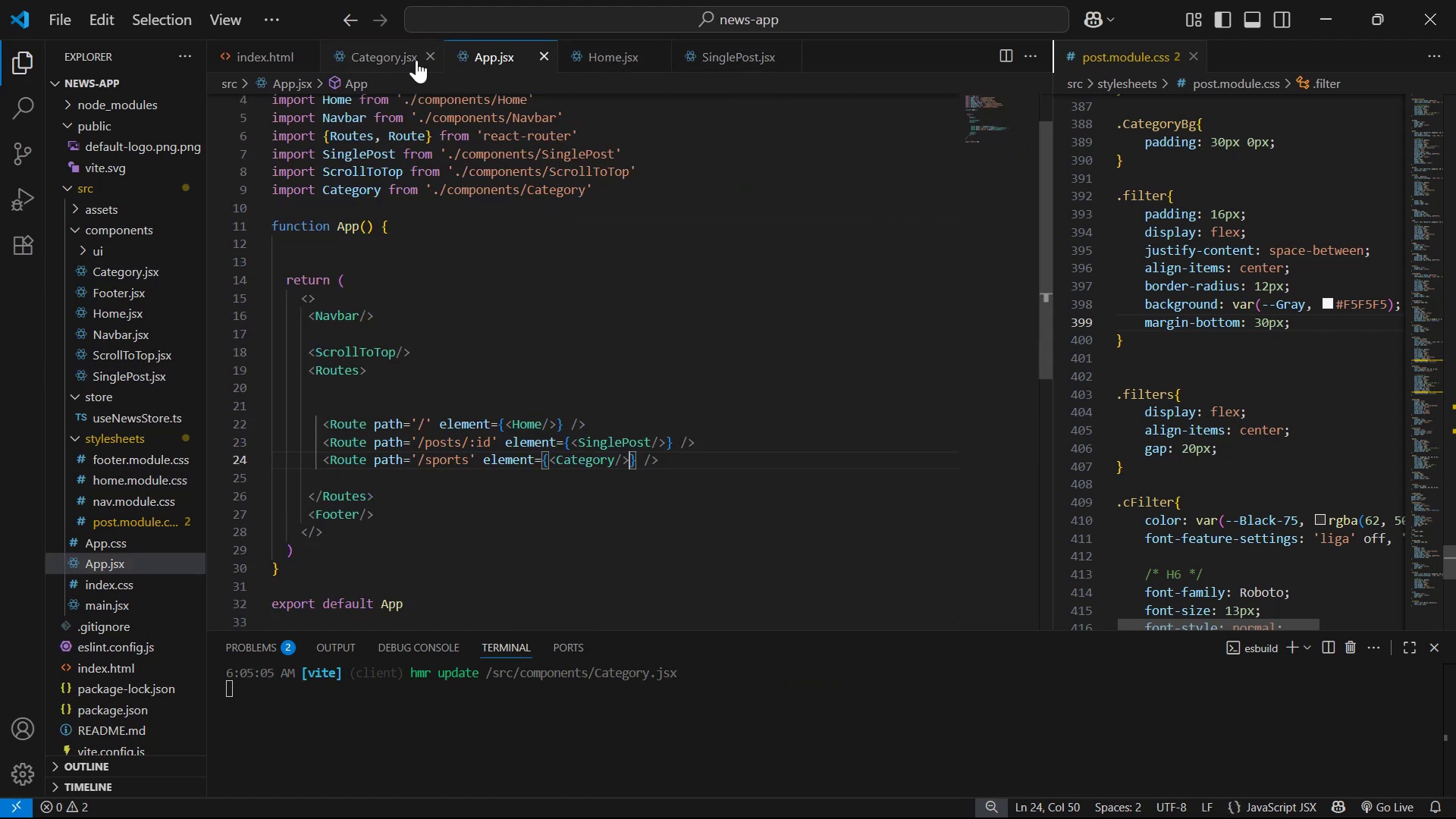 
left_click([381, 56])
 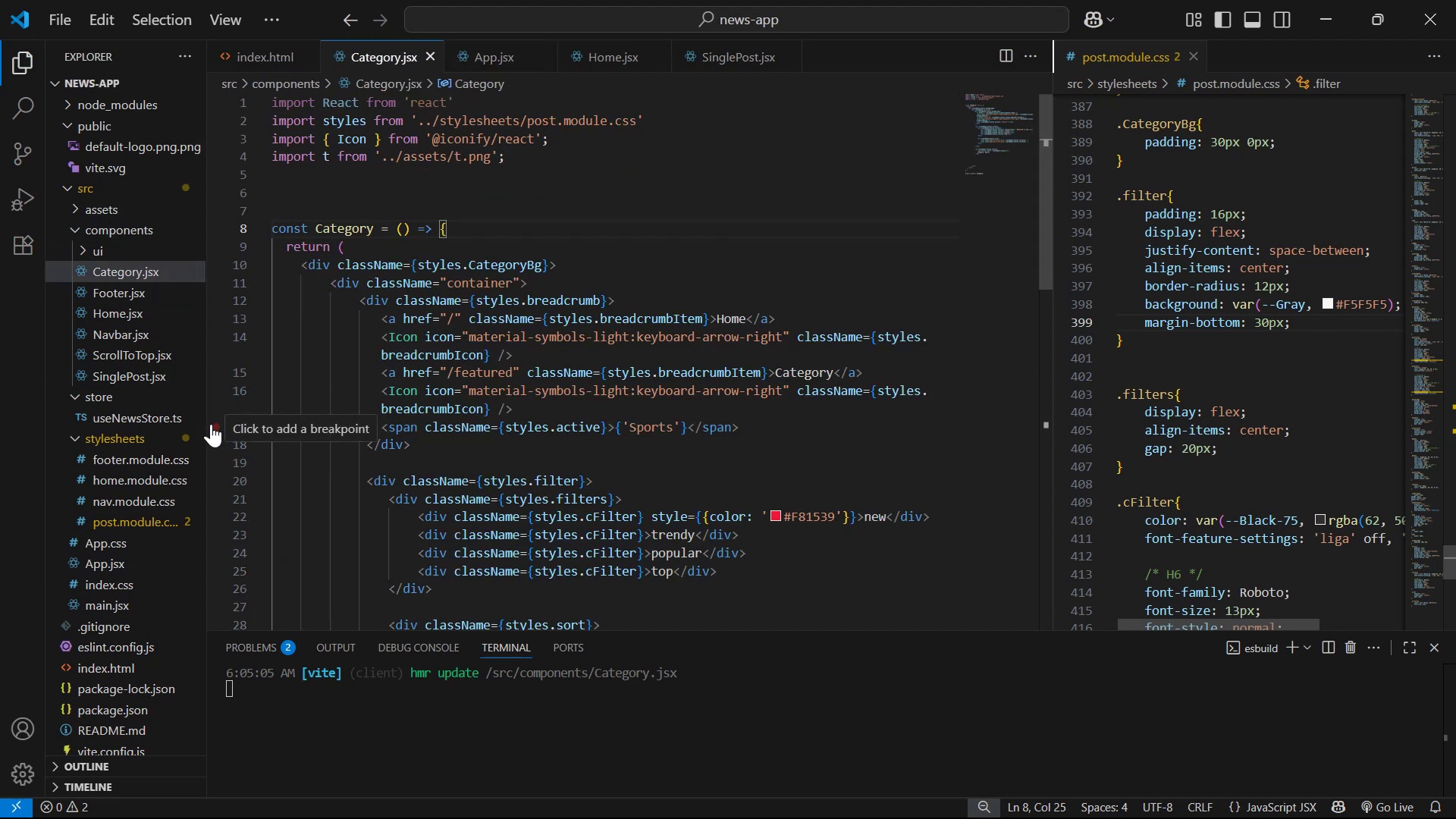 
wait(11.62)
 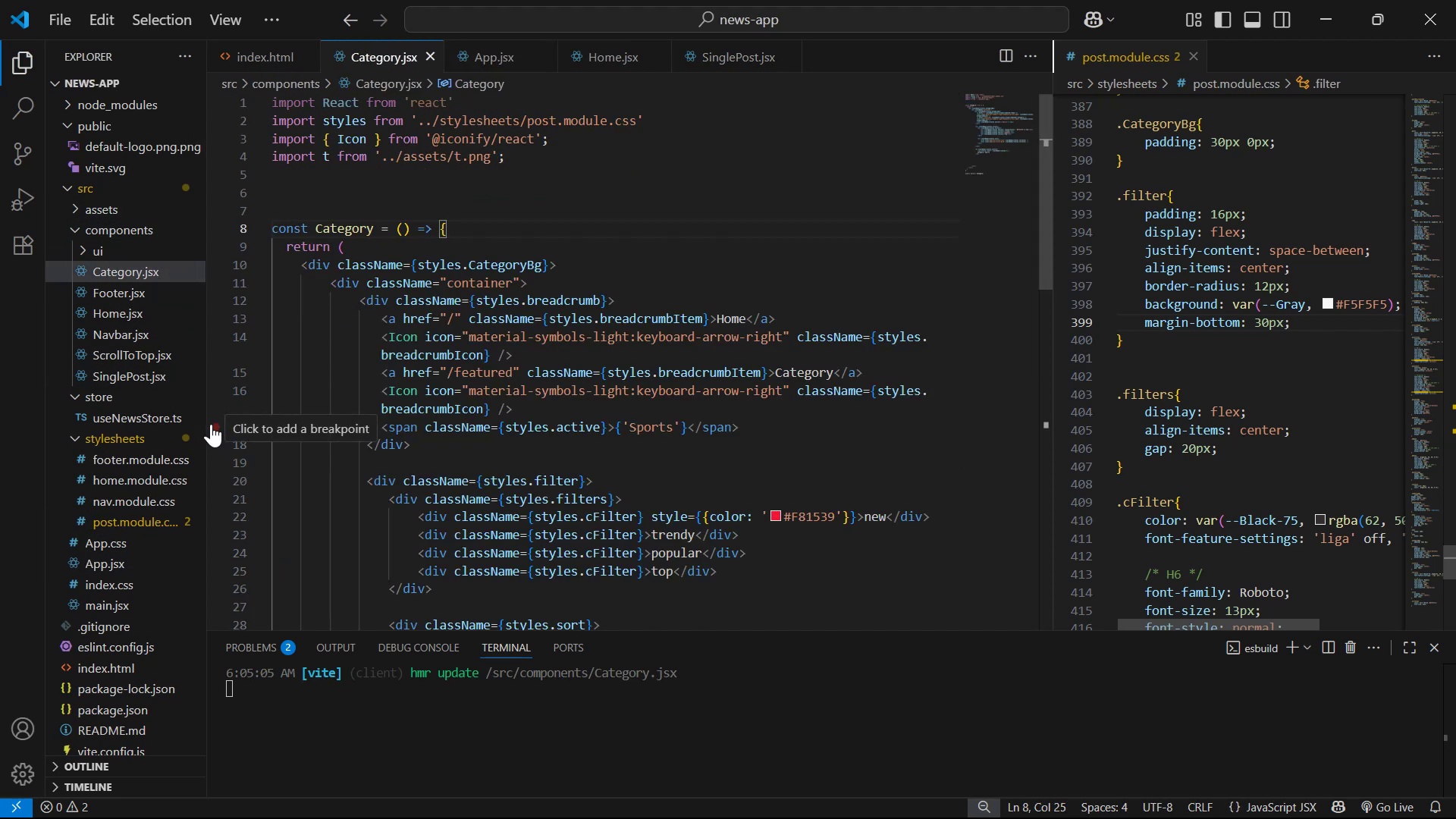 
left_click([162, 417])
 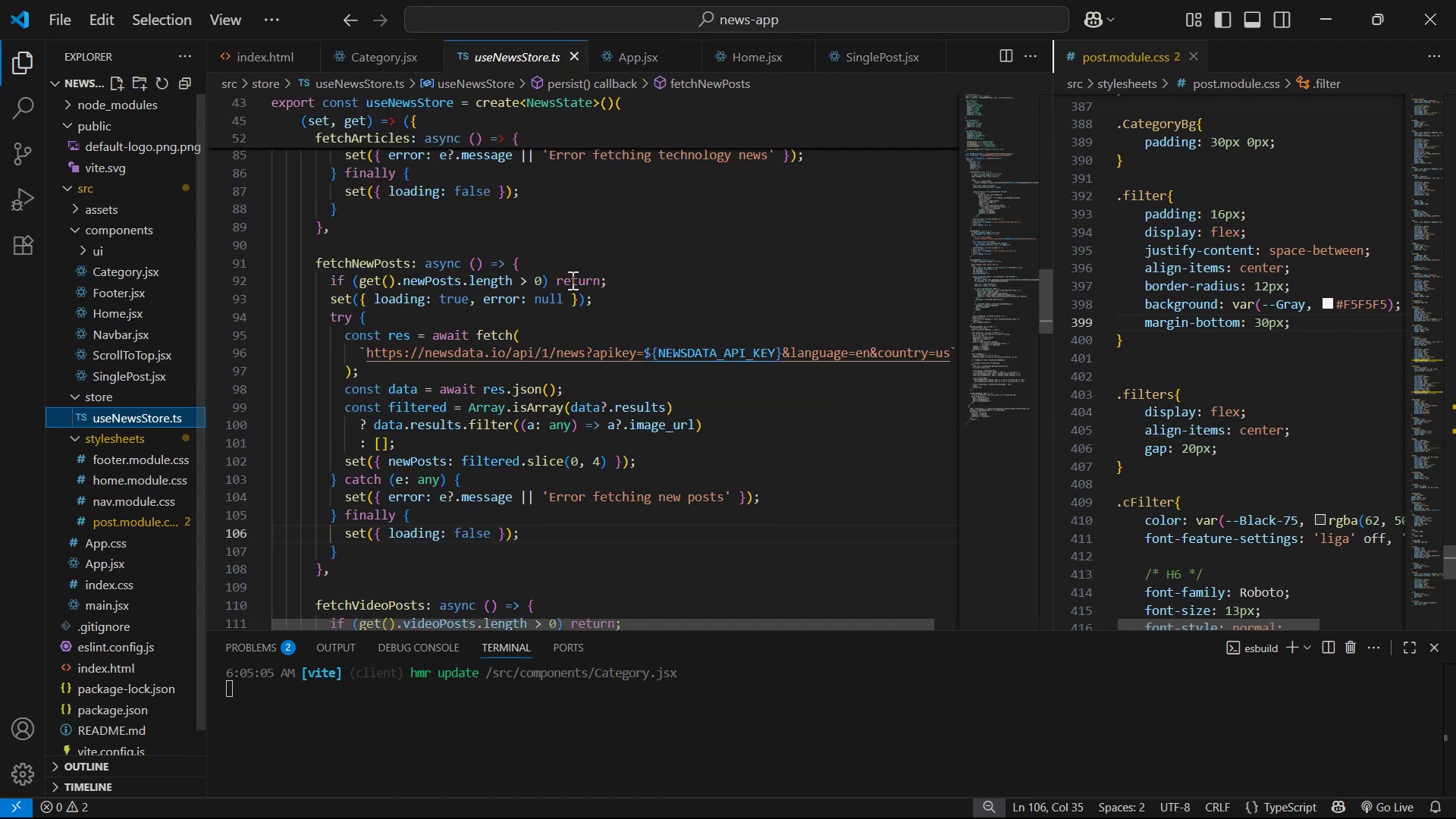 
left_click([651, 237])
 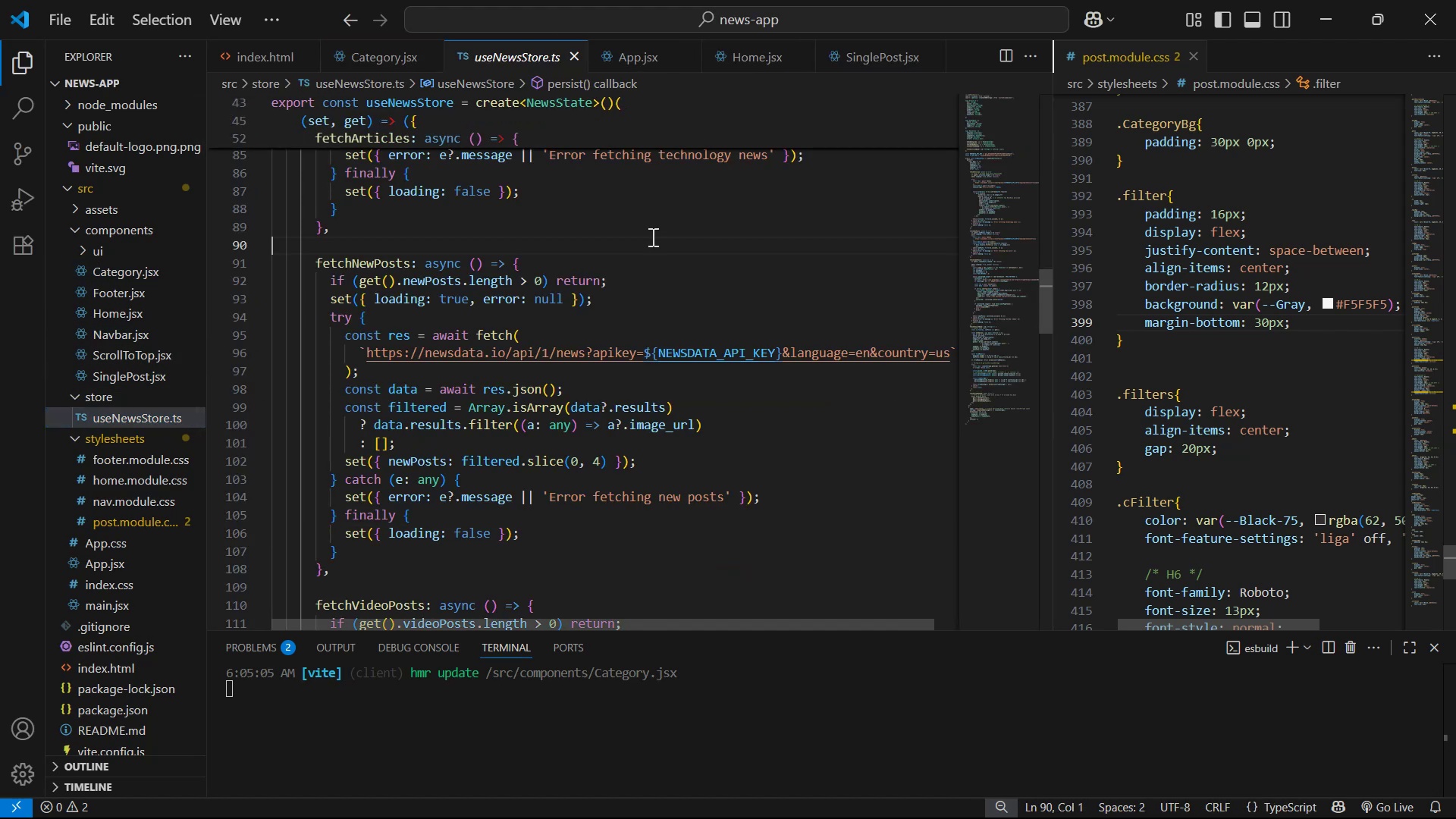 
key(Control+A)
 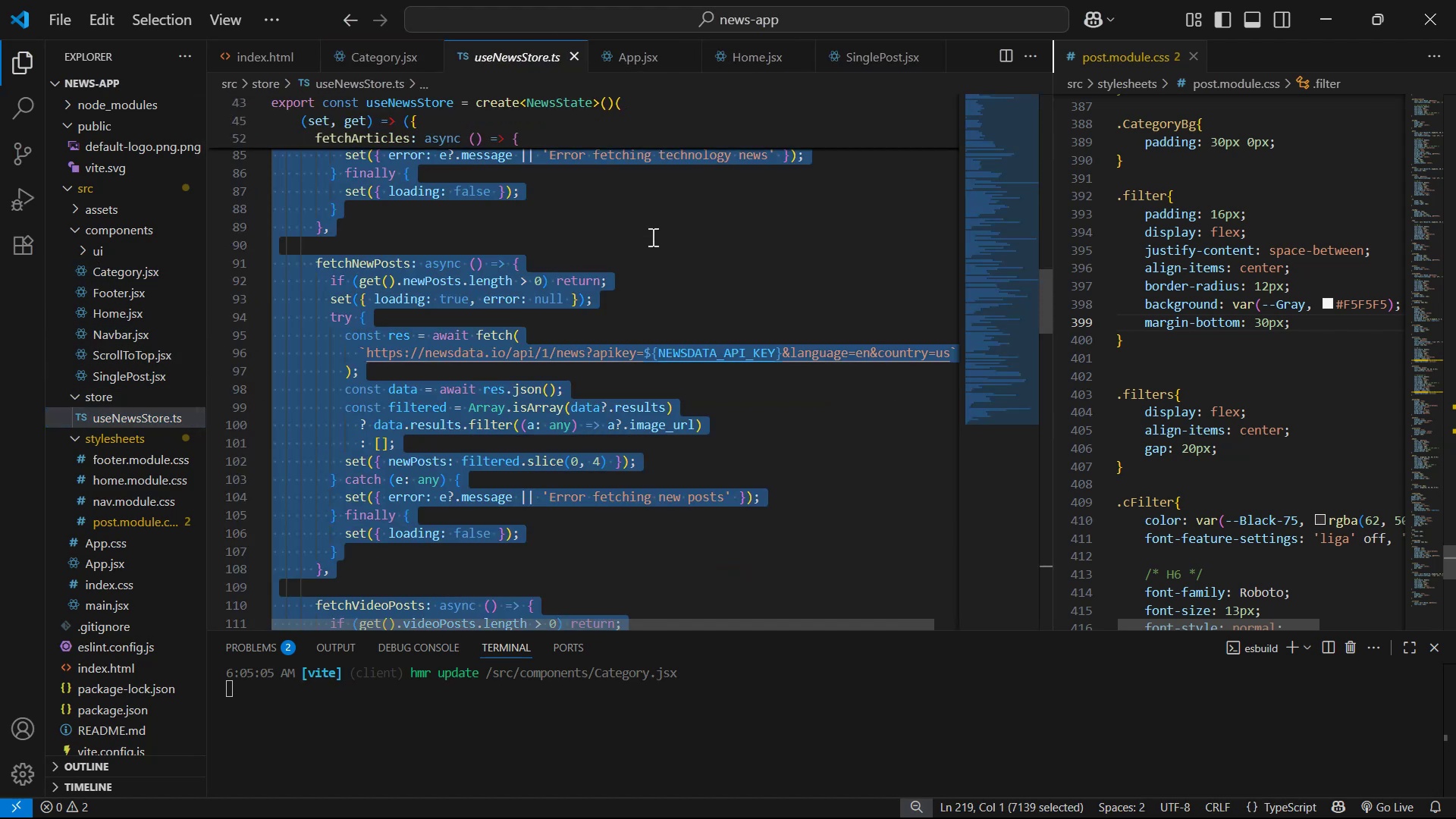 
key(Control+C)
 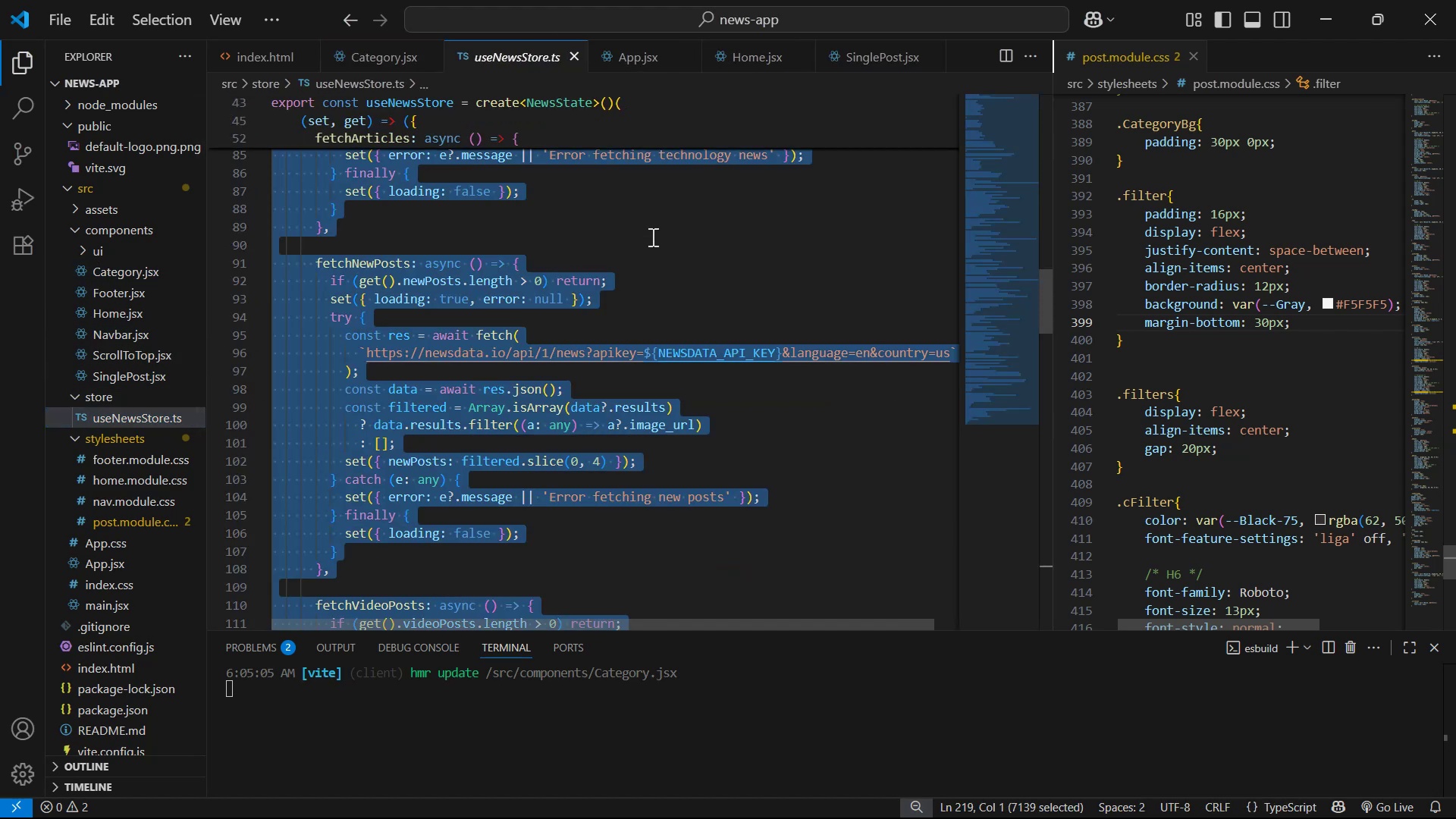 
key(Control+C)
 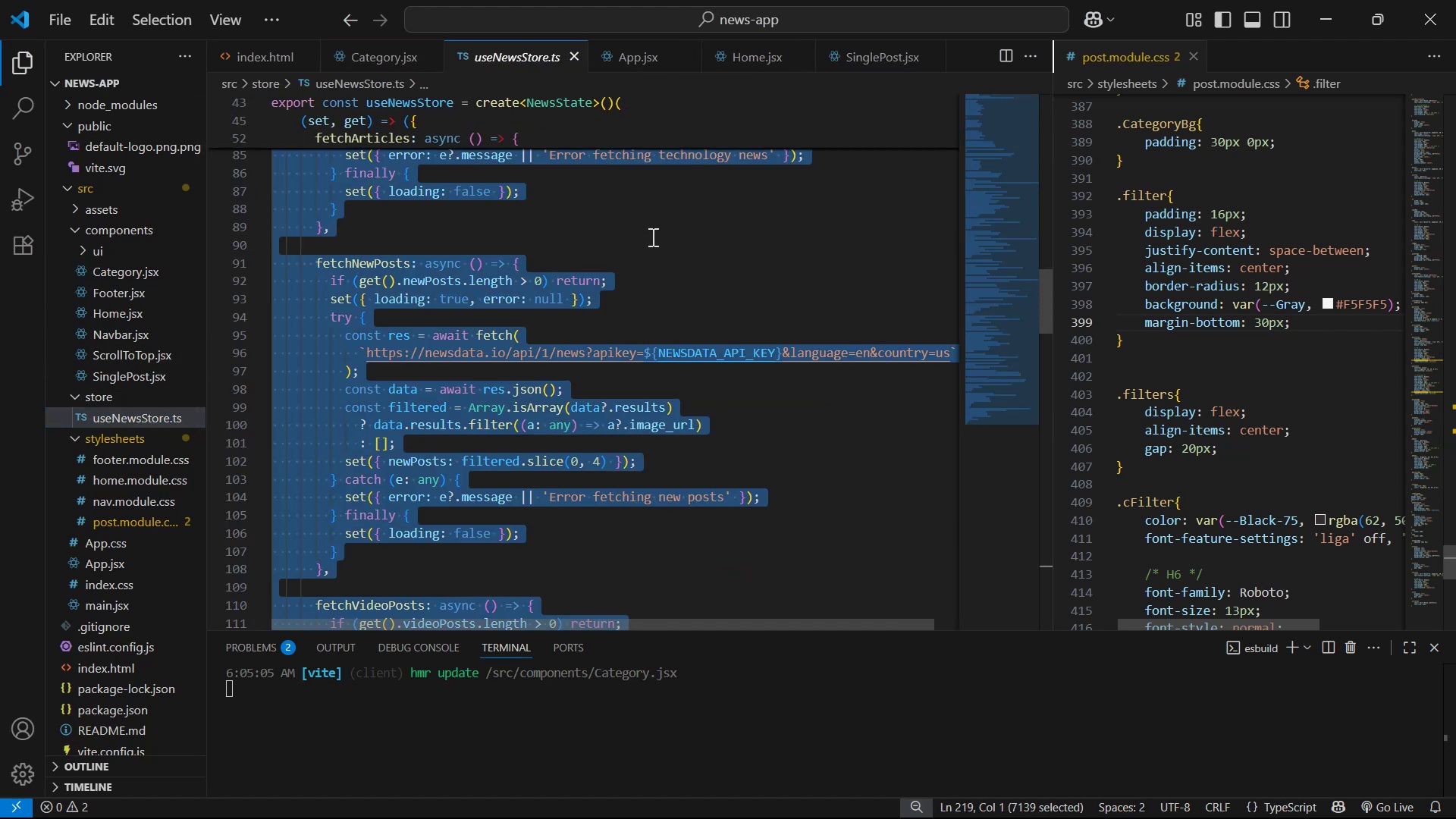 
key(Alt+Tab)
 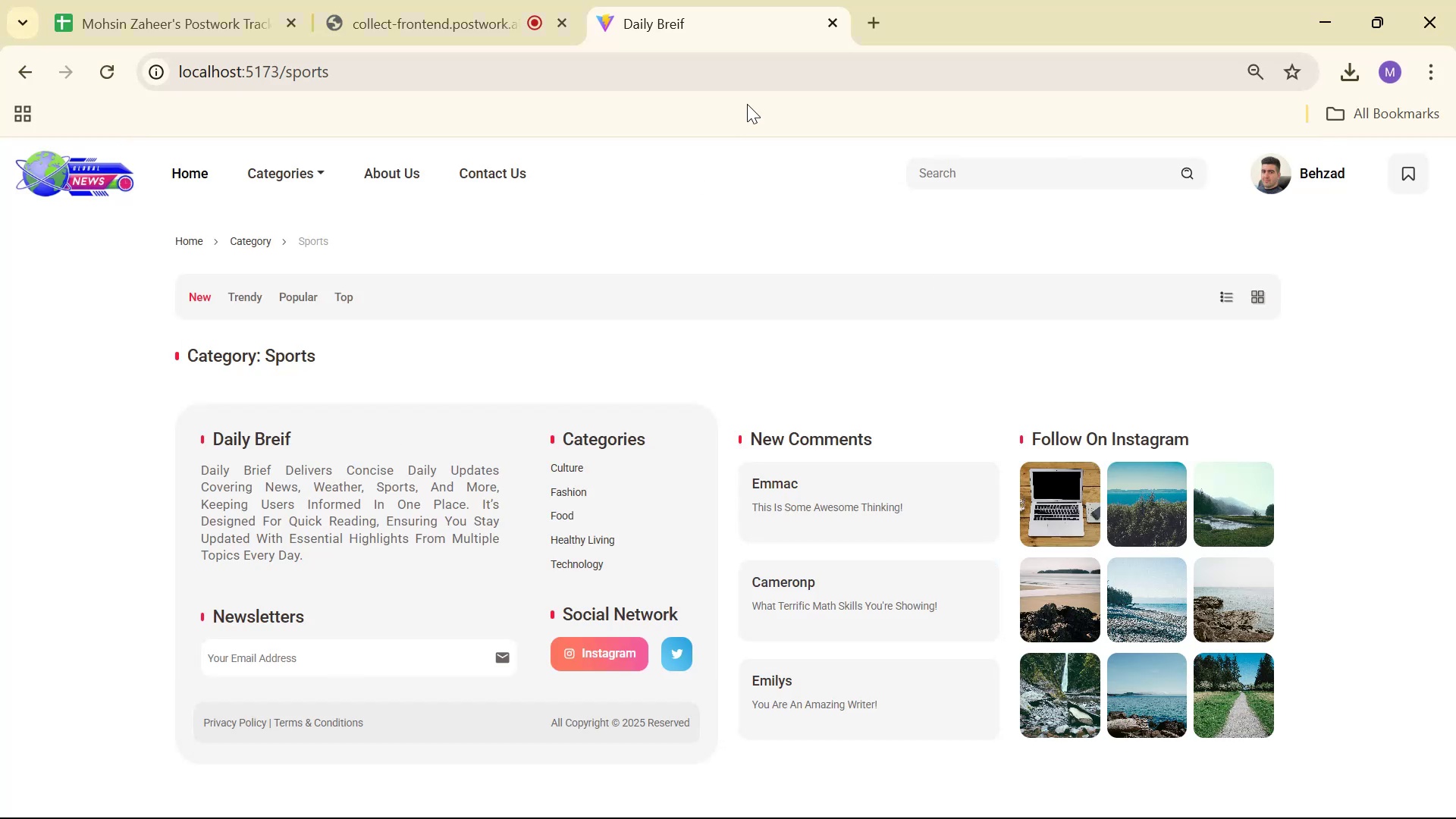 
left_click([867, 26])
 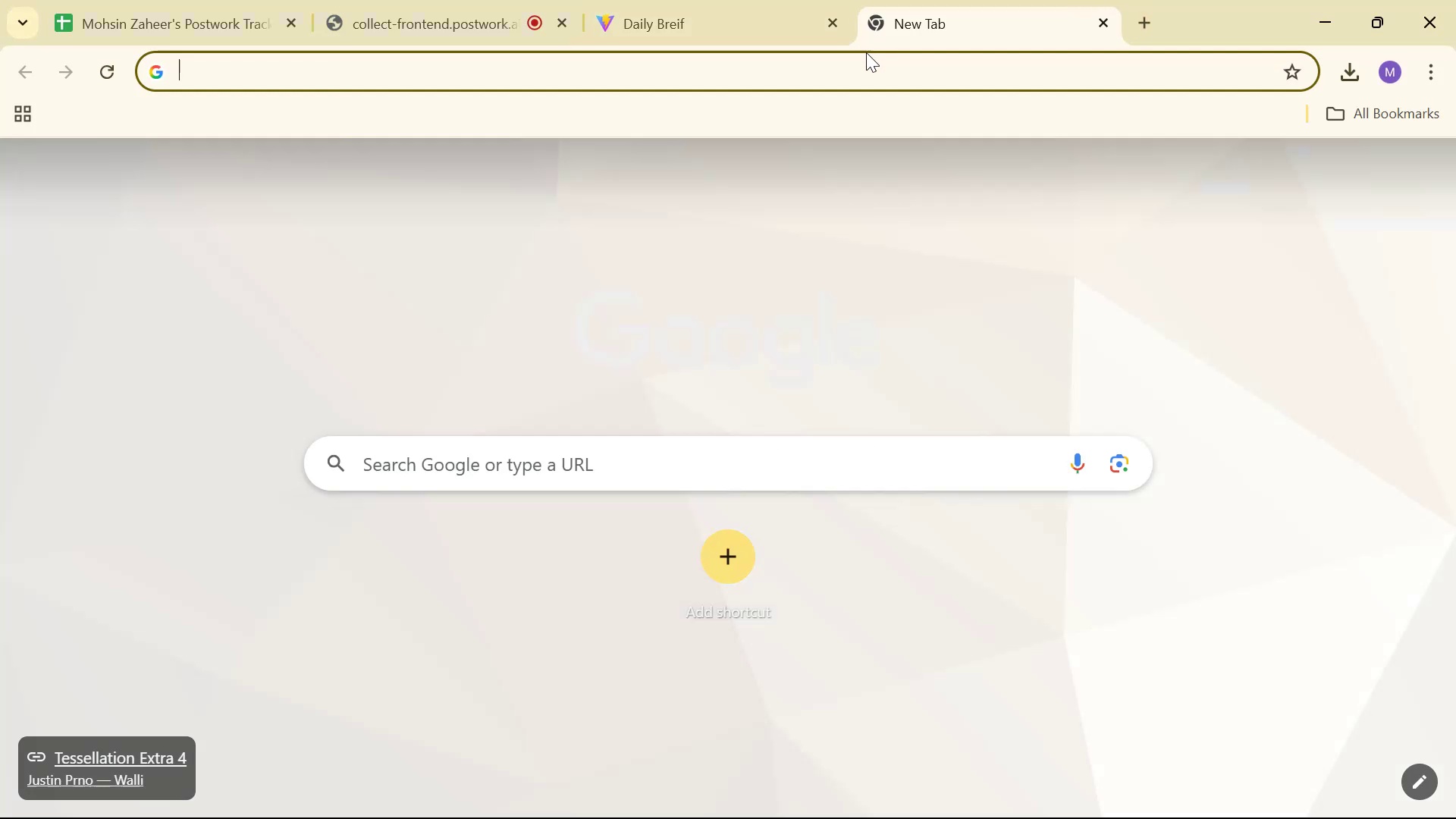 
left_click([865, 63])
 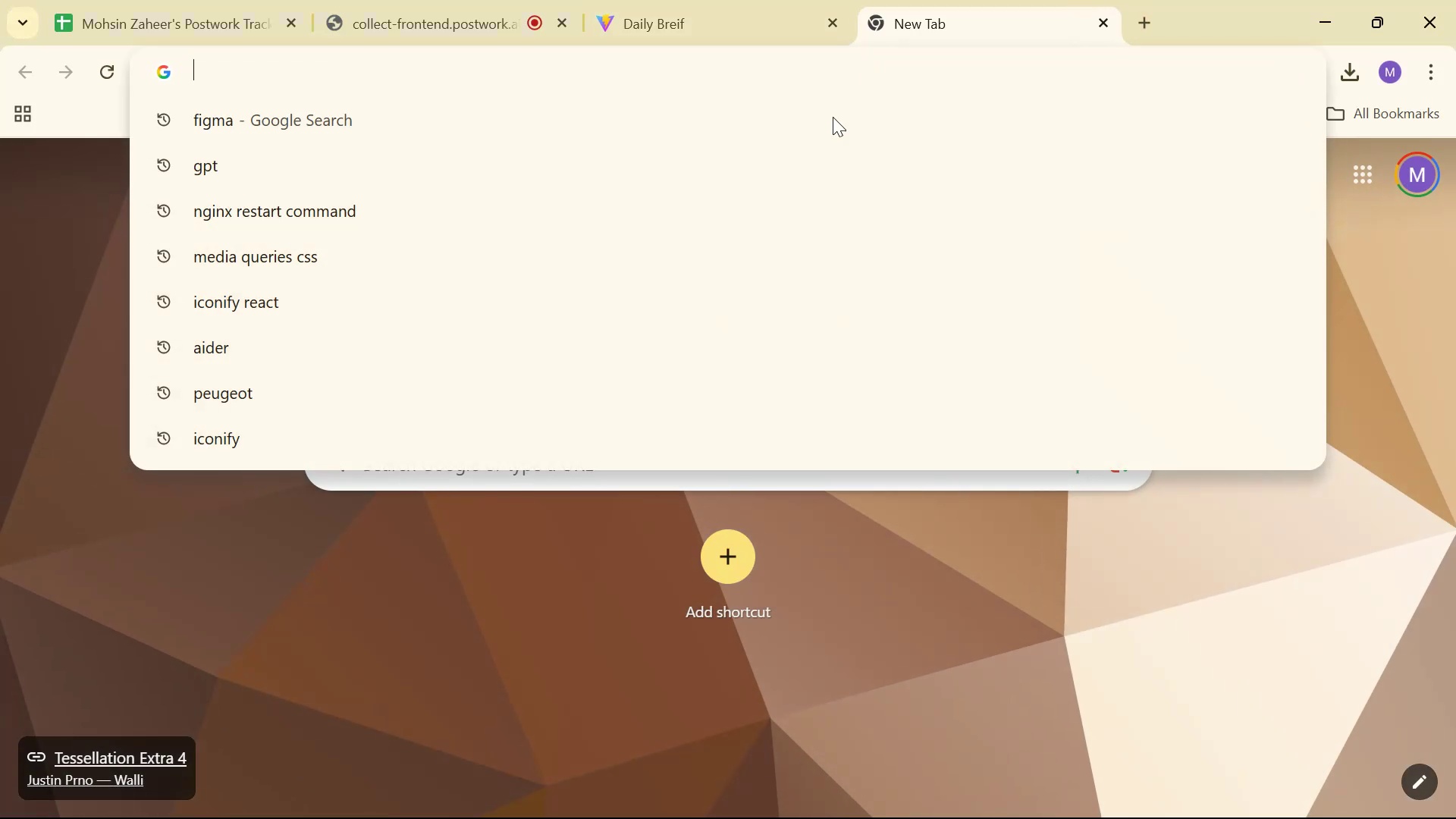 
left_click([335, 642])
 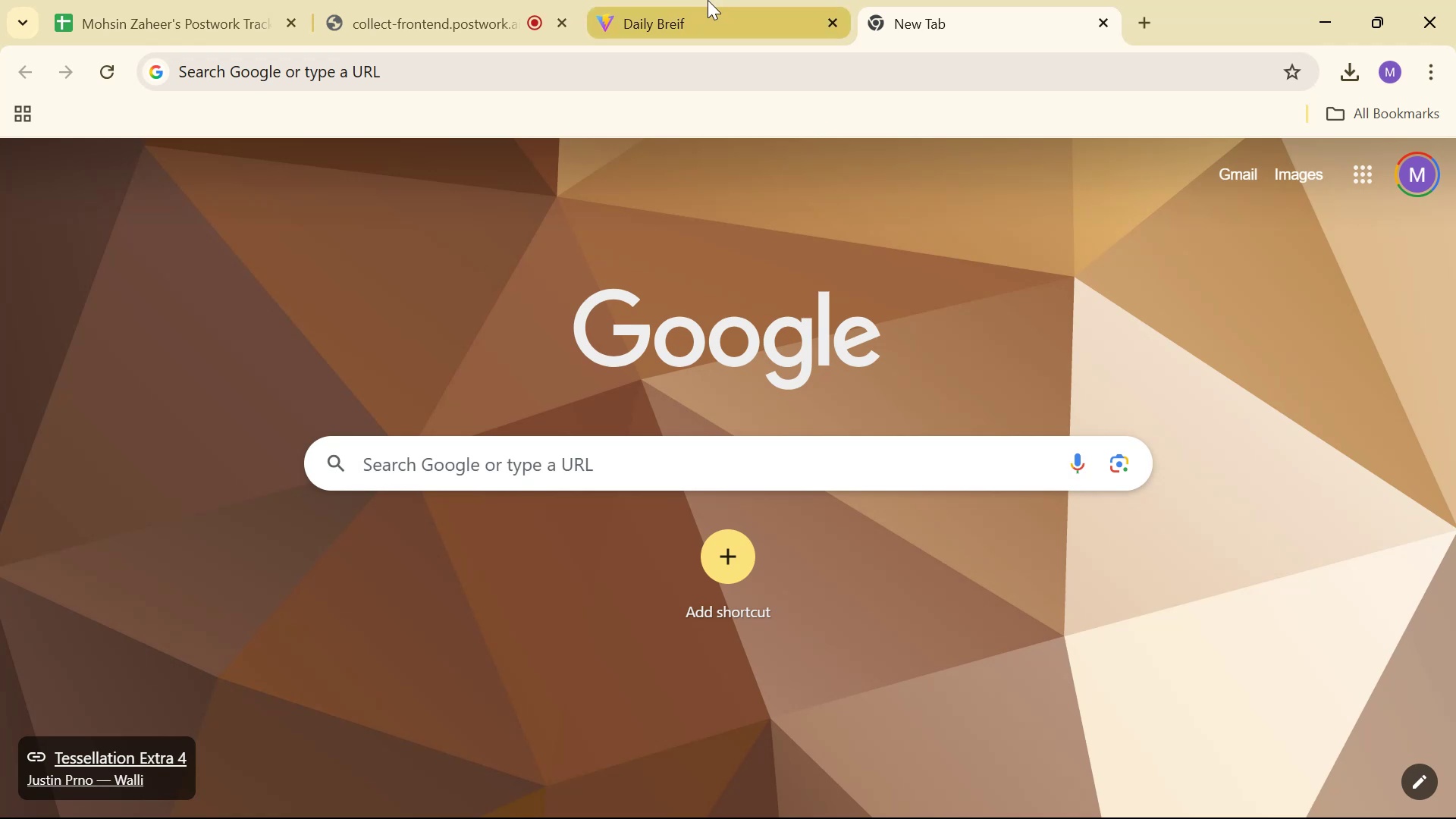 
left_click([708, 72])
 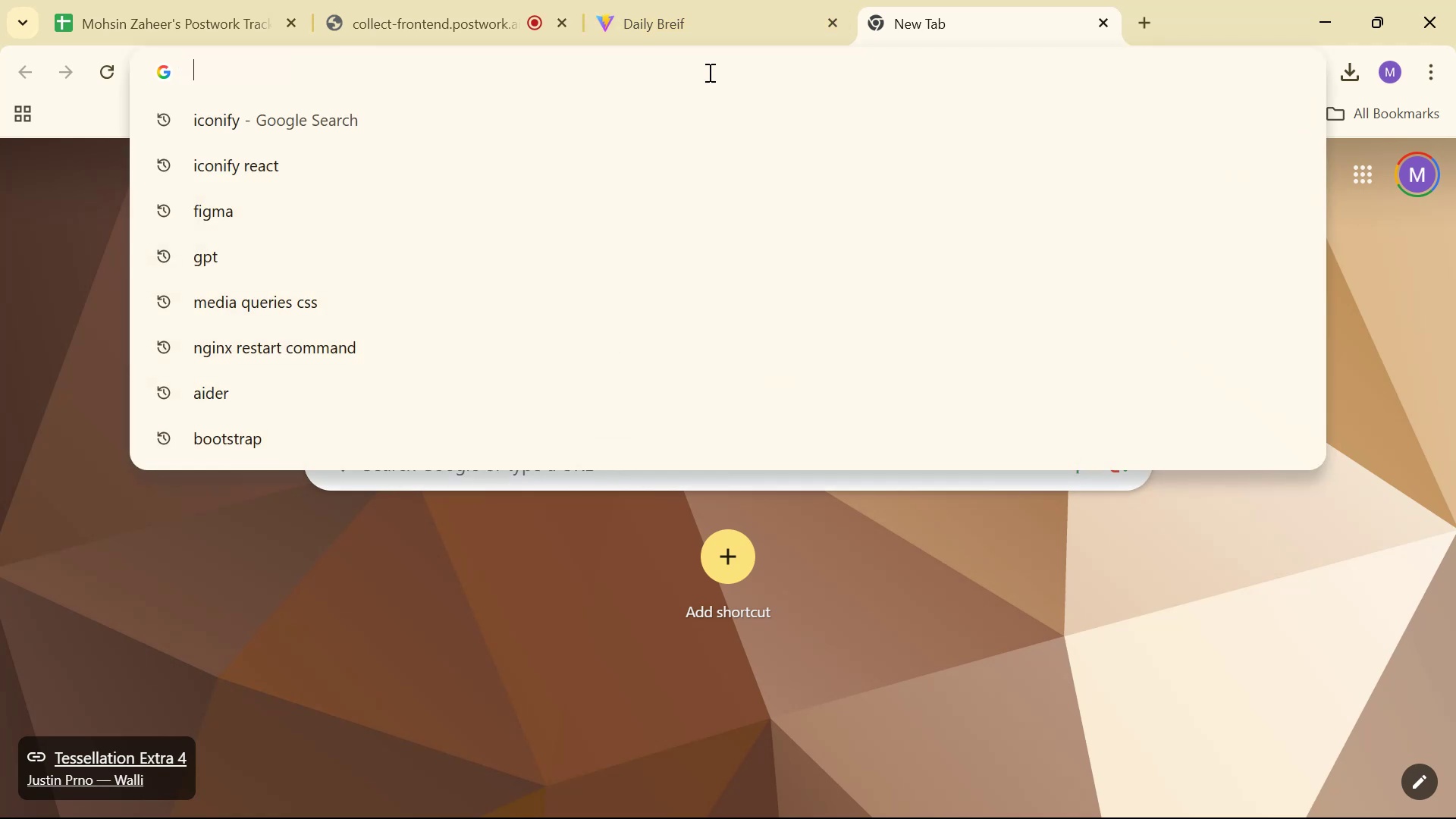 
type(gpt)
 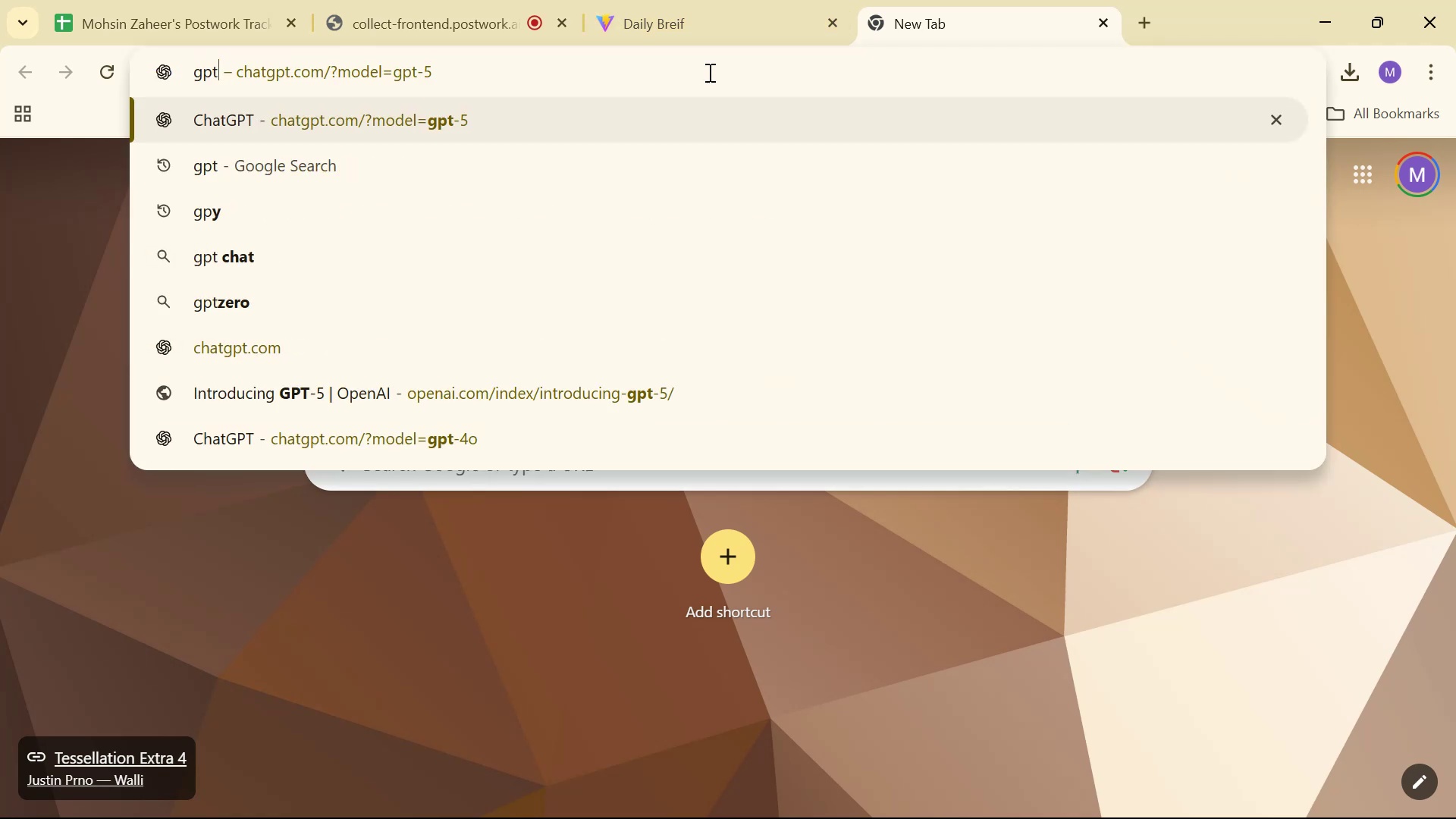 
key(ArrowDown)
 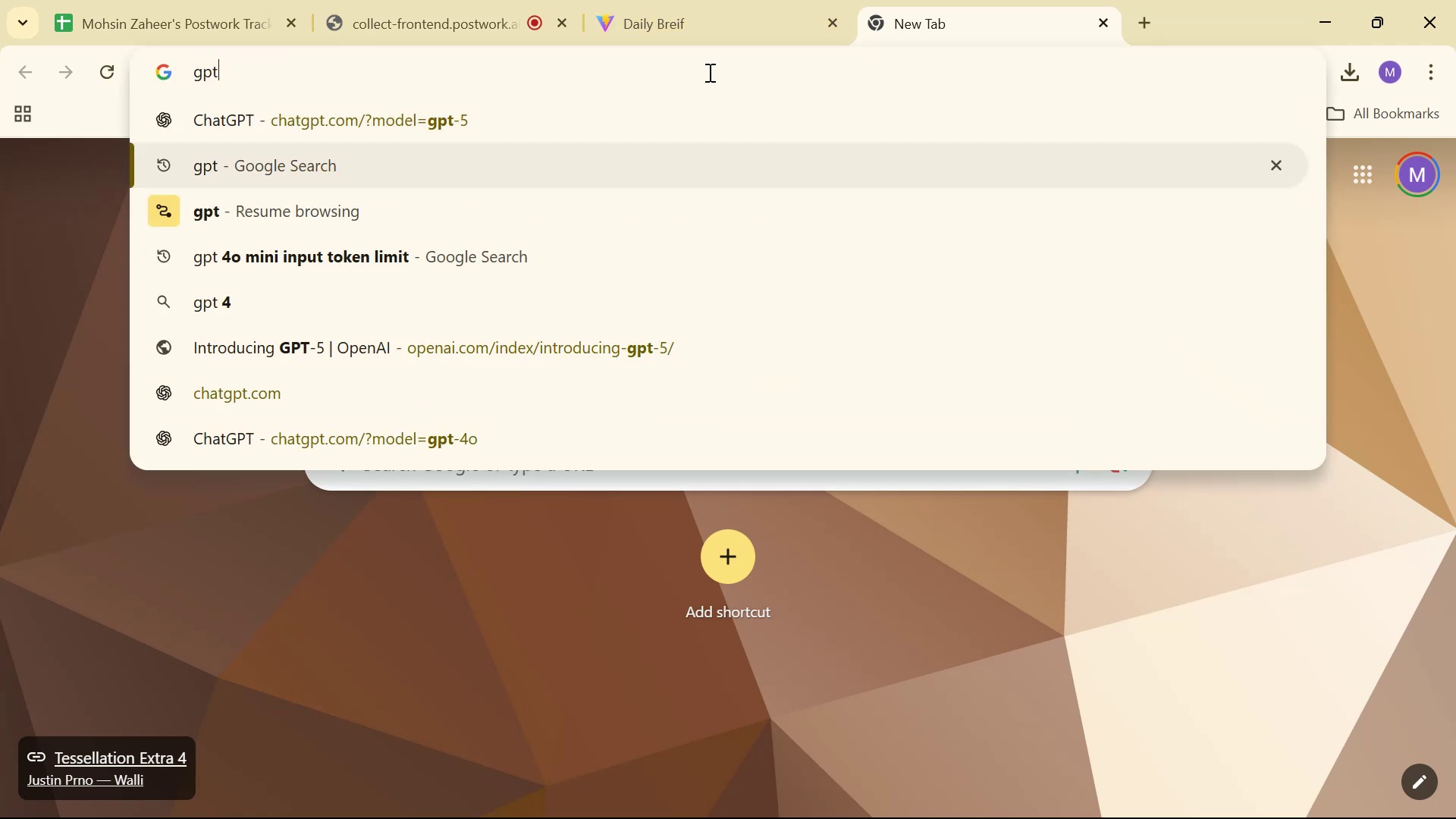 
key(ArrowUp)
 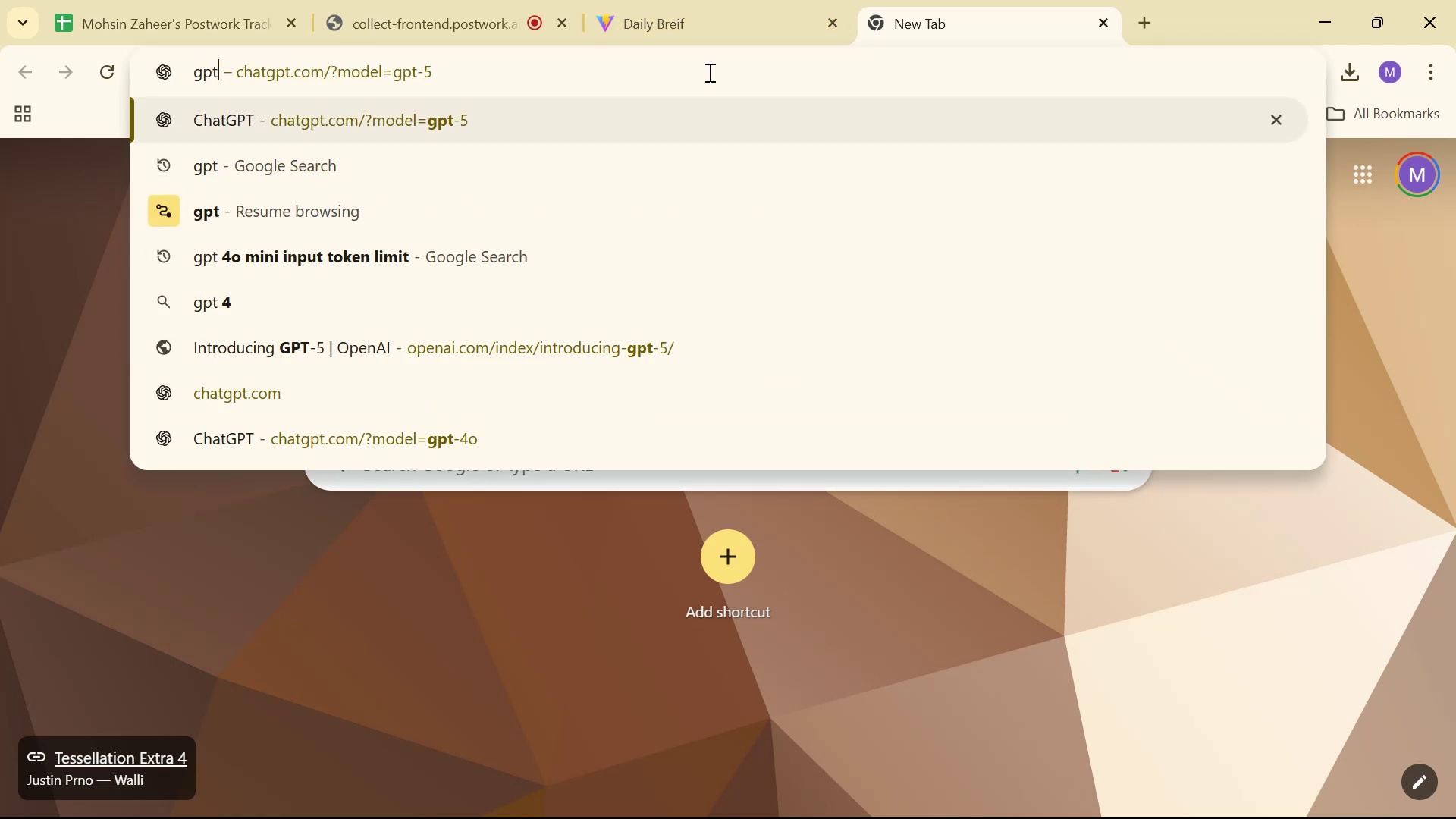 
key(Enter)
 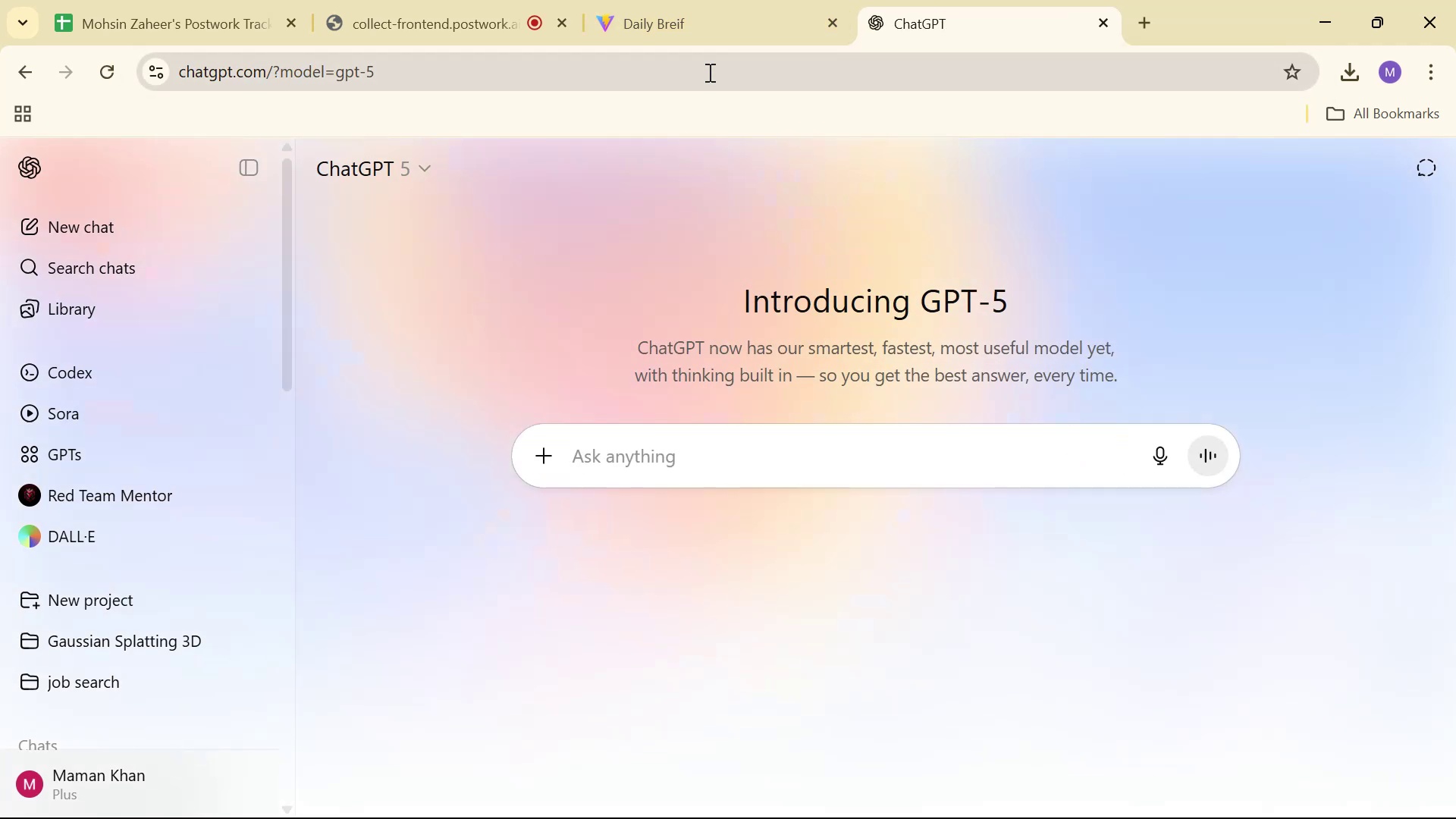 
wait(9.48)
 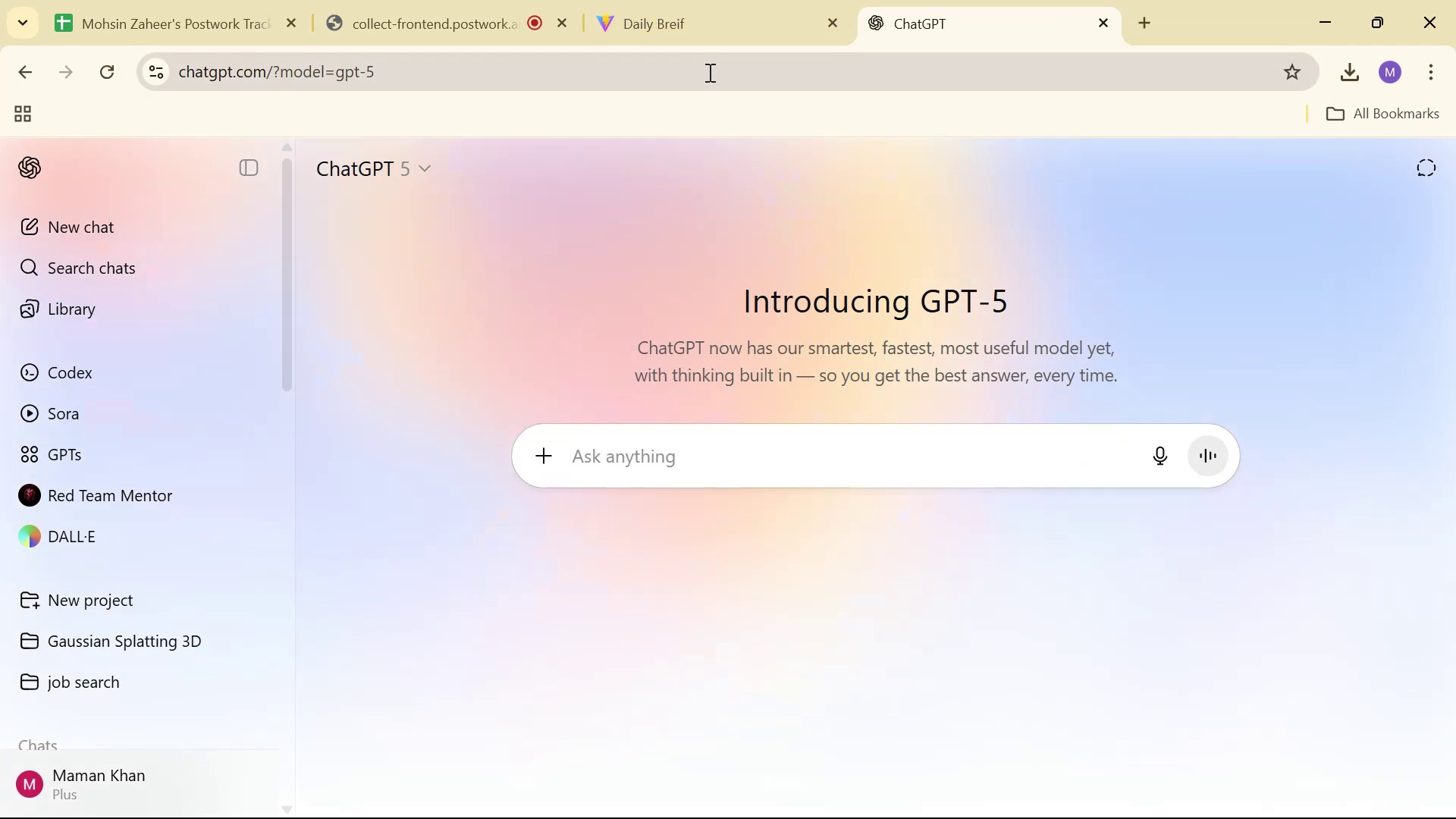 
type(I want a set )
key(Backspace)
key(Backspace)
key(Backspace)
key(Backspace)
type(fetch )
key(Backspace)
type(By )
key(Backspace)
type(Category function here )
key(Backspace)
type( wh)
key(Backspace)
key(Backspace)
type(who fetch the port)
key(Backspace)
key(Backspace)
type(sts by category name a)
key(Backspace)
type(and I )
key(Backspace)
type('ll pass the categry)
key(Backspace)
key(Backspace)
type(ory name in the part)
key(Backspace)
key(Backspace)
type(ram )
key(Backspace)
type(s )
key(Backspace)
type(: )
 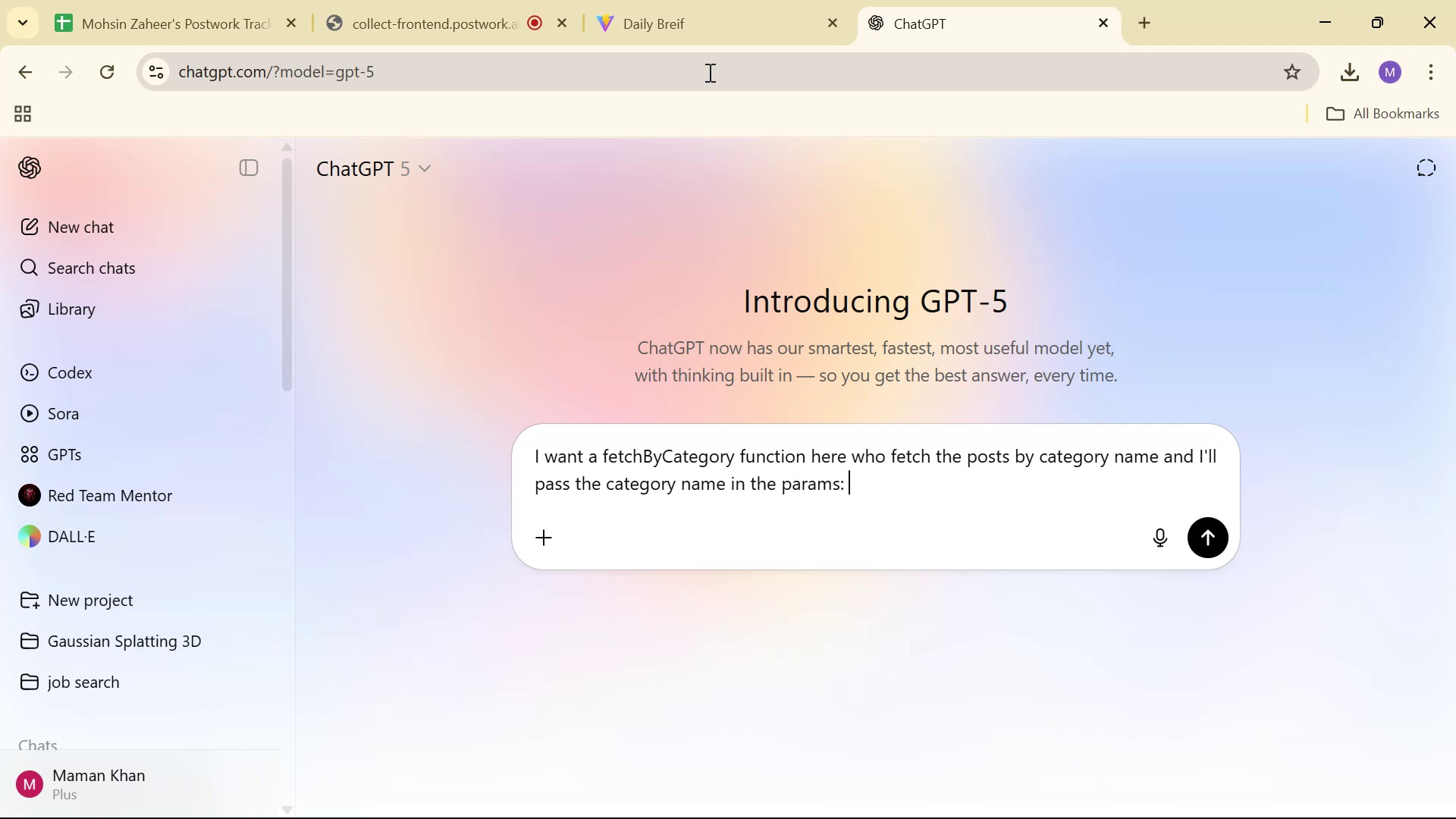 
key(Control+V)
 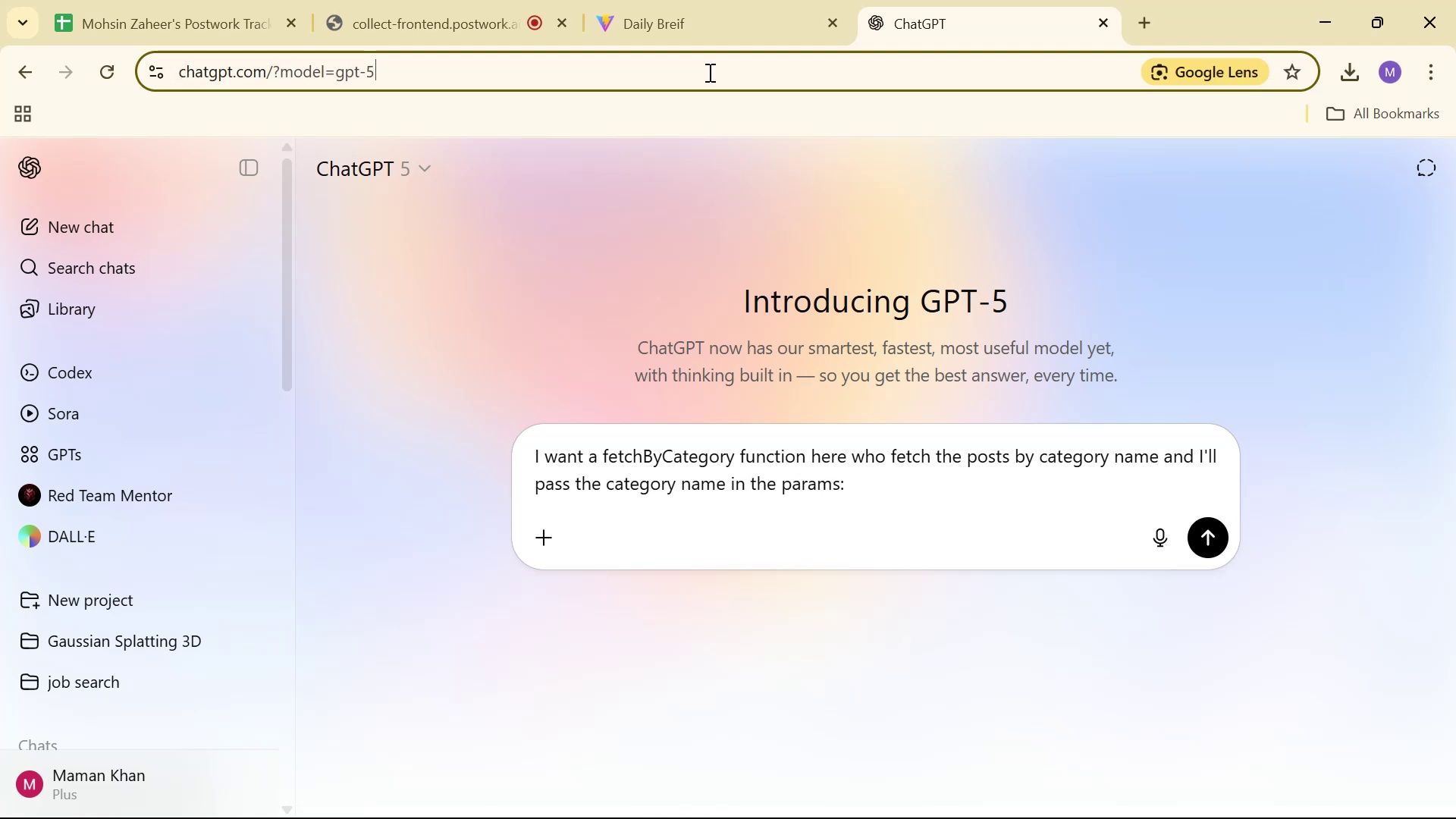 
left_click([708, 72])
 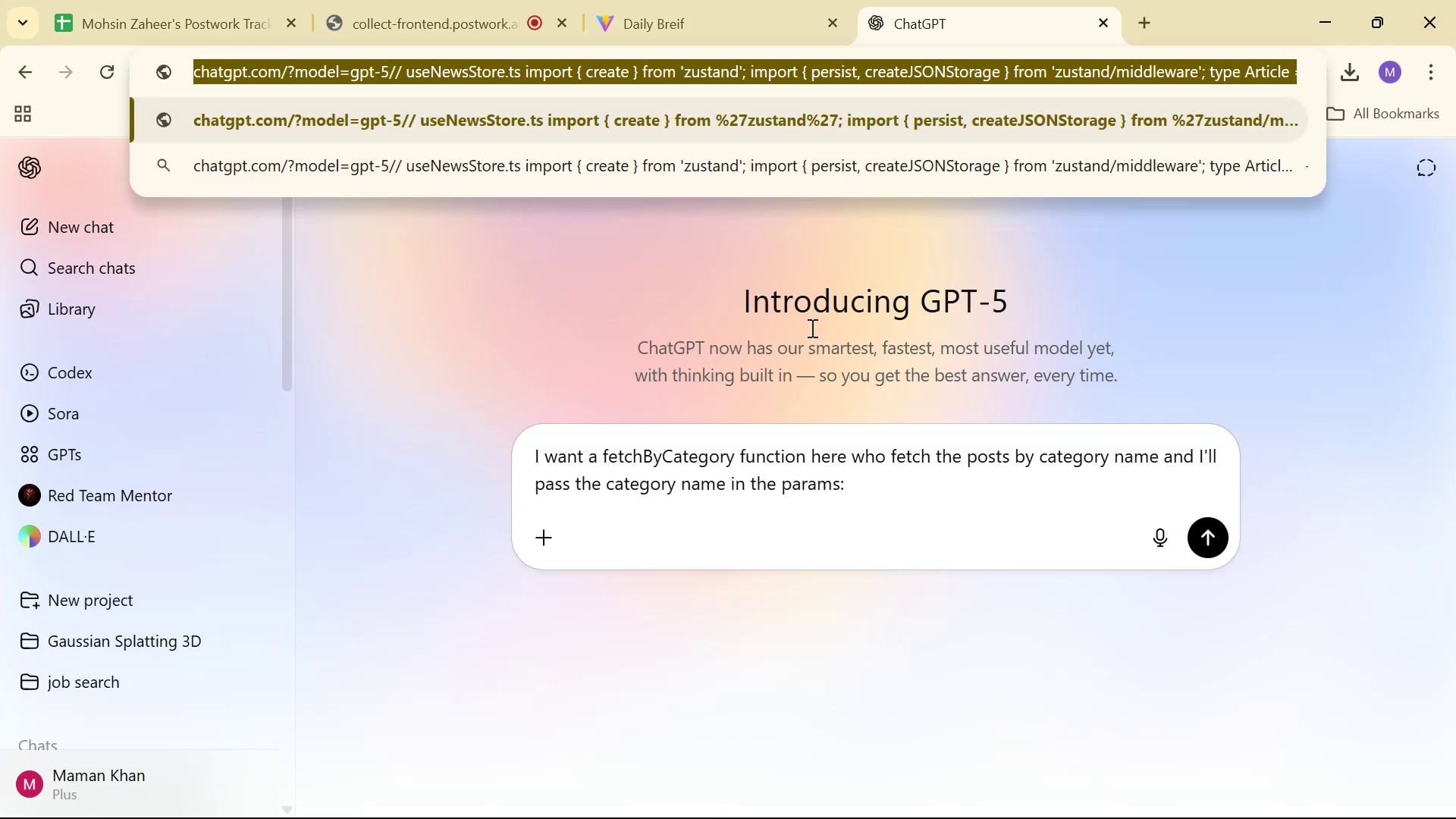 
key(Control+A)
 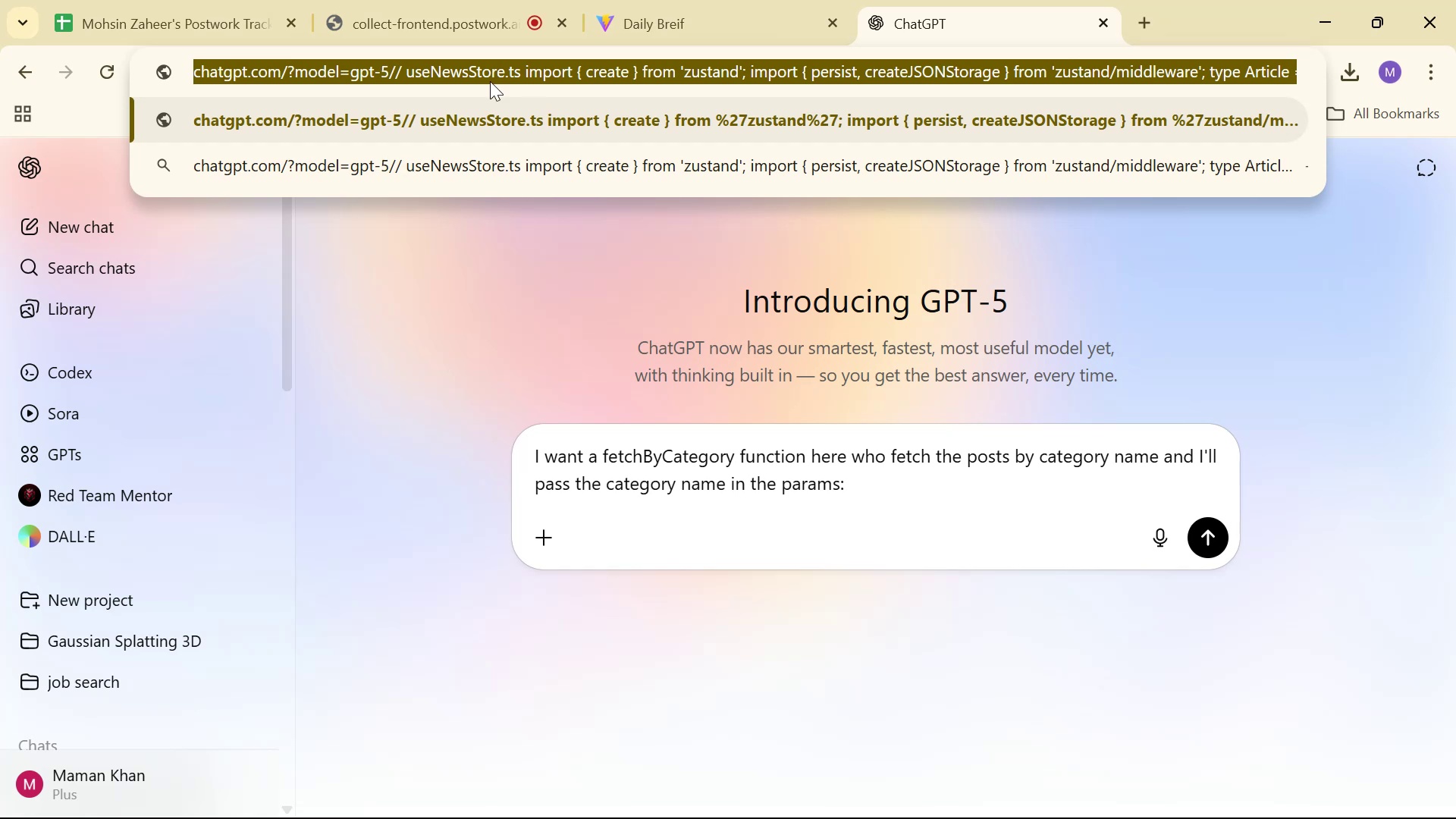 
left_click([397, 78])
 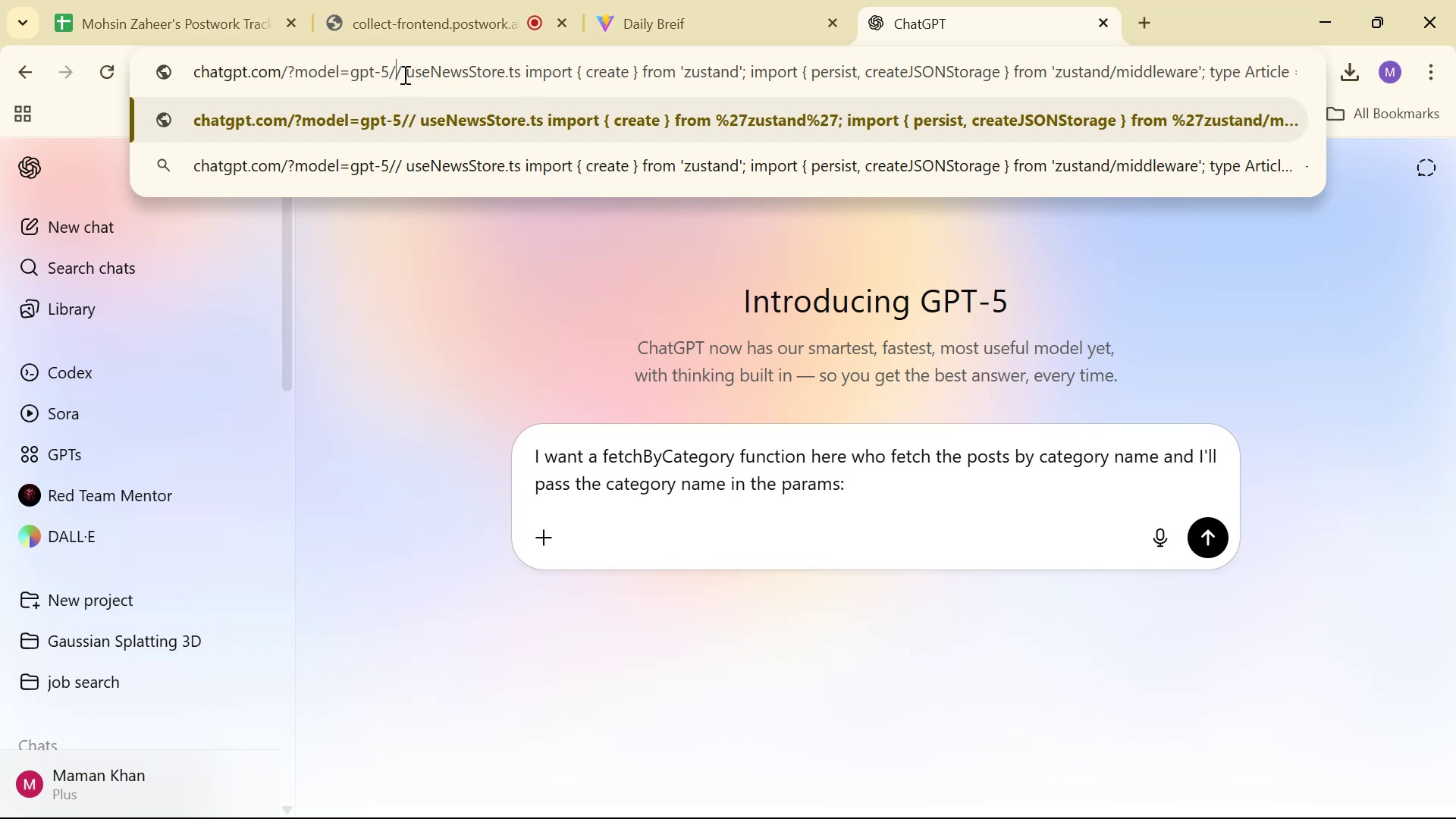 
left_click_drag(start_coordinate=[403, 74], to_coordinate=[1455, 88])
 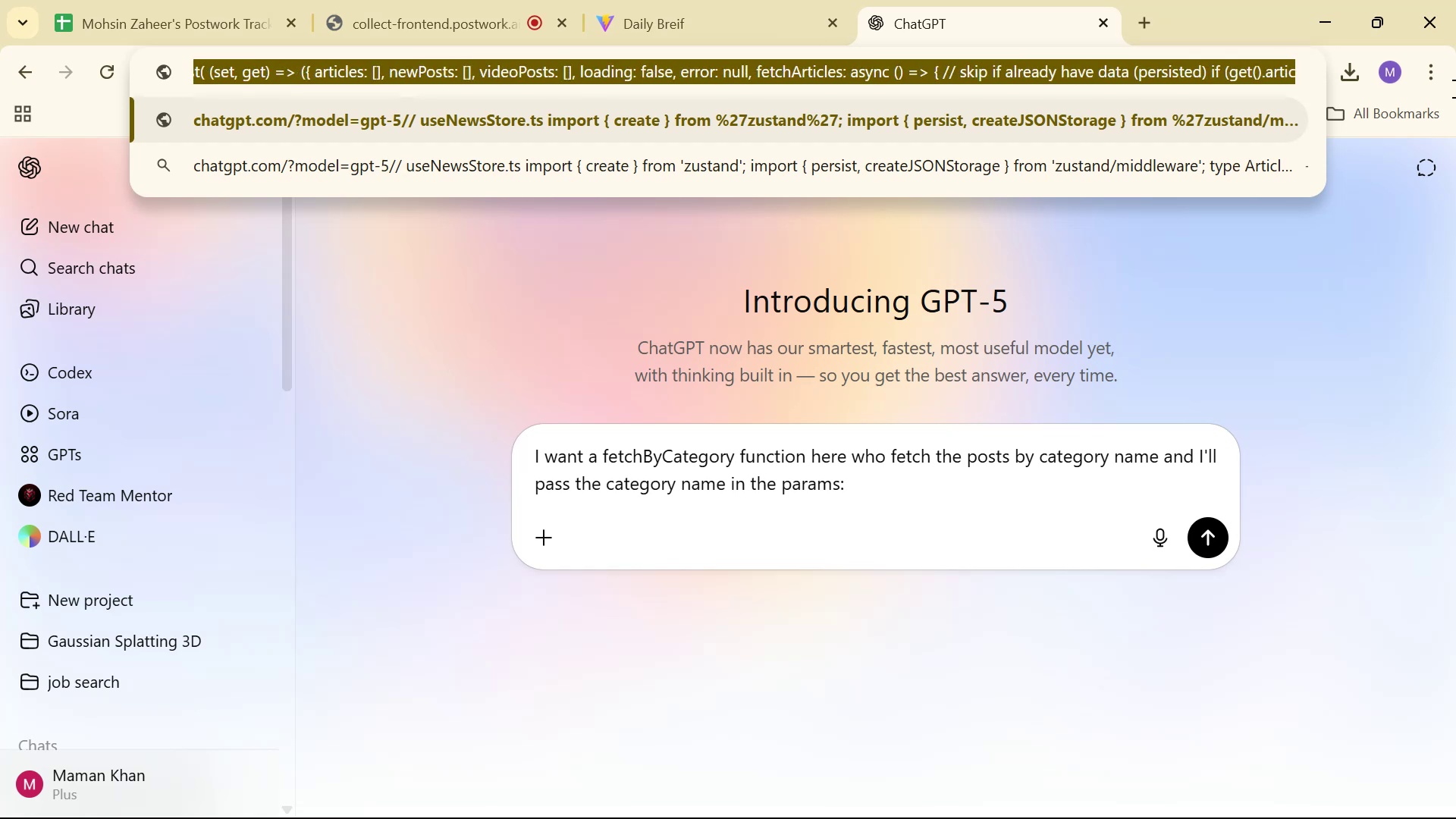 
key(Backspace)
 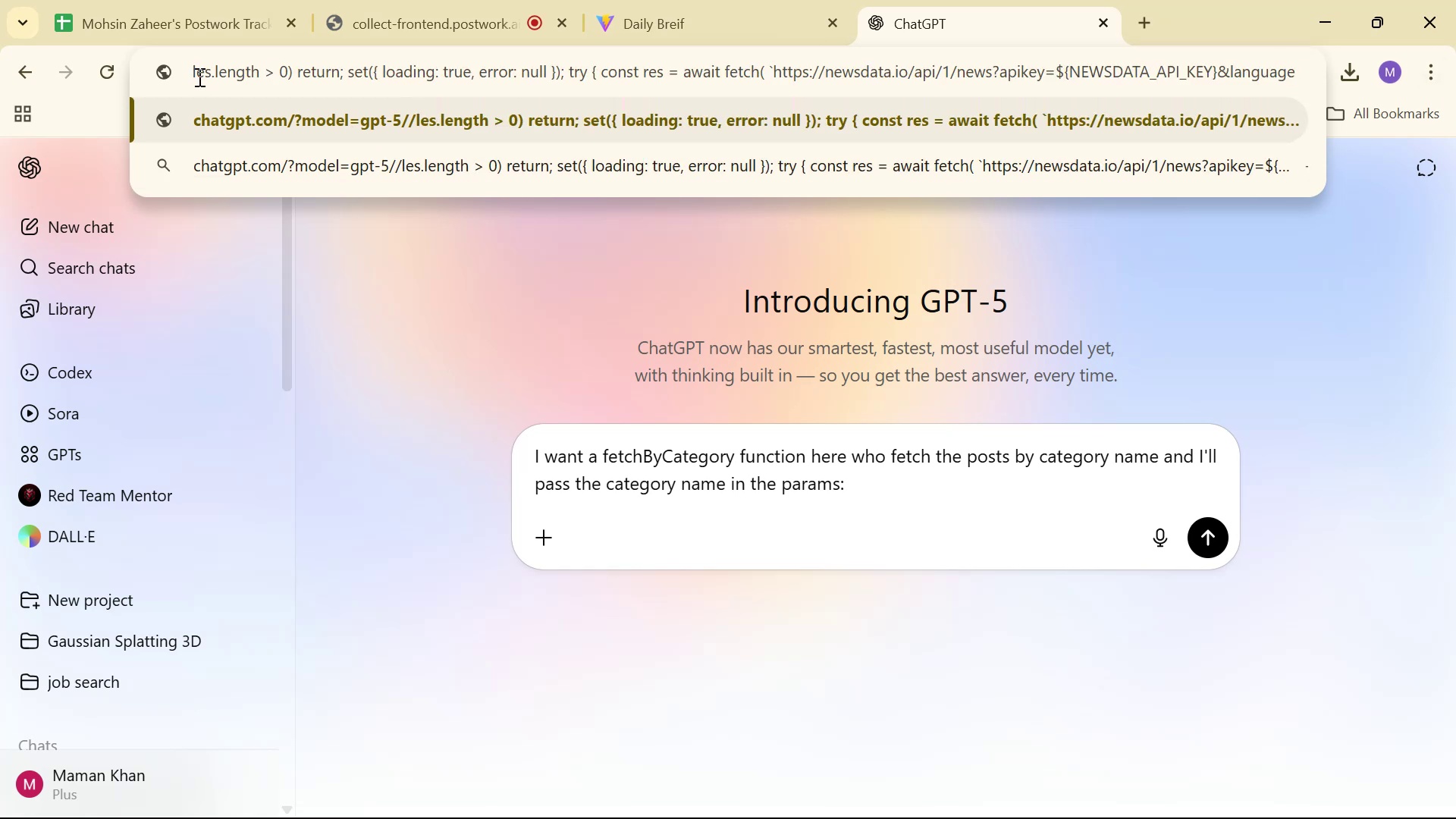 
left_click([190, 71])
 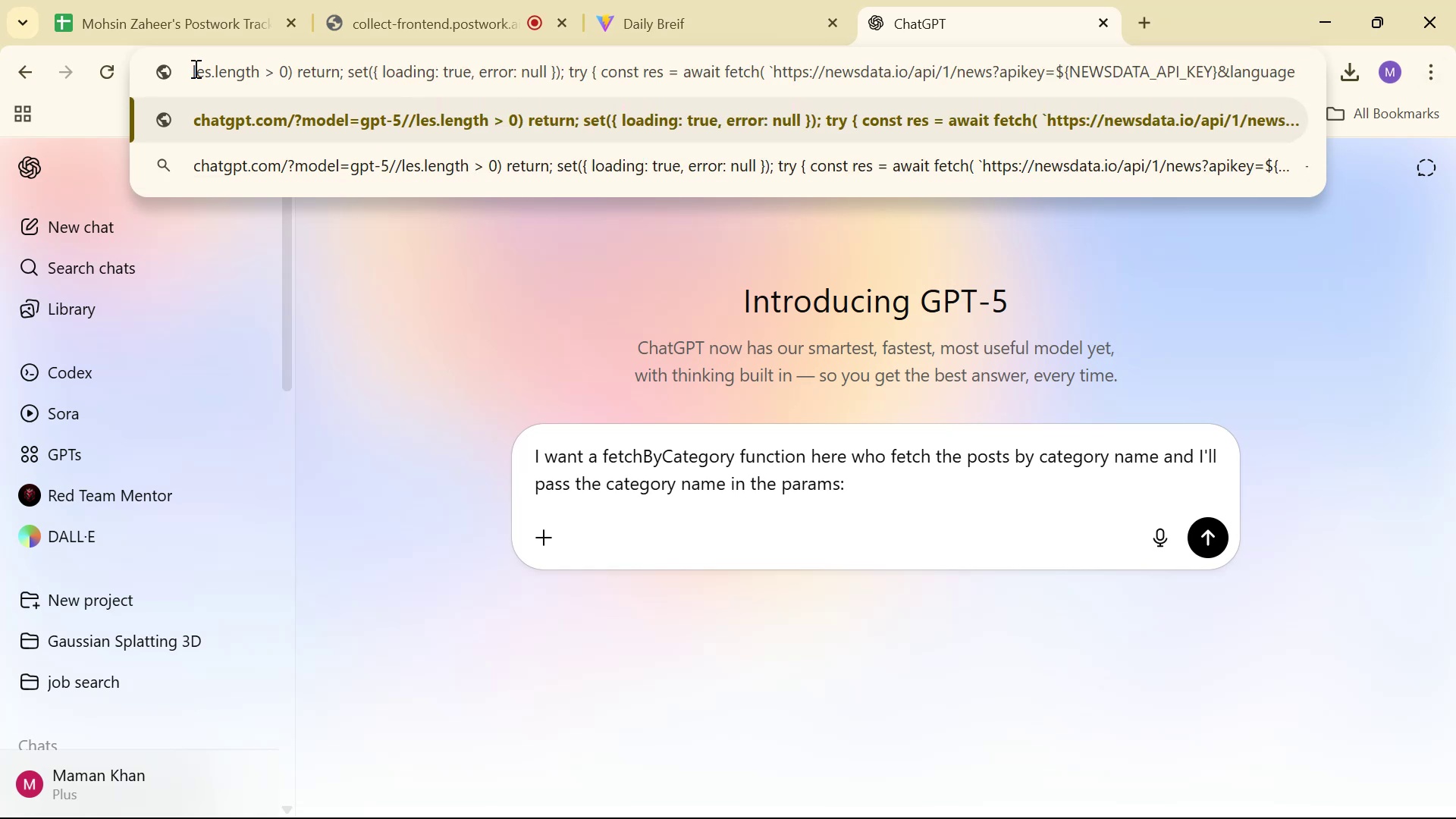 
left_click_drag(start_coordinate=[196, 68], to_coordinate=[1455, 126])
 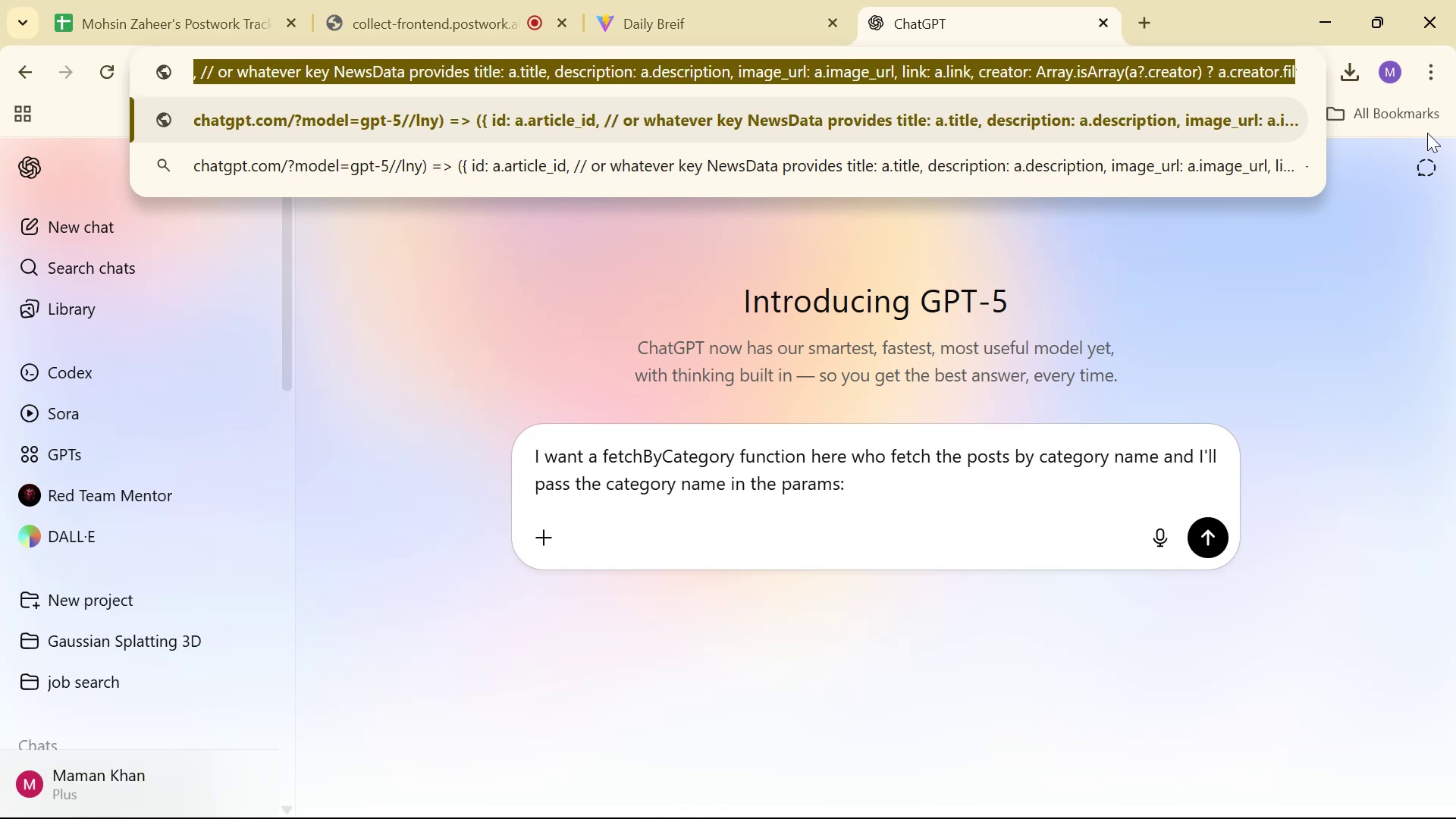 
key(Backspace)
 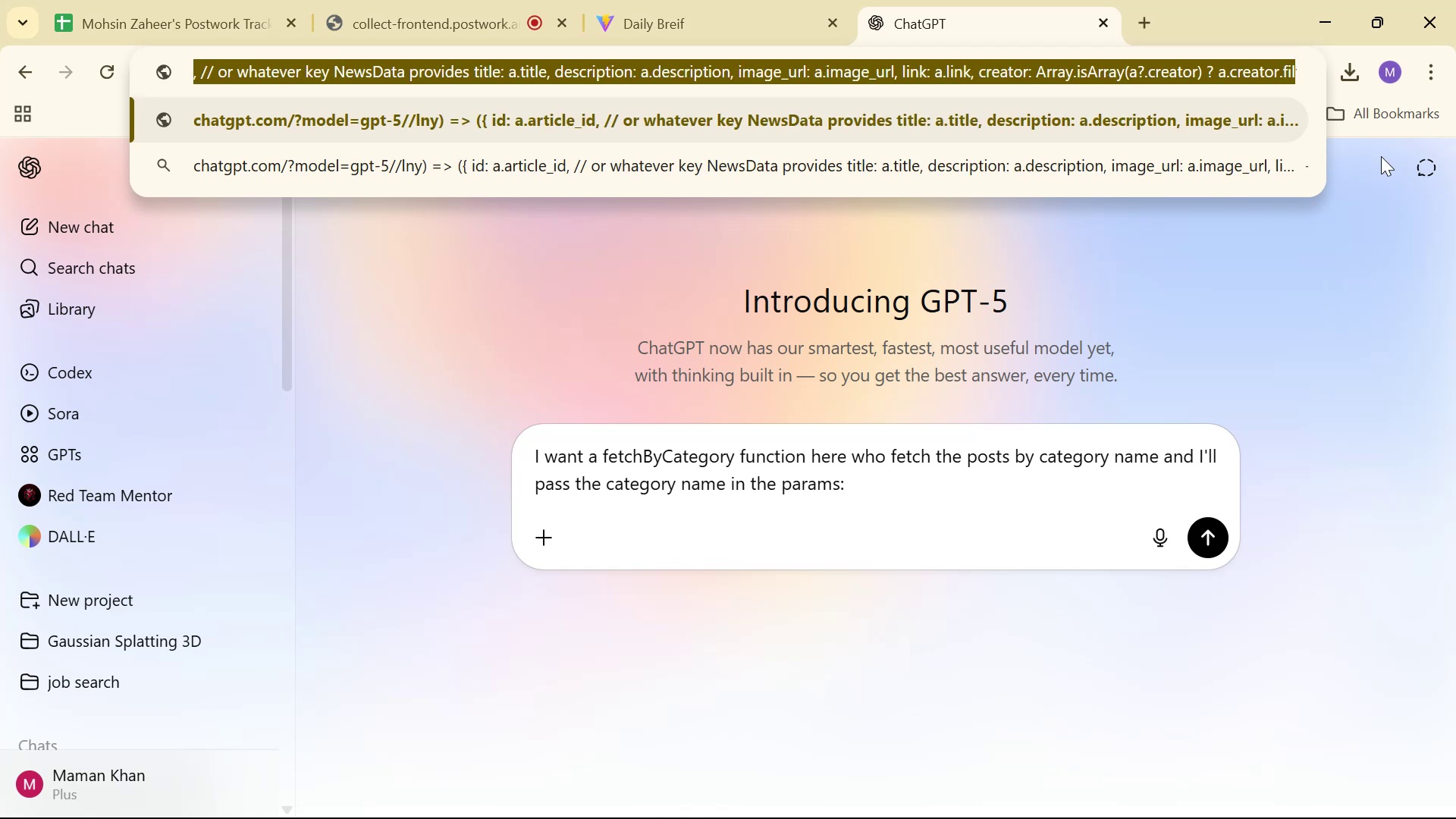 
key(Control+A)
 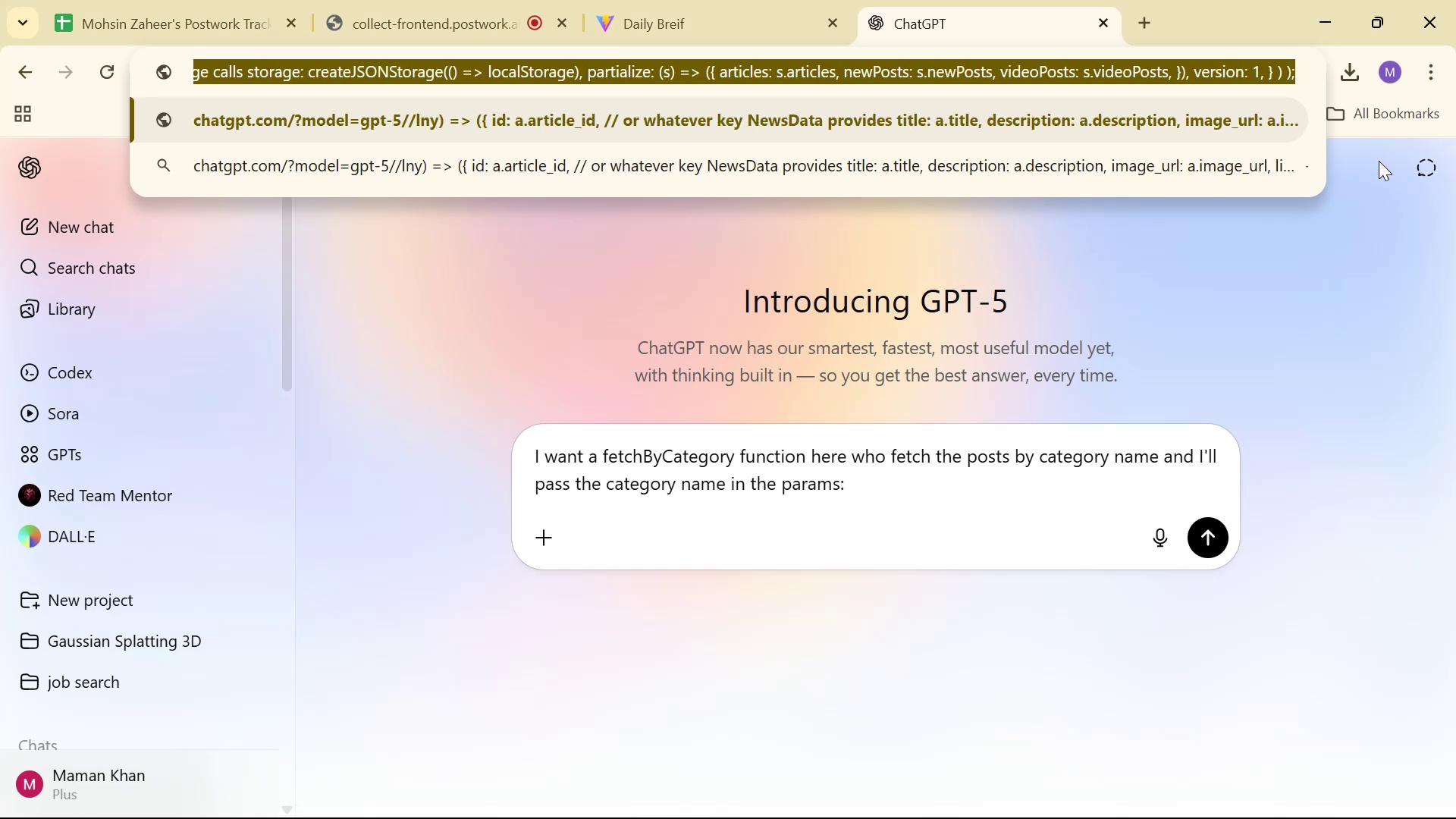 
key(Backspace)
 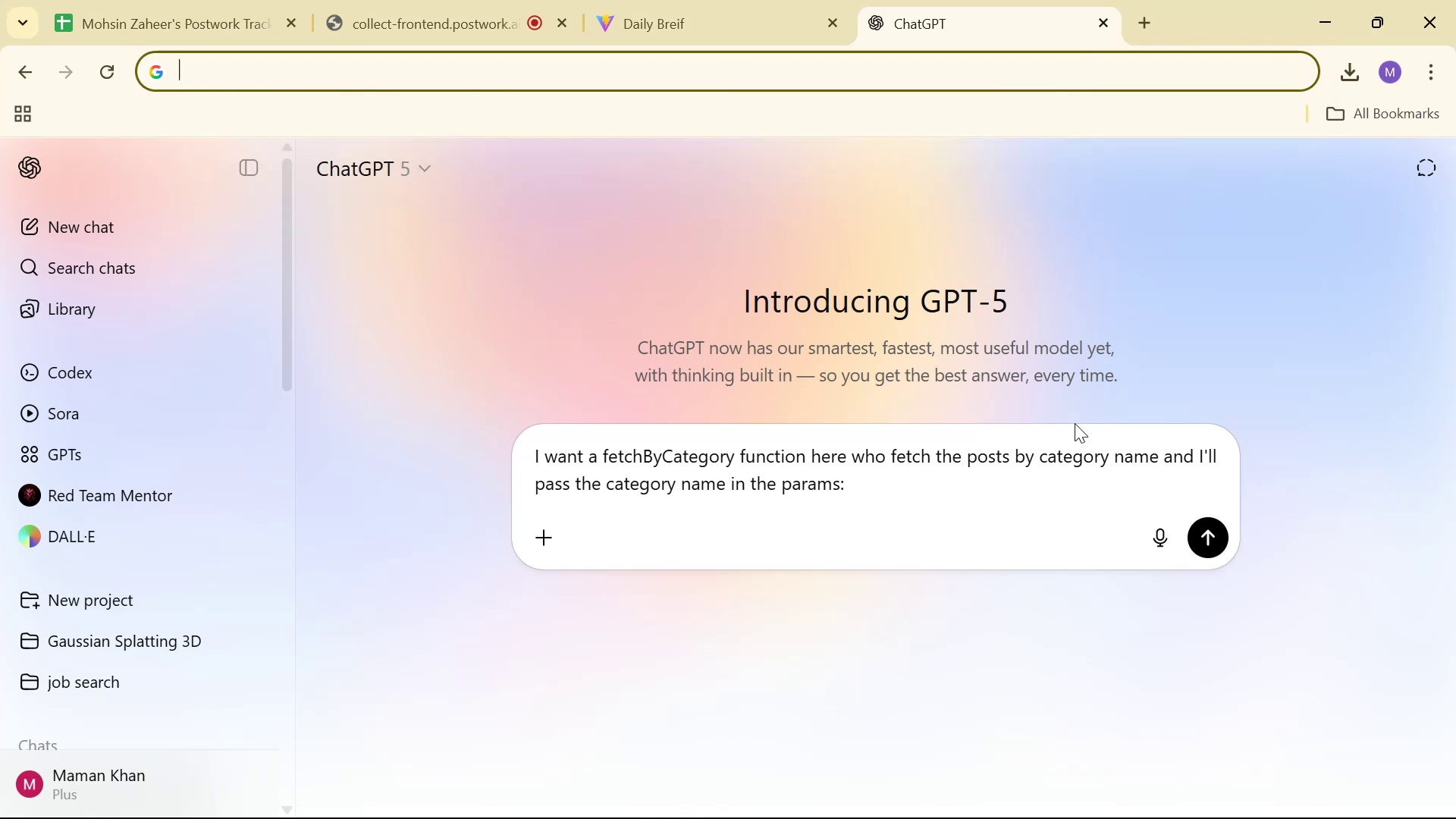 
left_click([959, 489])
 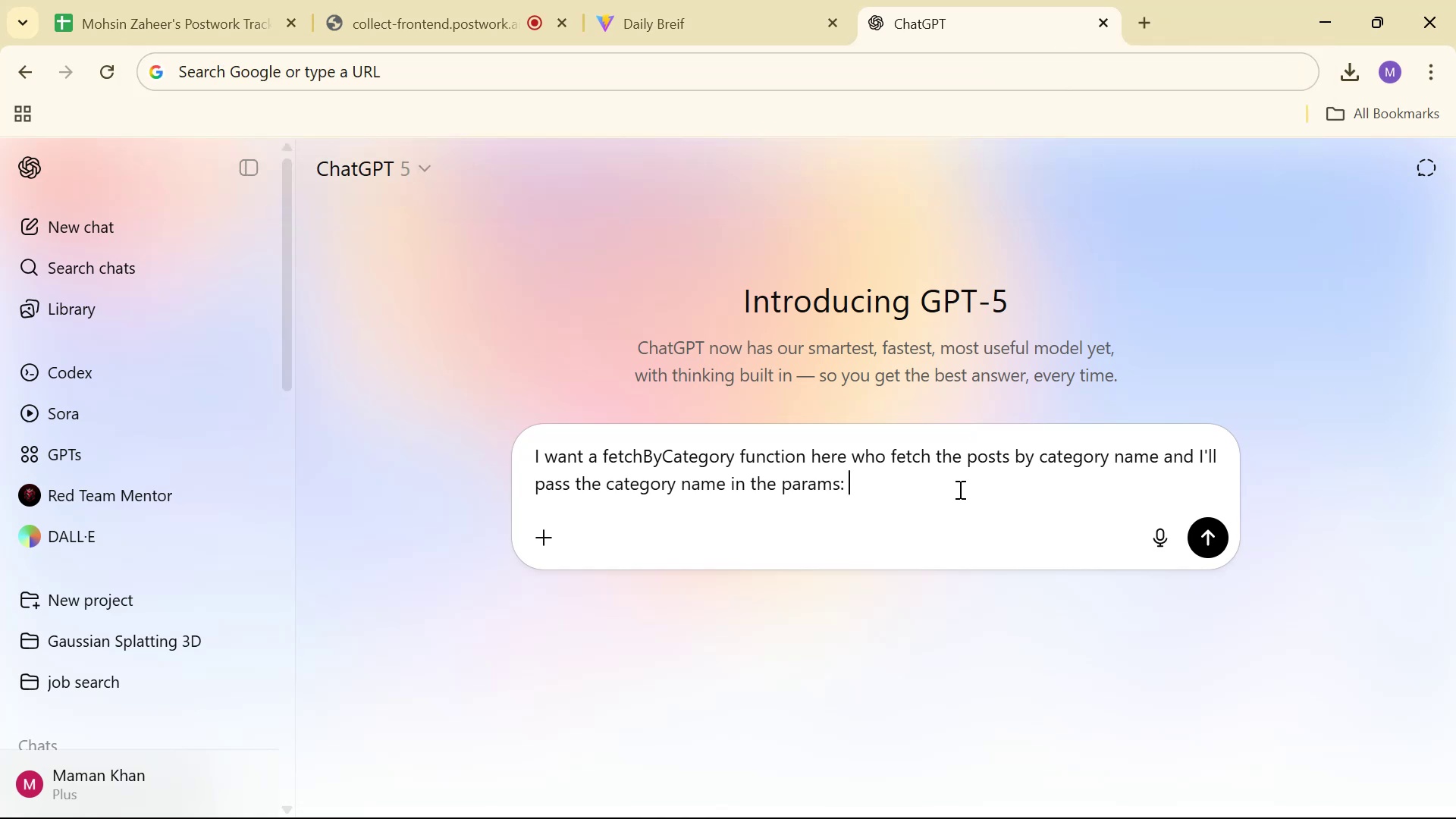 
key(Control+V)
 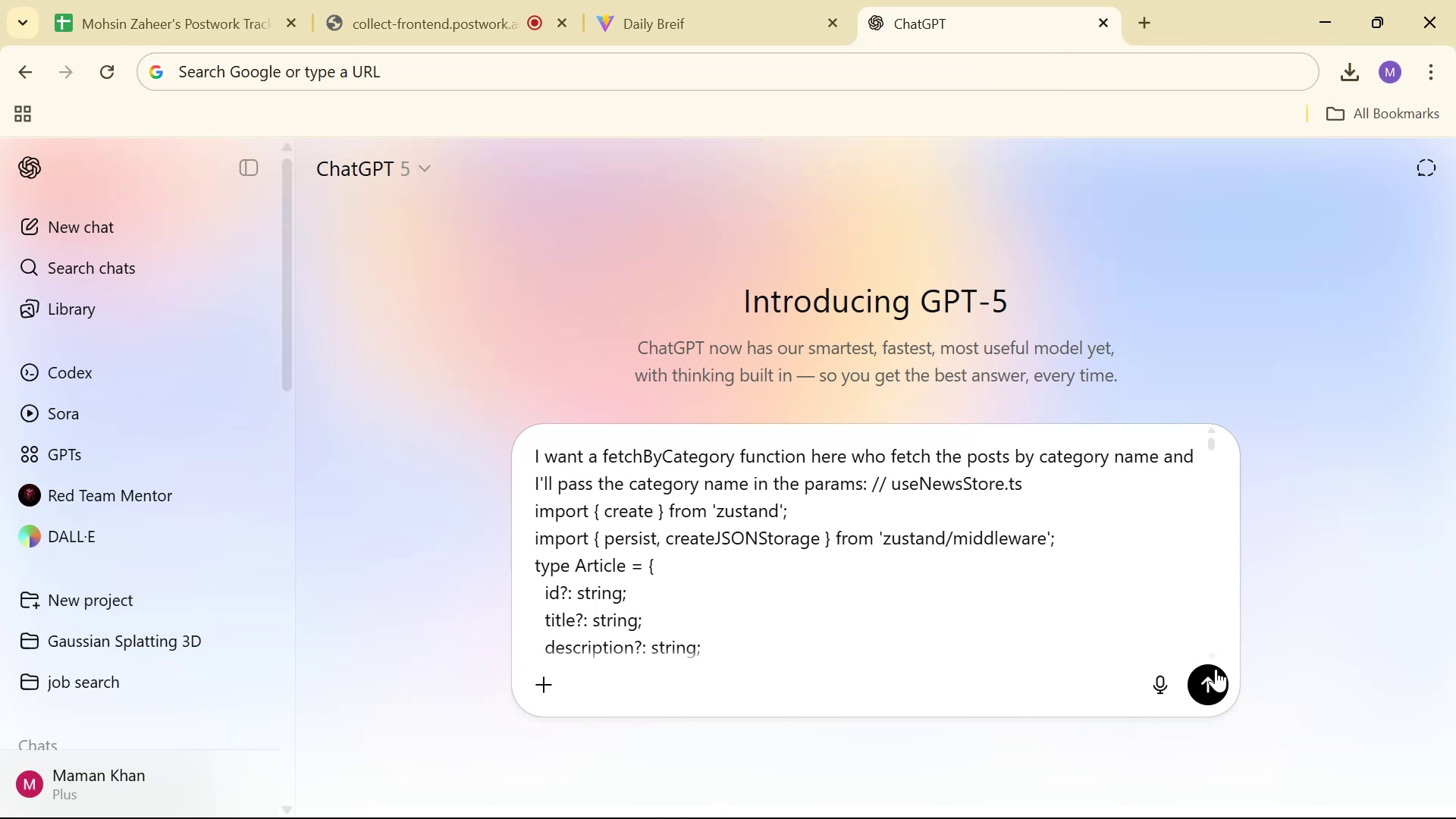 
left_click([1219, 674])
 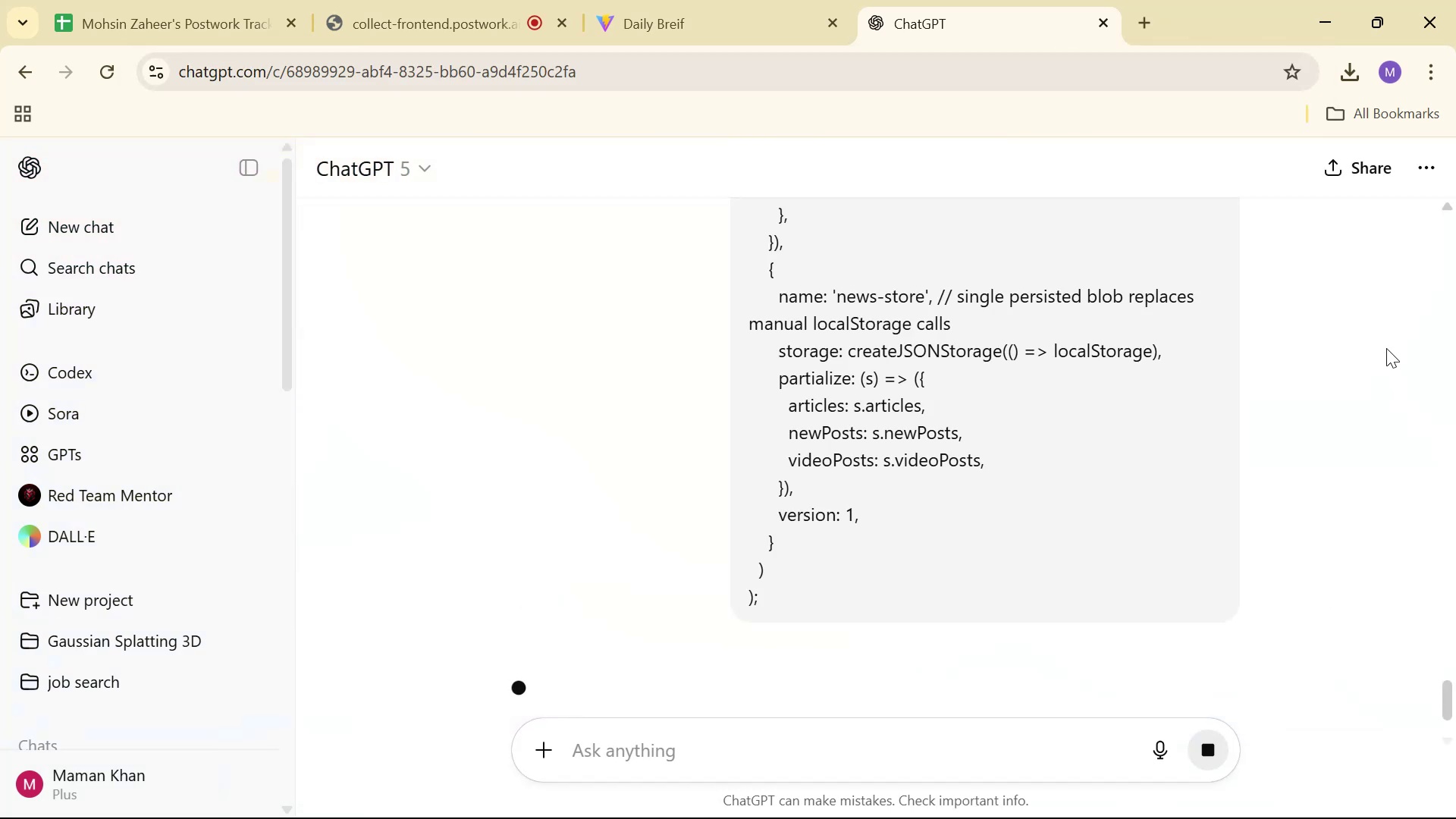 
scroll: coordinate [1371, 318], scroll_direction: up, amount: 60.0
 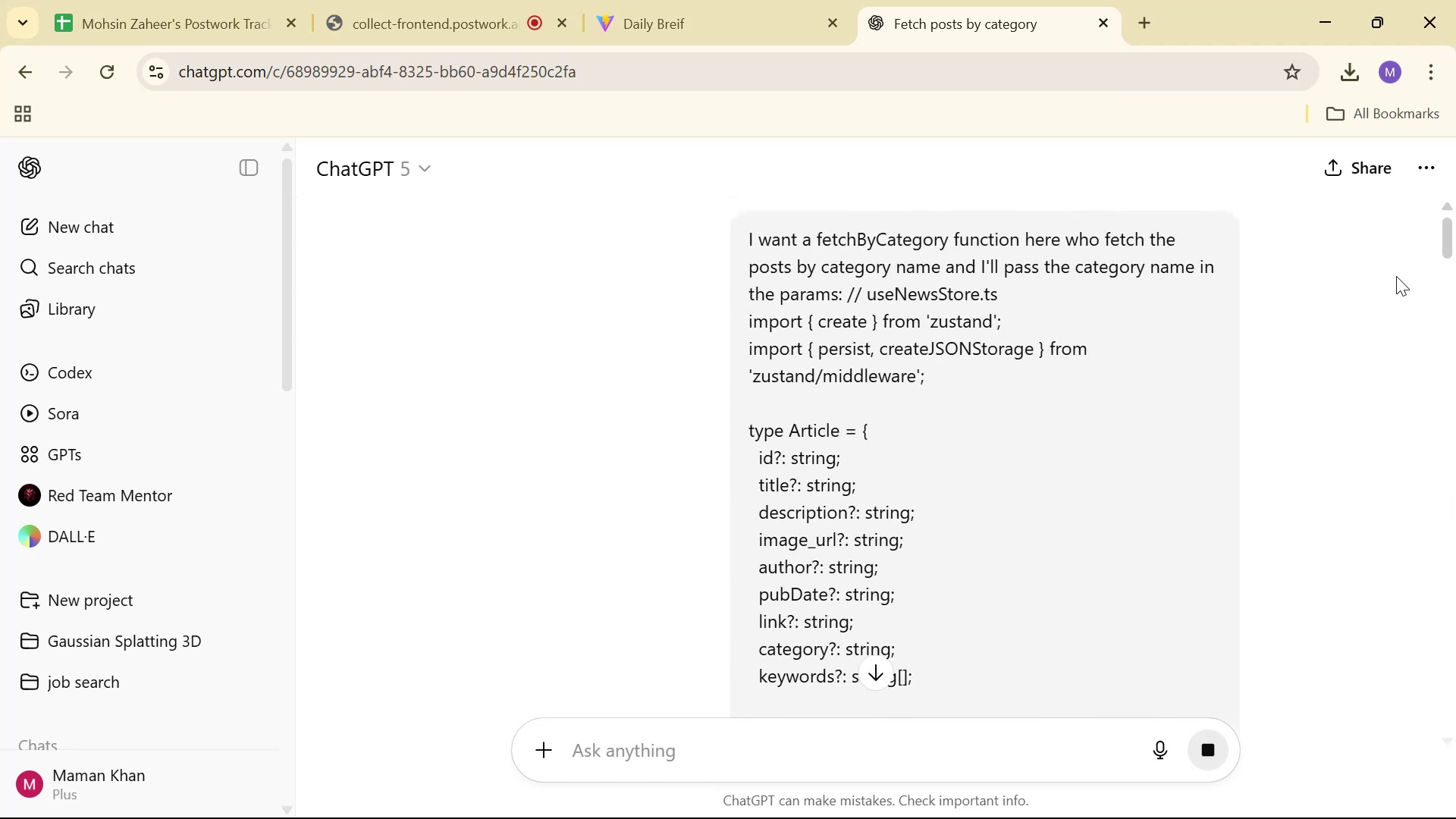 
left_click_drag(start_coordinate=[1451, 221], to_coordinate=[1455, 745])
 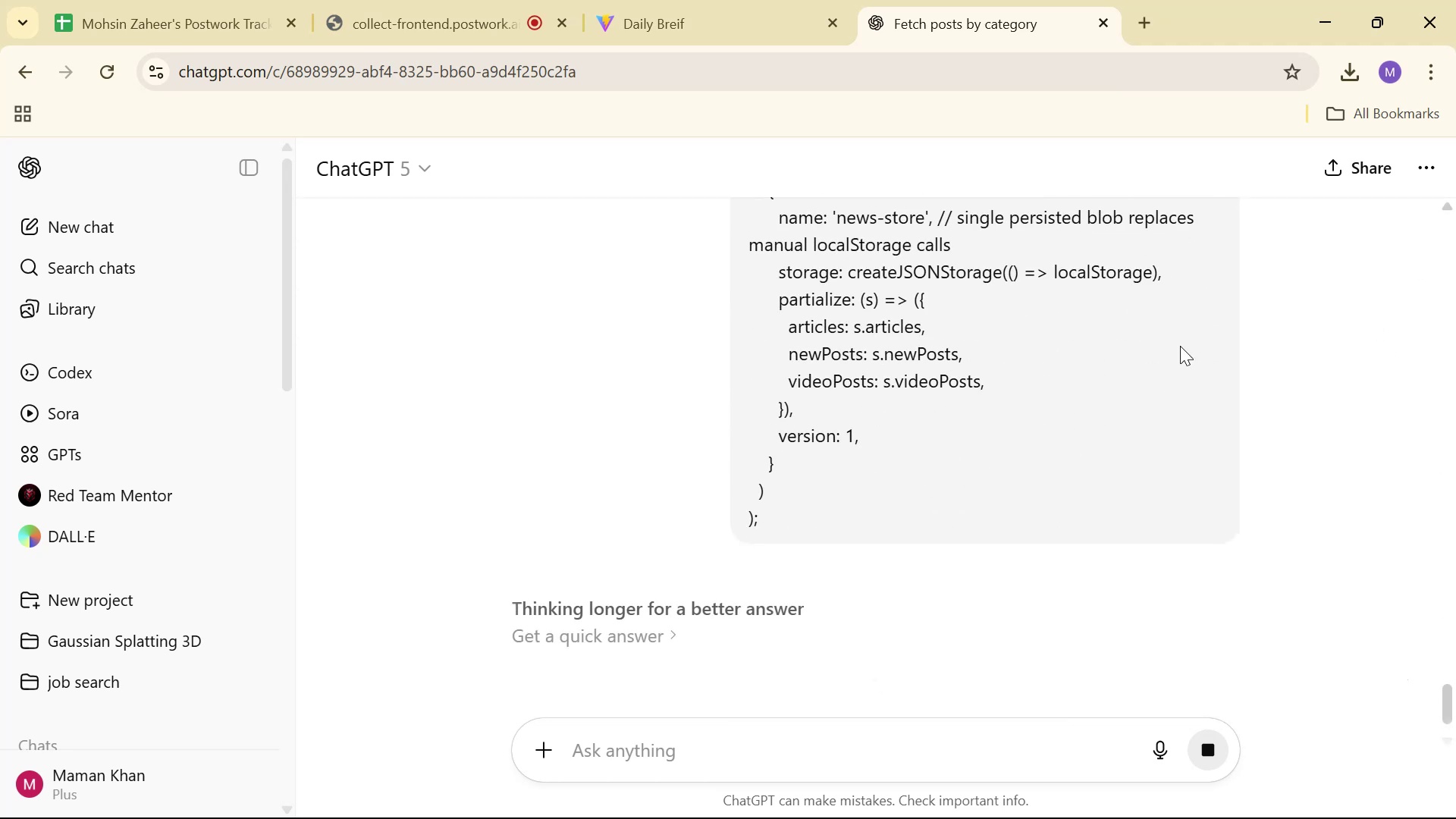 
scroll: coordinate [1185, 356], scroll_direction: down, amount: 2.0
 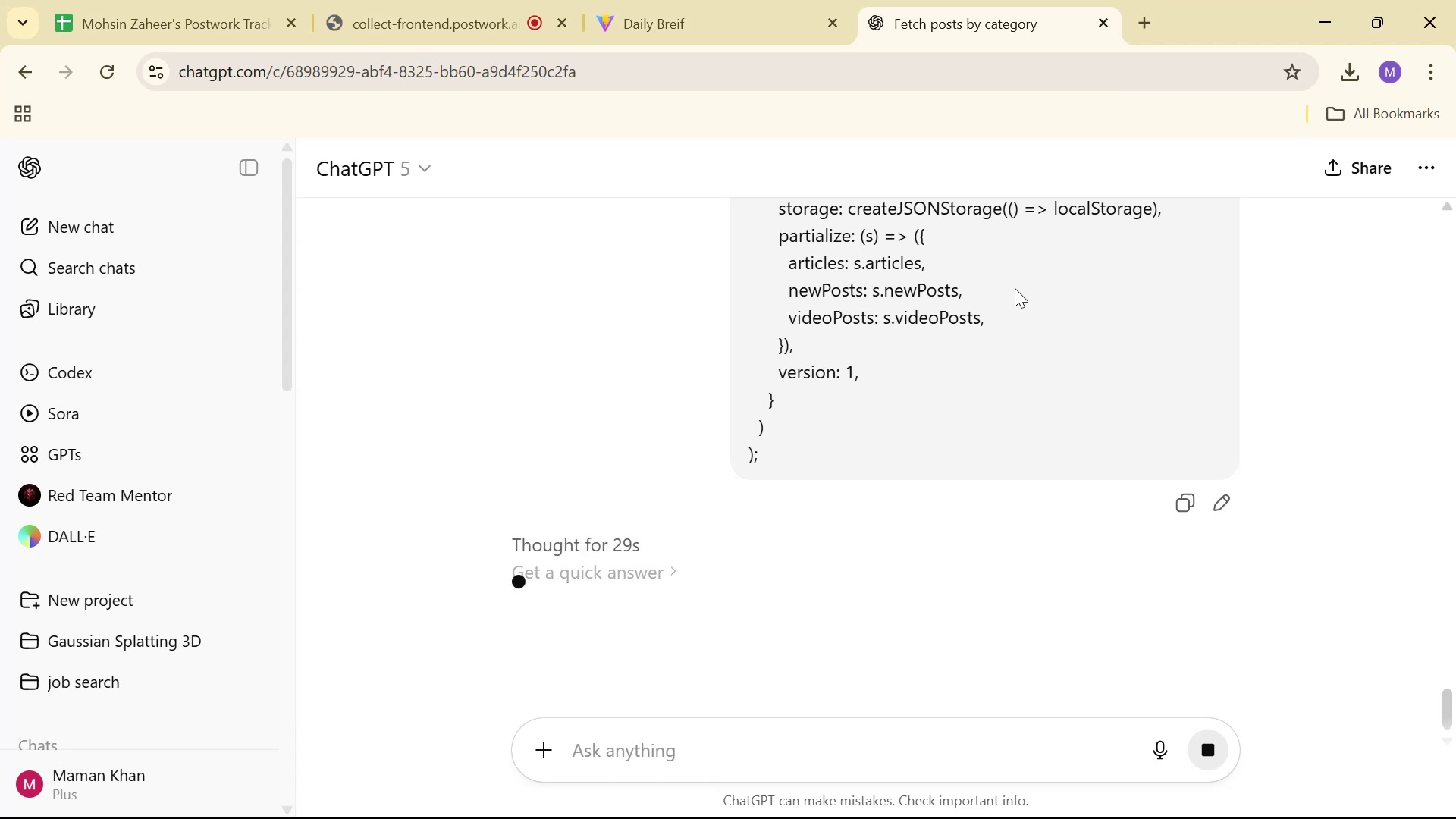 
wait(32.43)
 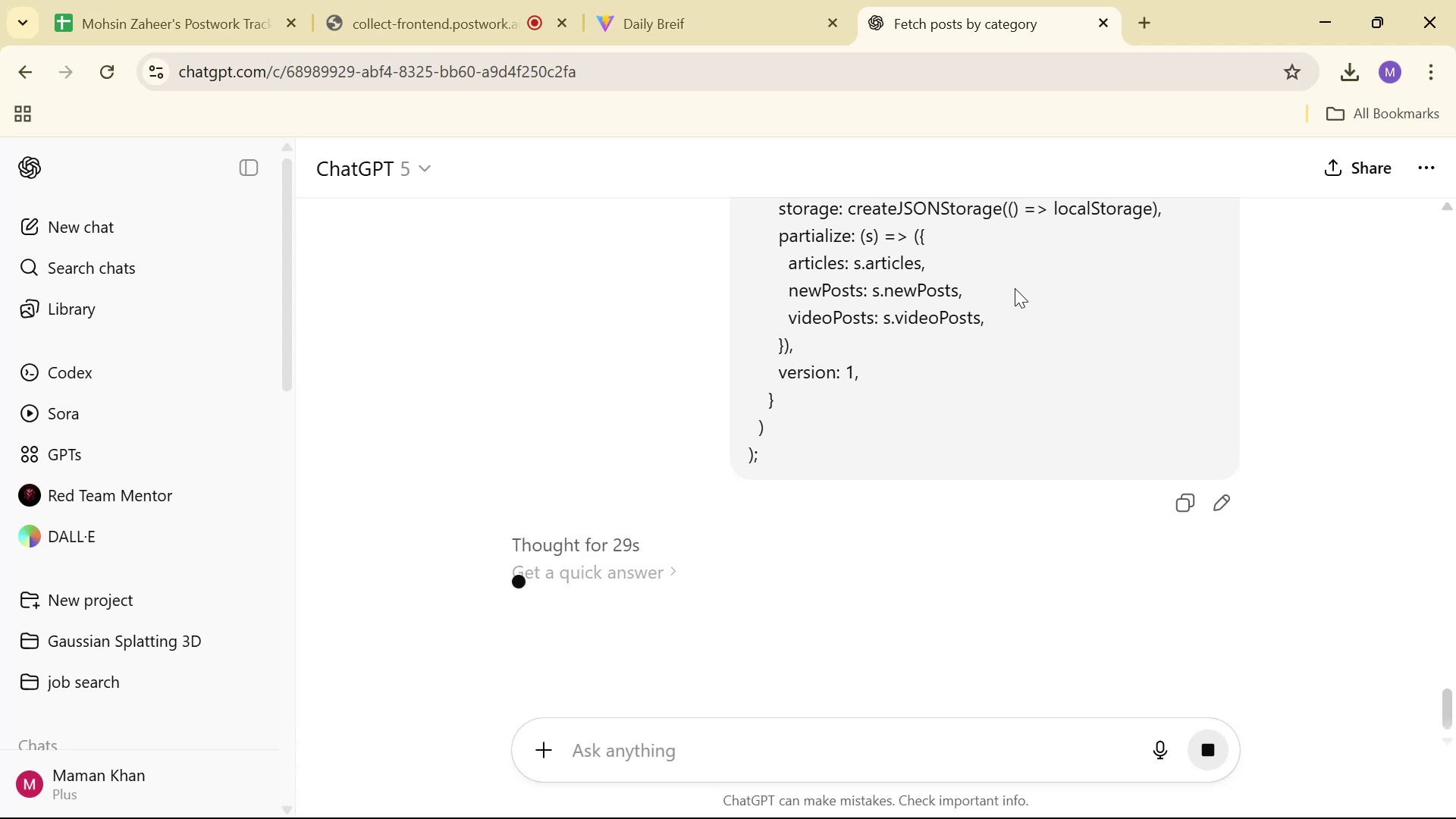 
scroll: coordinate [1247, 340], scroll_direction: down, amount: 7.0
 